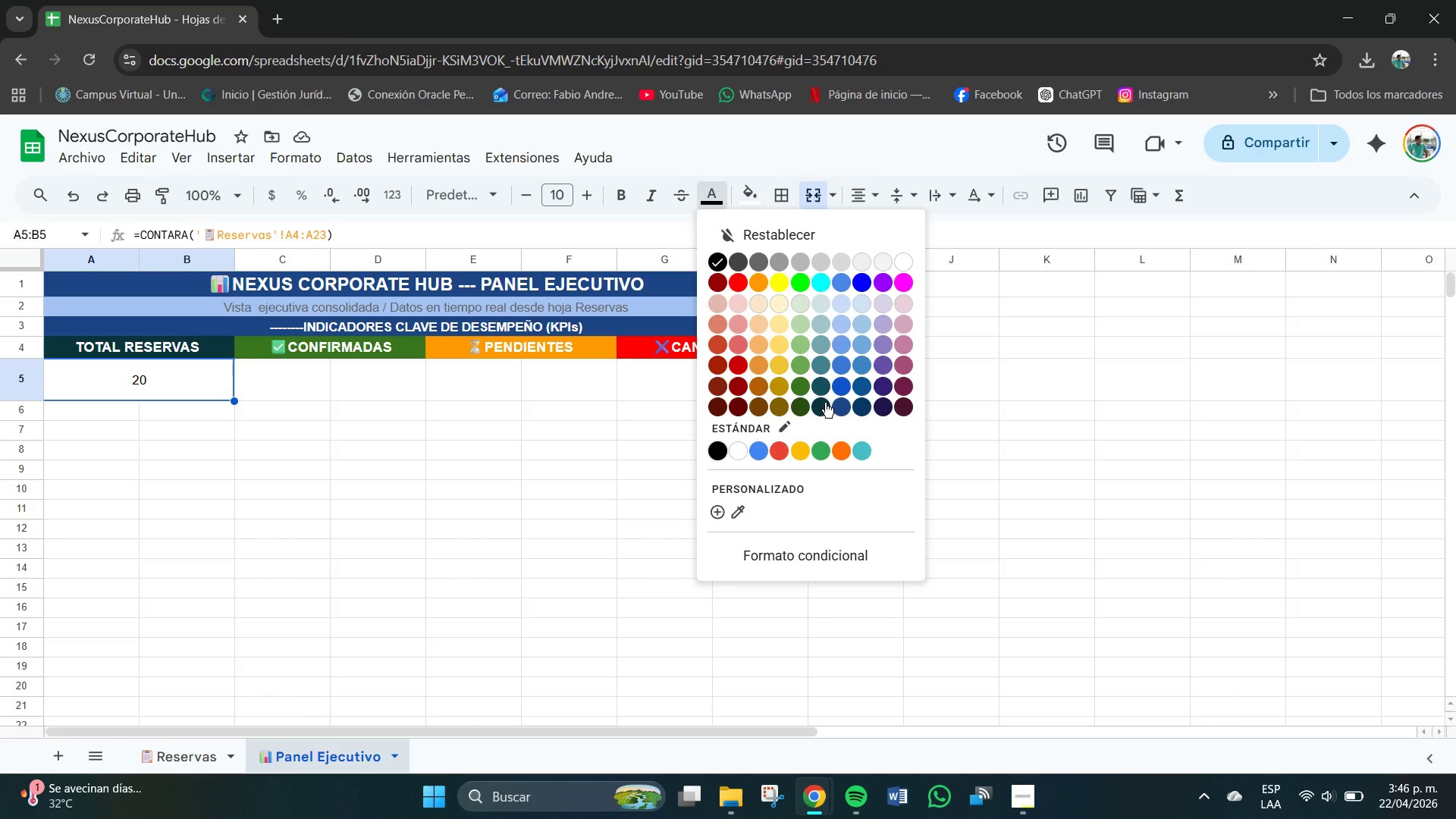 
left_click([821, 403])
 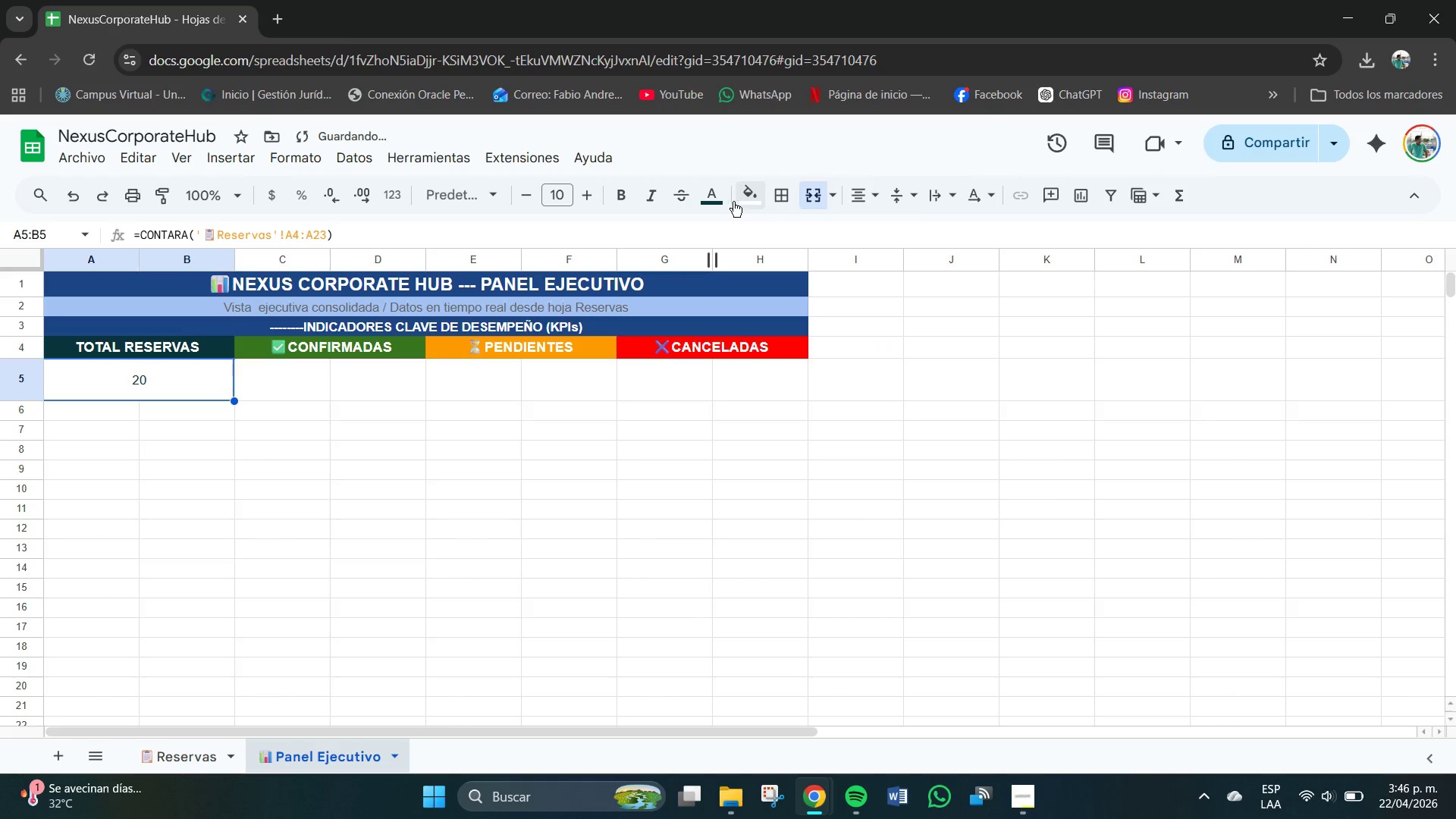 
mouse_move([644, 183])
 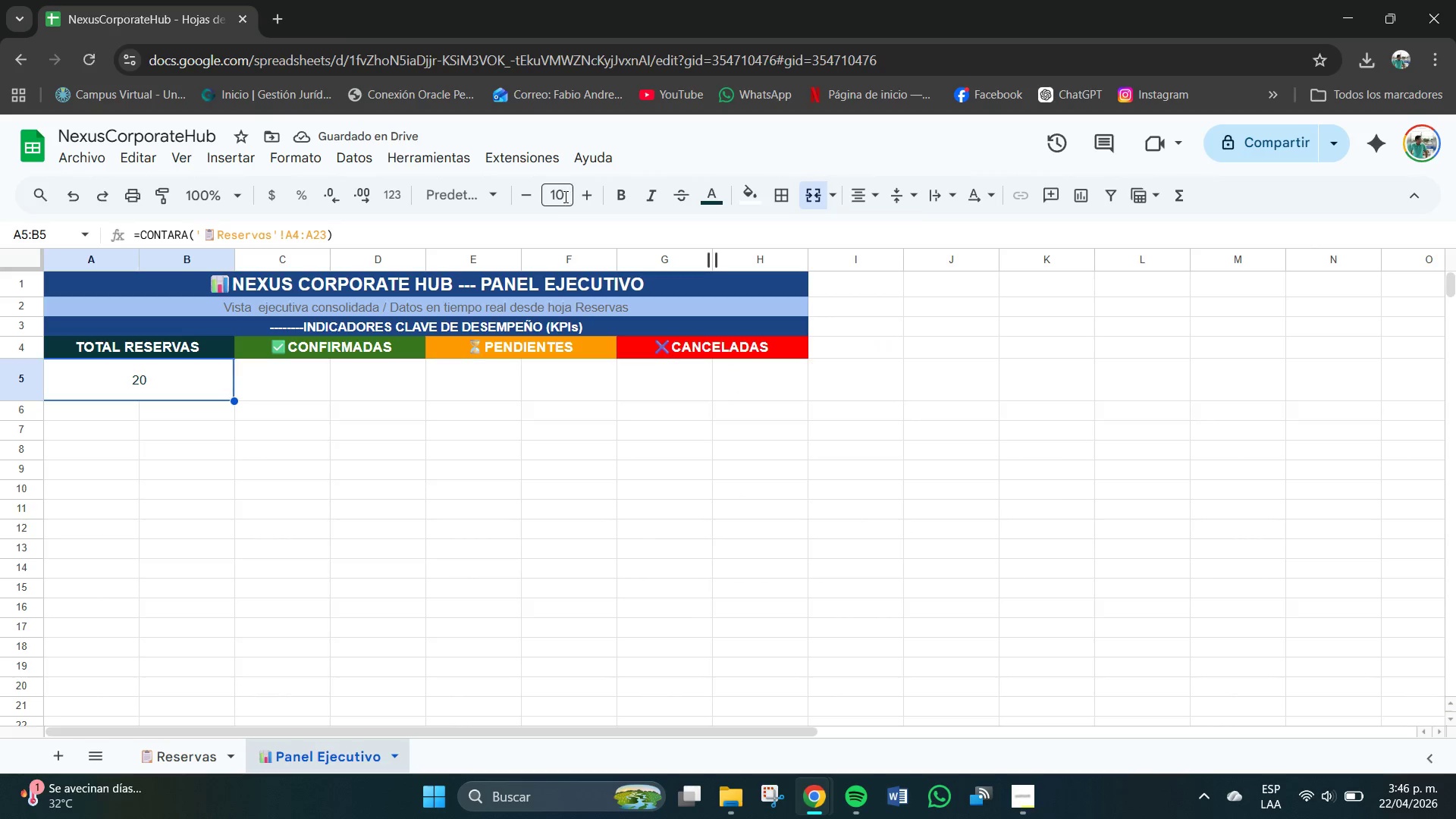 
left_click([566, 197])
 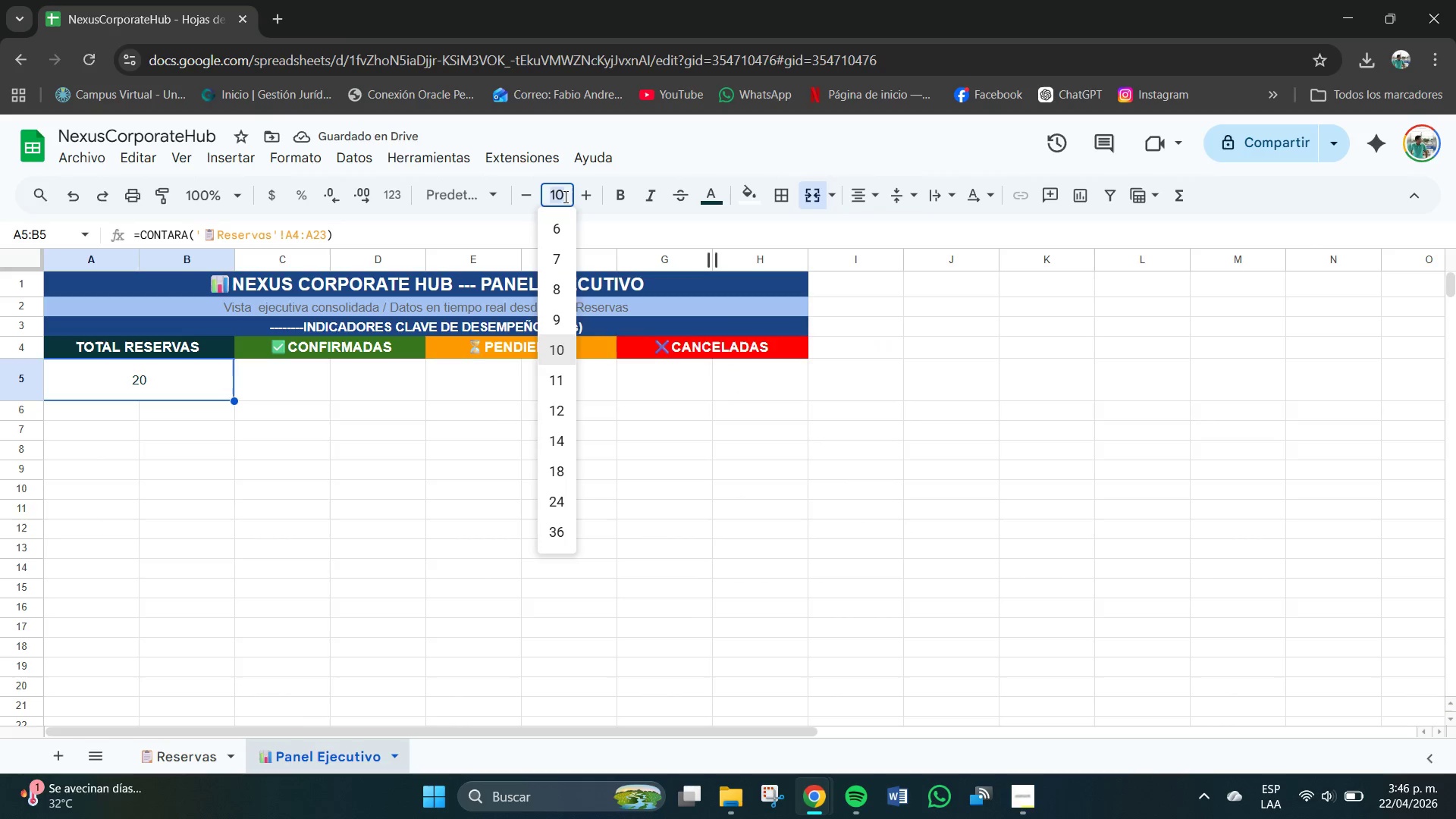 
key(Numpad1)
 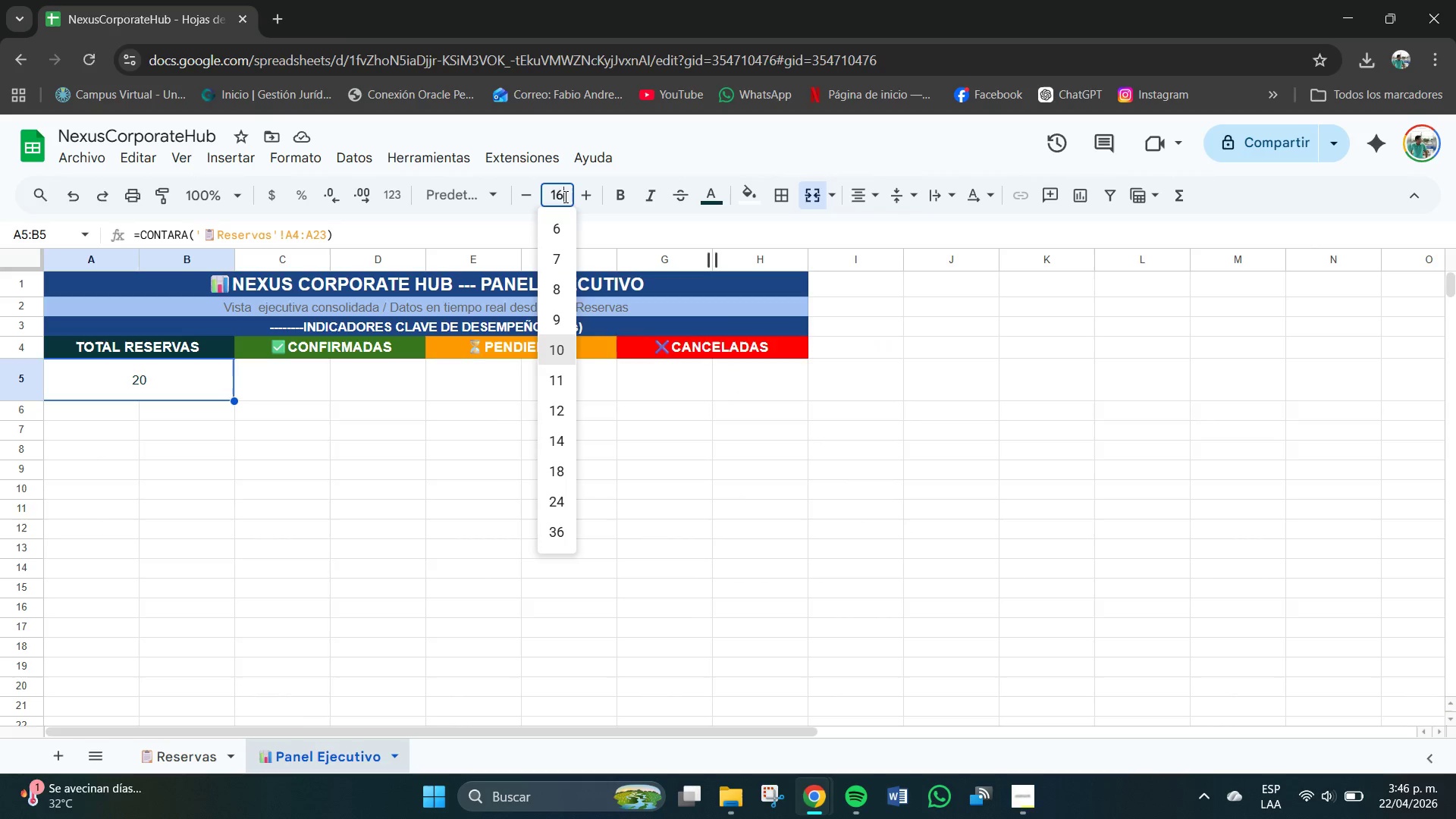 
key(Numpad6)
 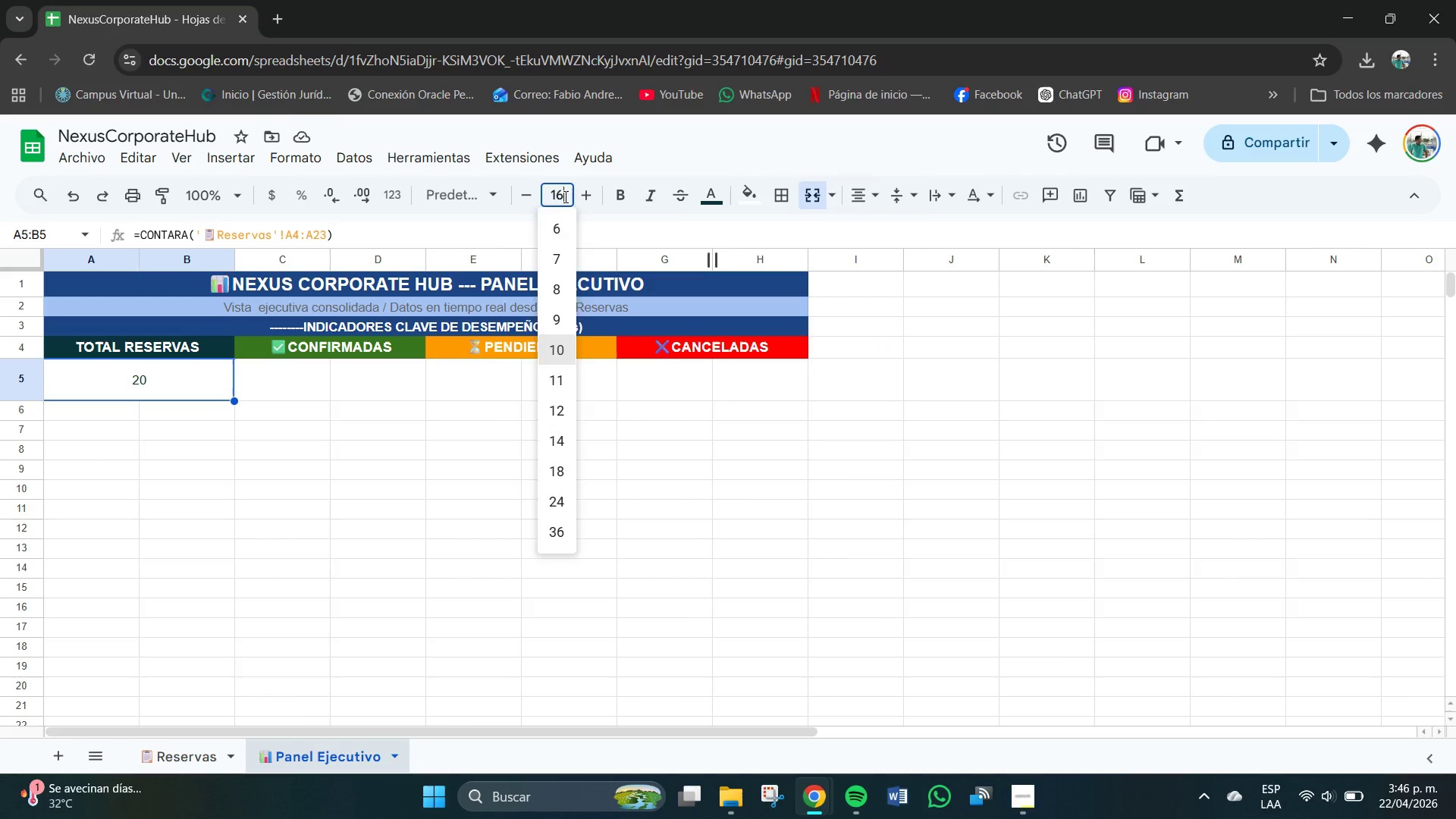 
key(NumpadEnter)
 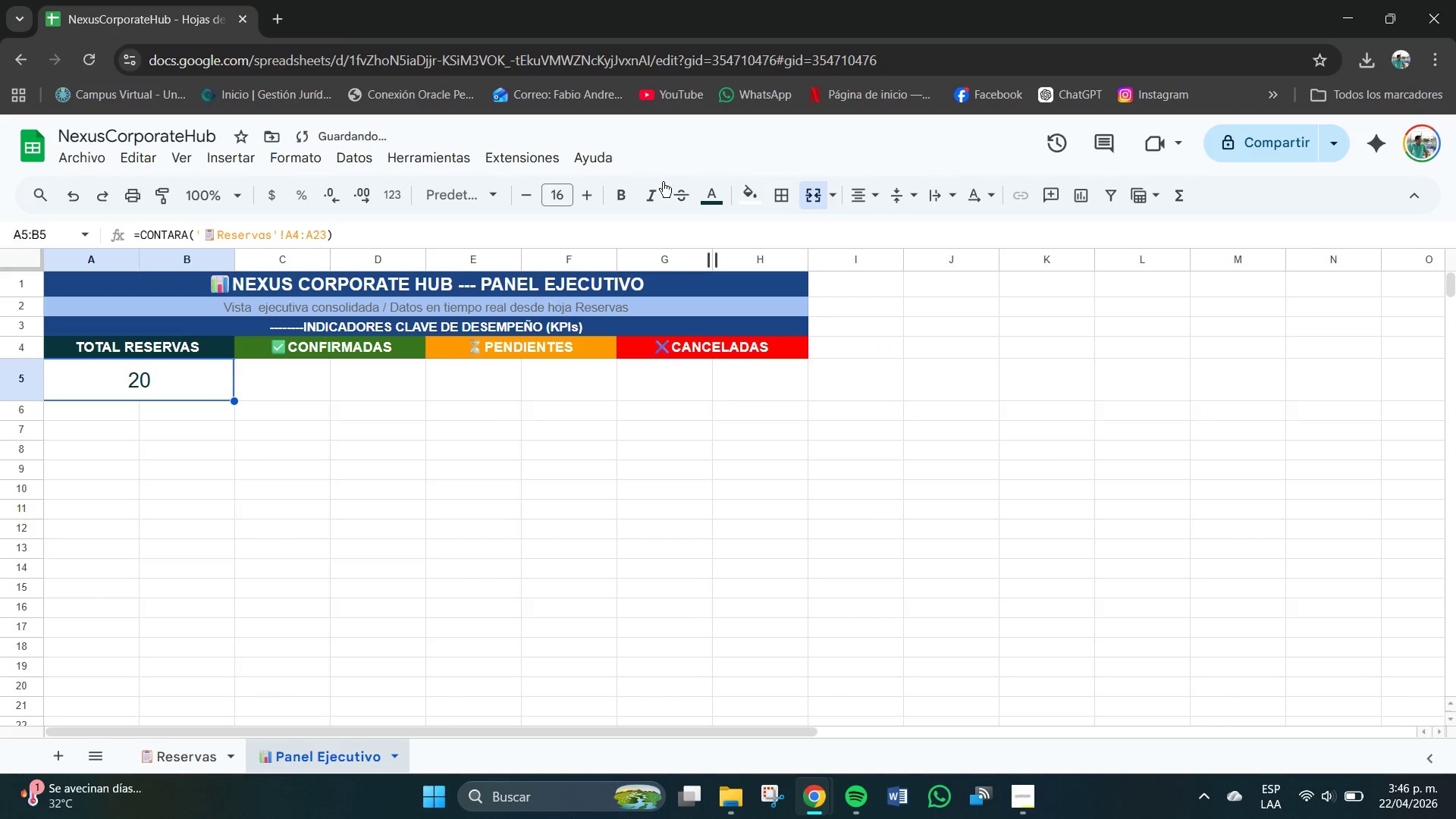 
left_click([625, 192])
 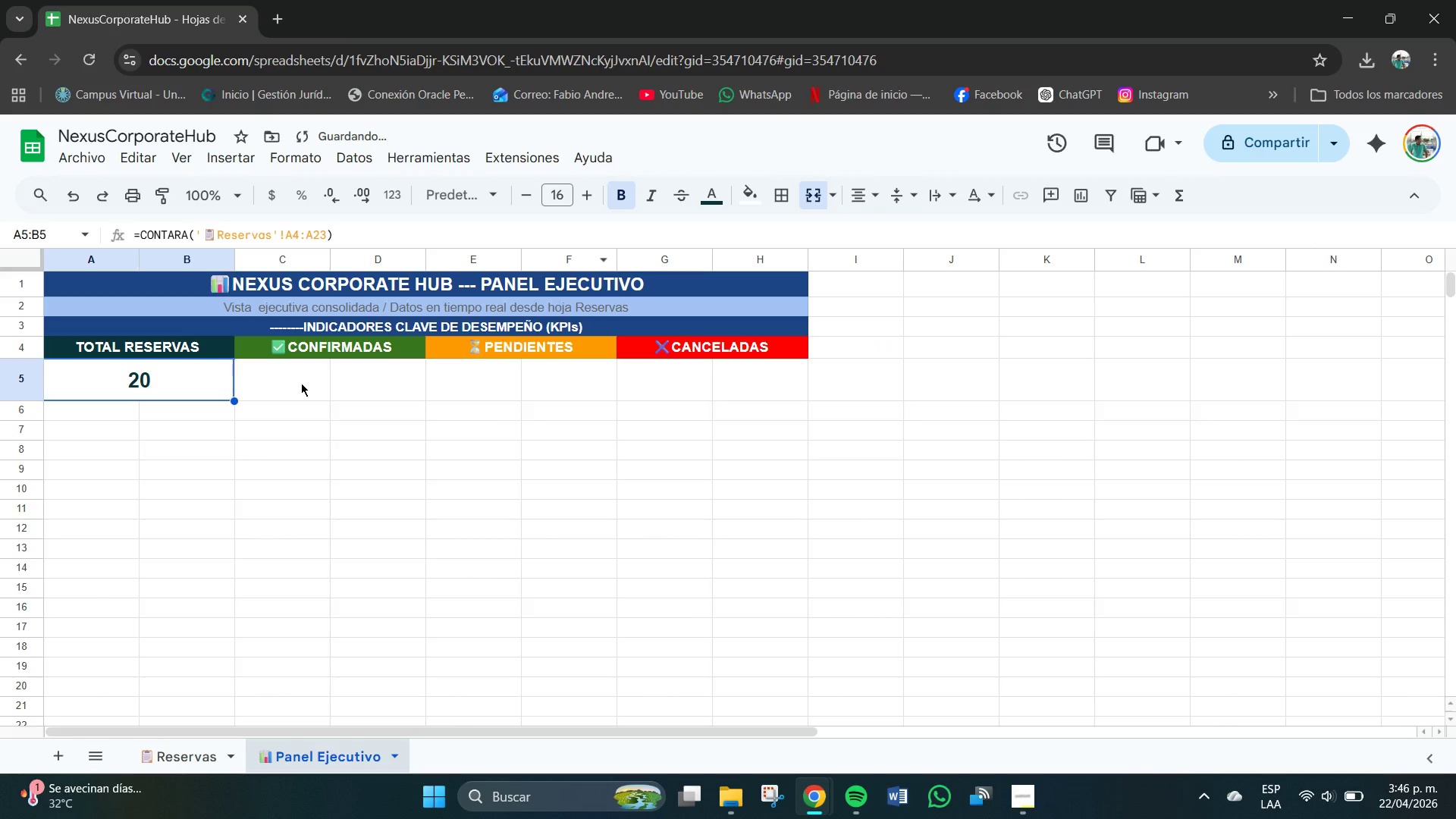 
left_click_drag(start_coordinate=[301, 383], to_coordinate=[340, 380])
 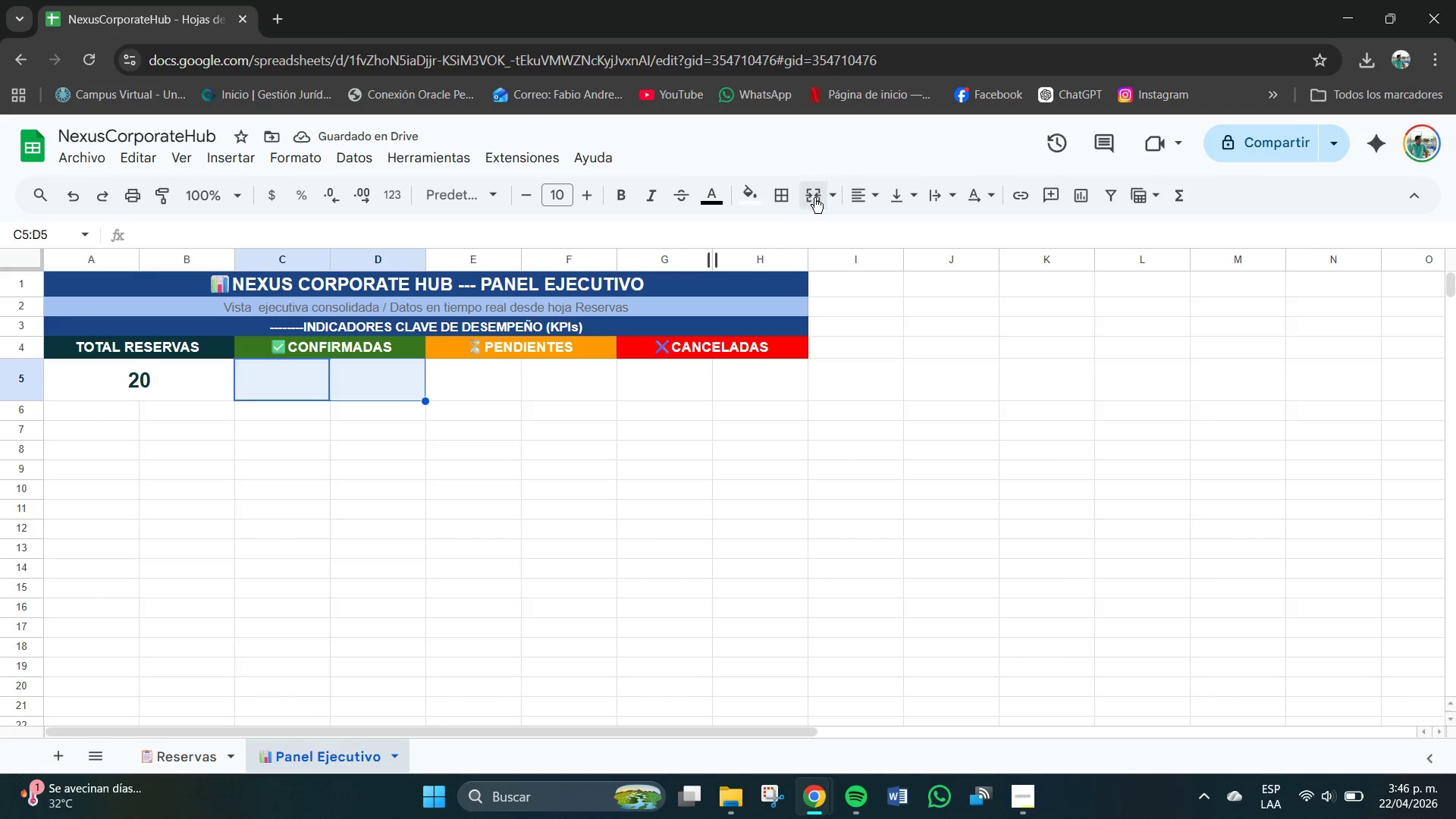 
left_click([806, 195])
 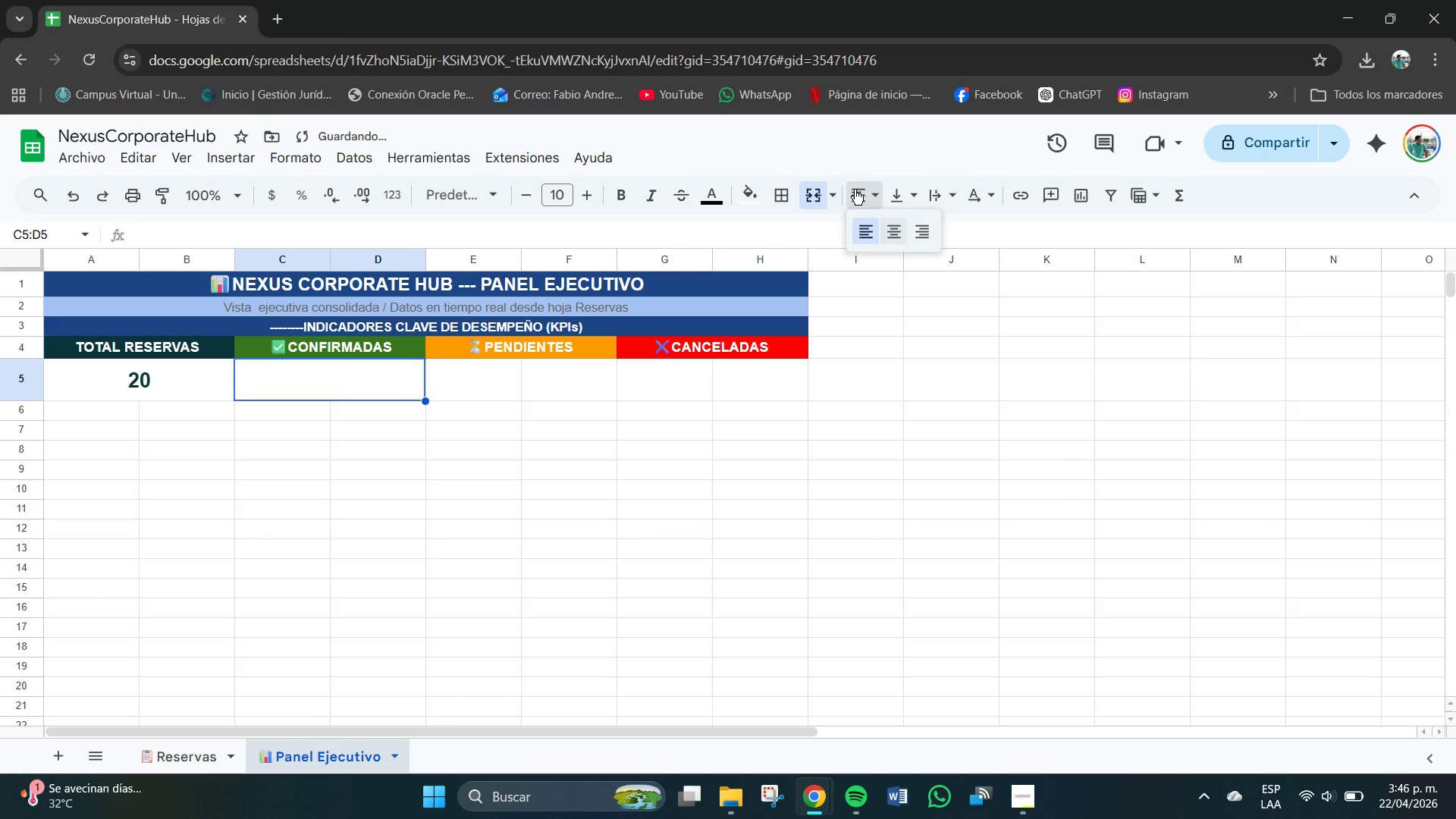 
double_click([887, 231])
 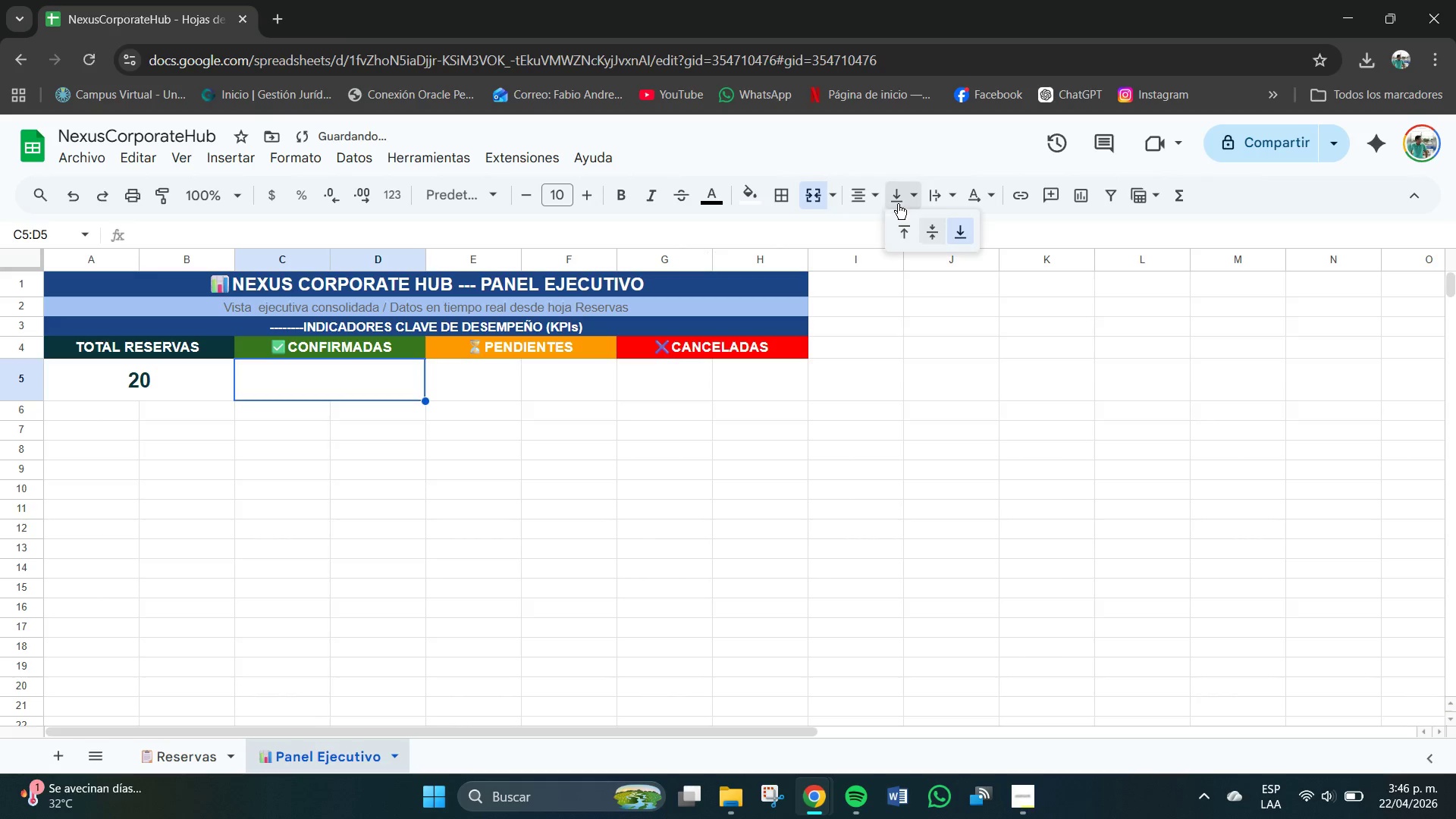 
triple_click([898, 204])
 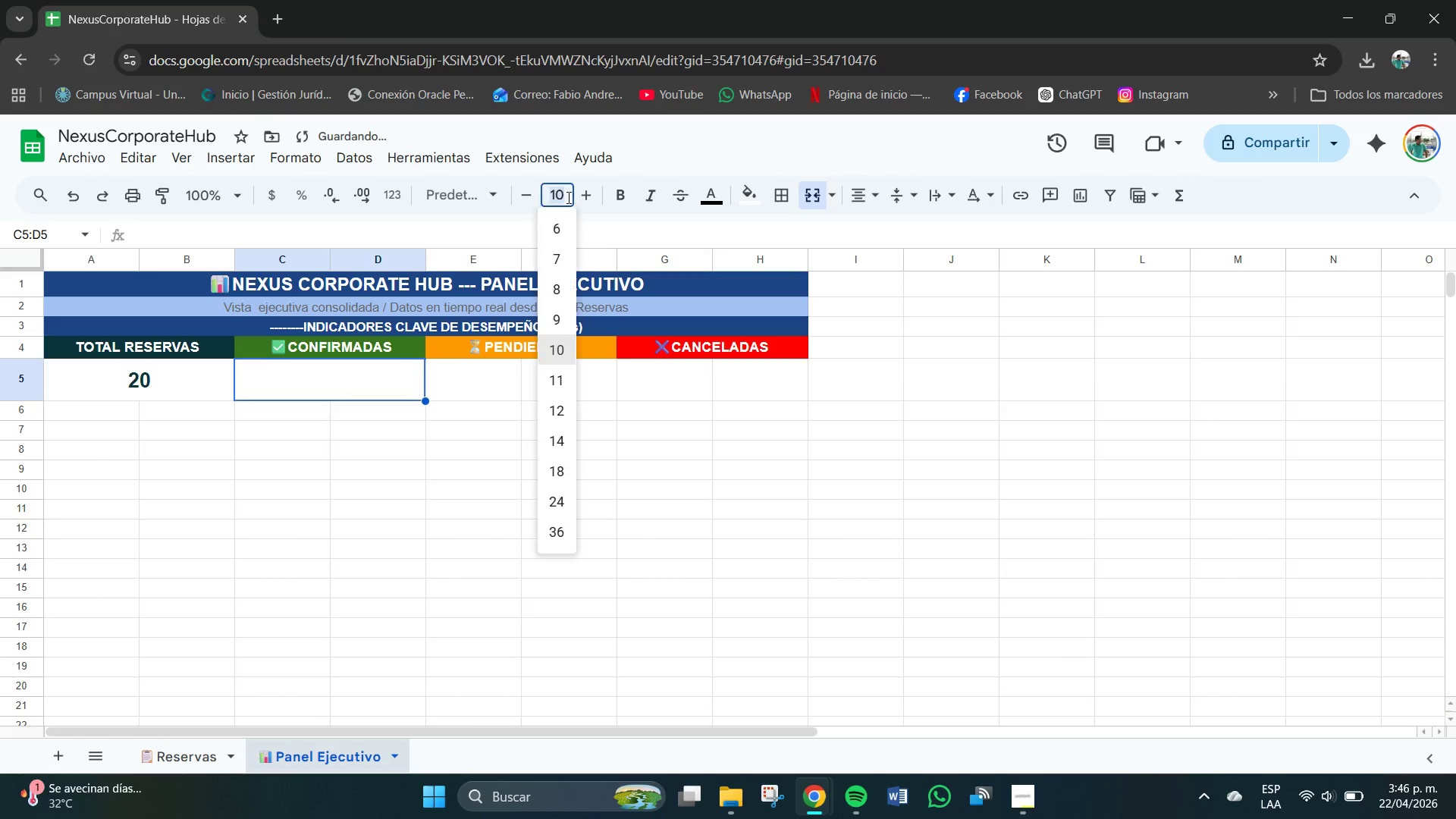 
key(Numpad1)
 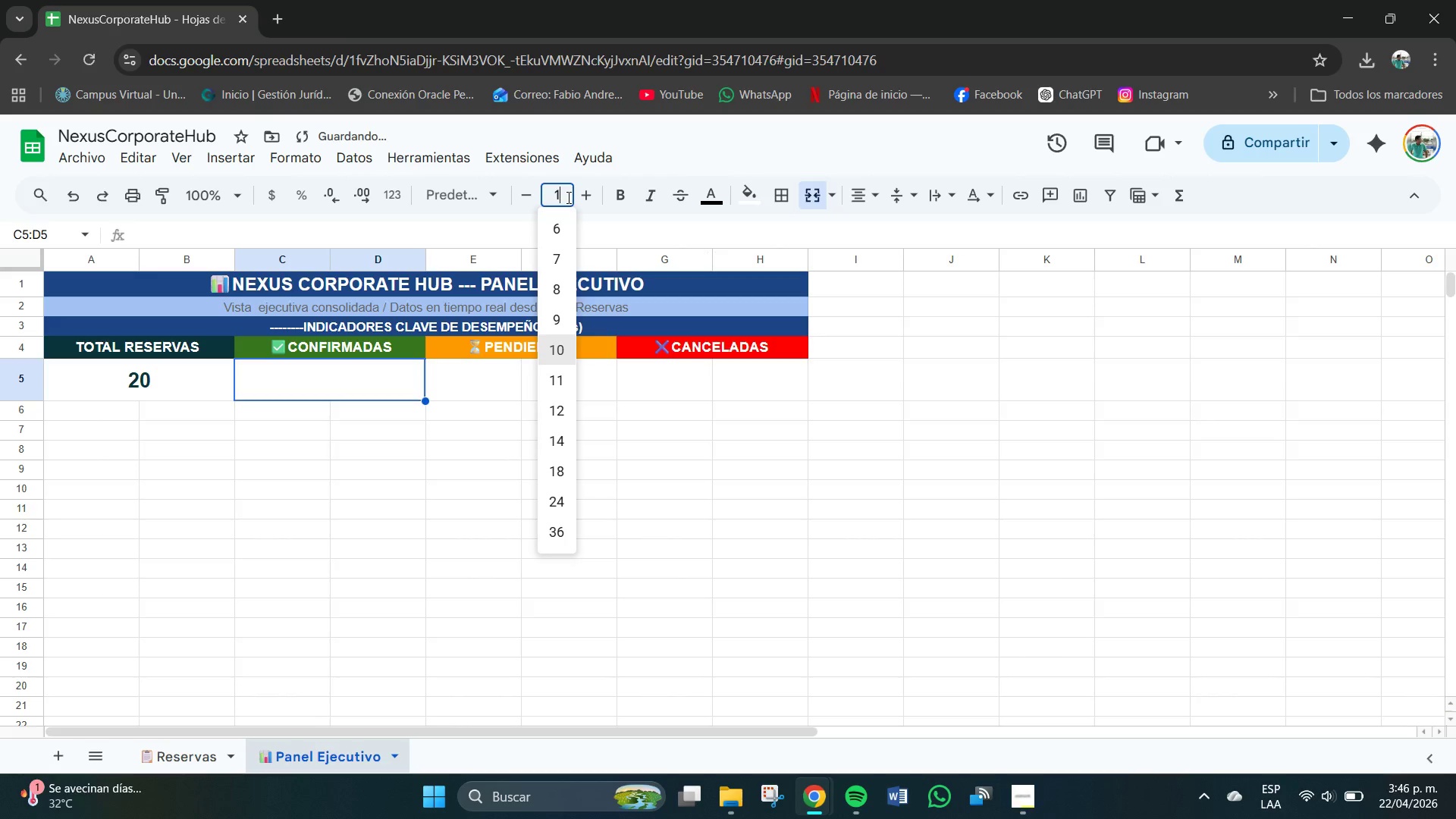 
key(Numpad6)
 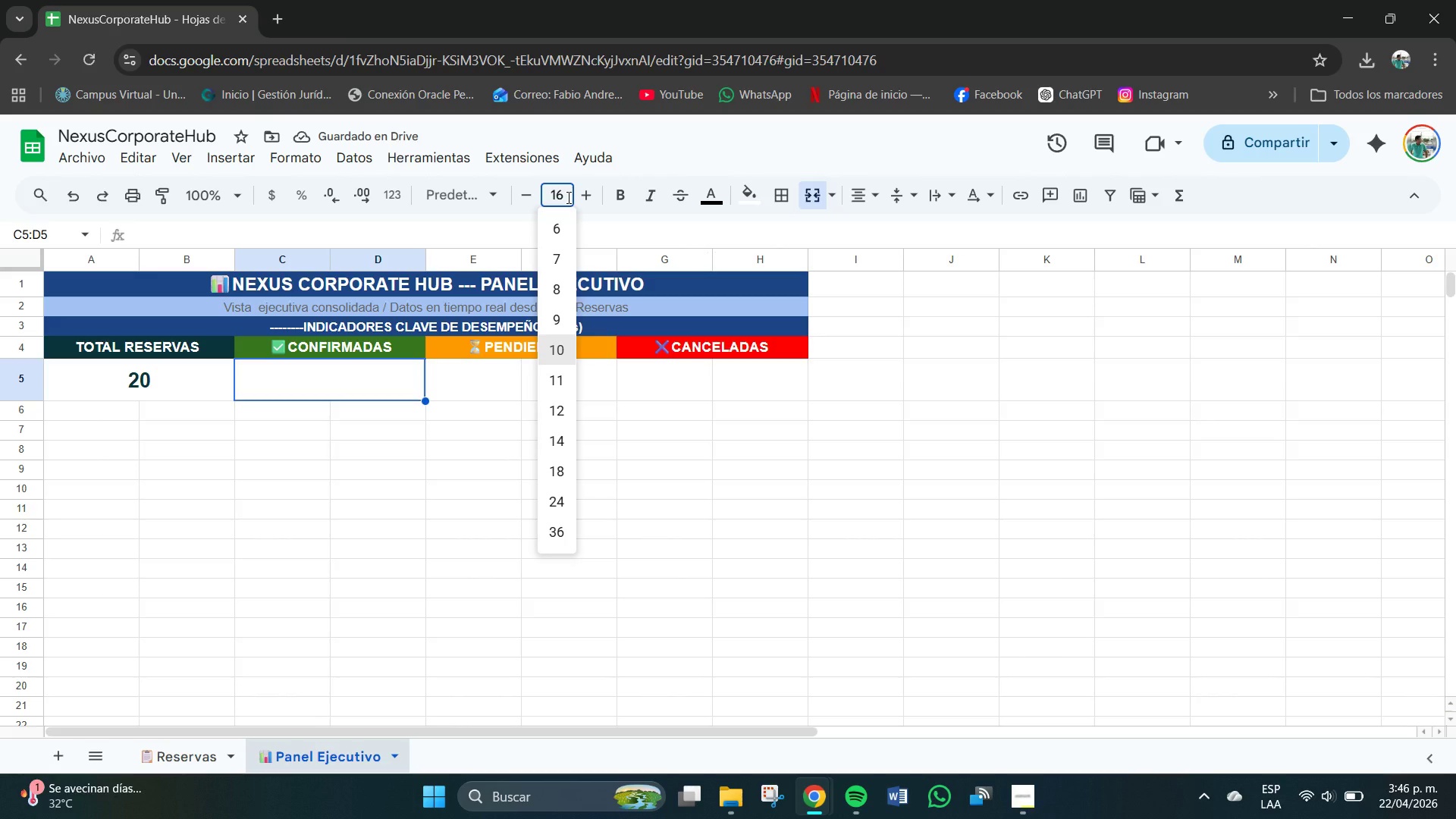 
key(NumpadEnter)
 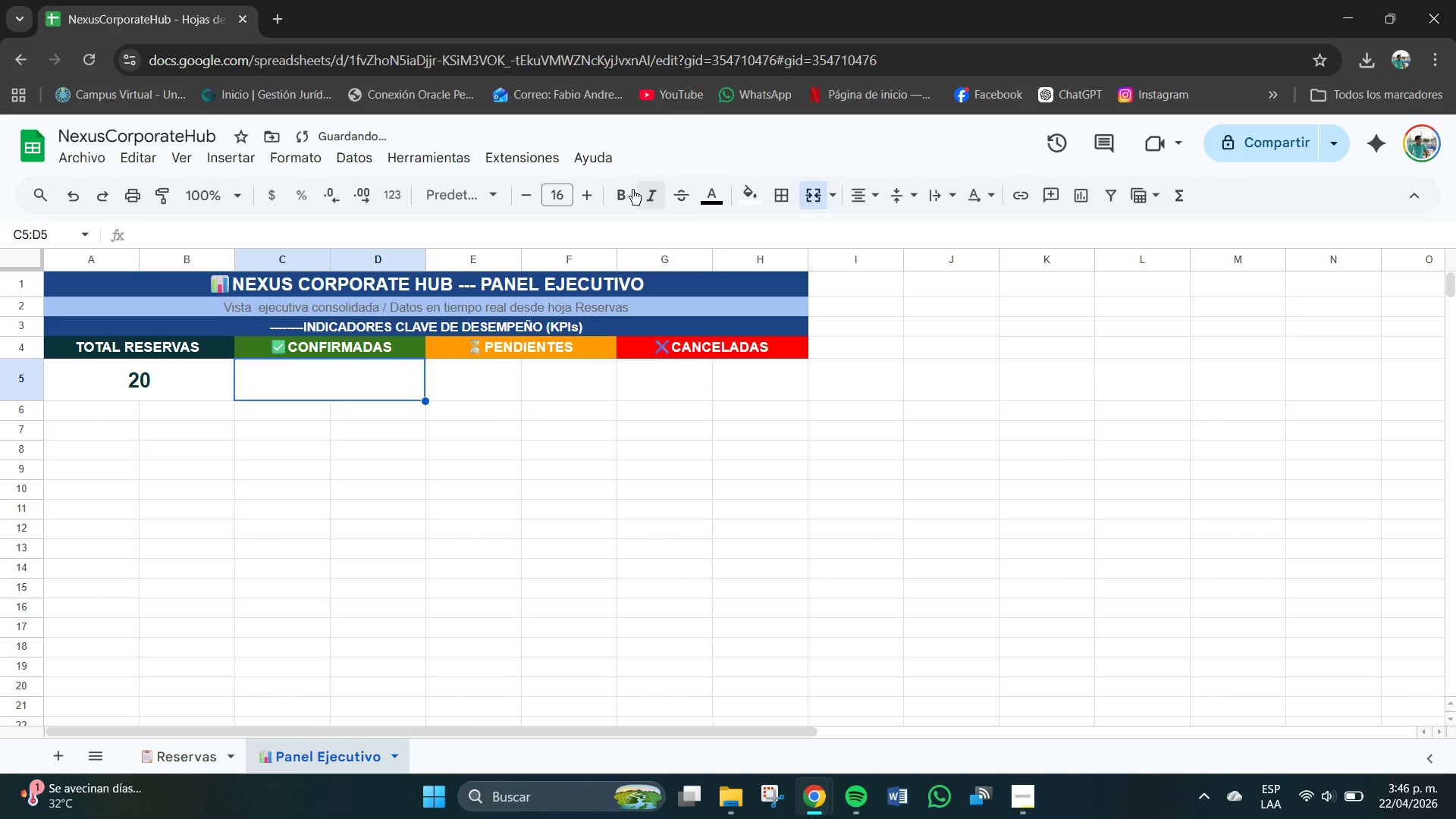 
left_click([613, 193])
 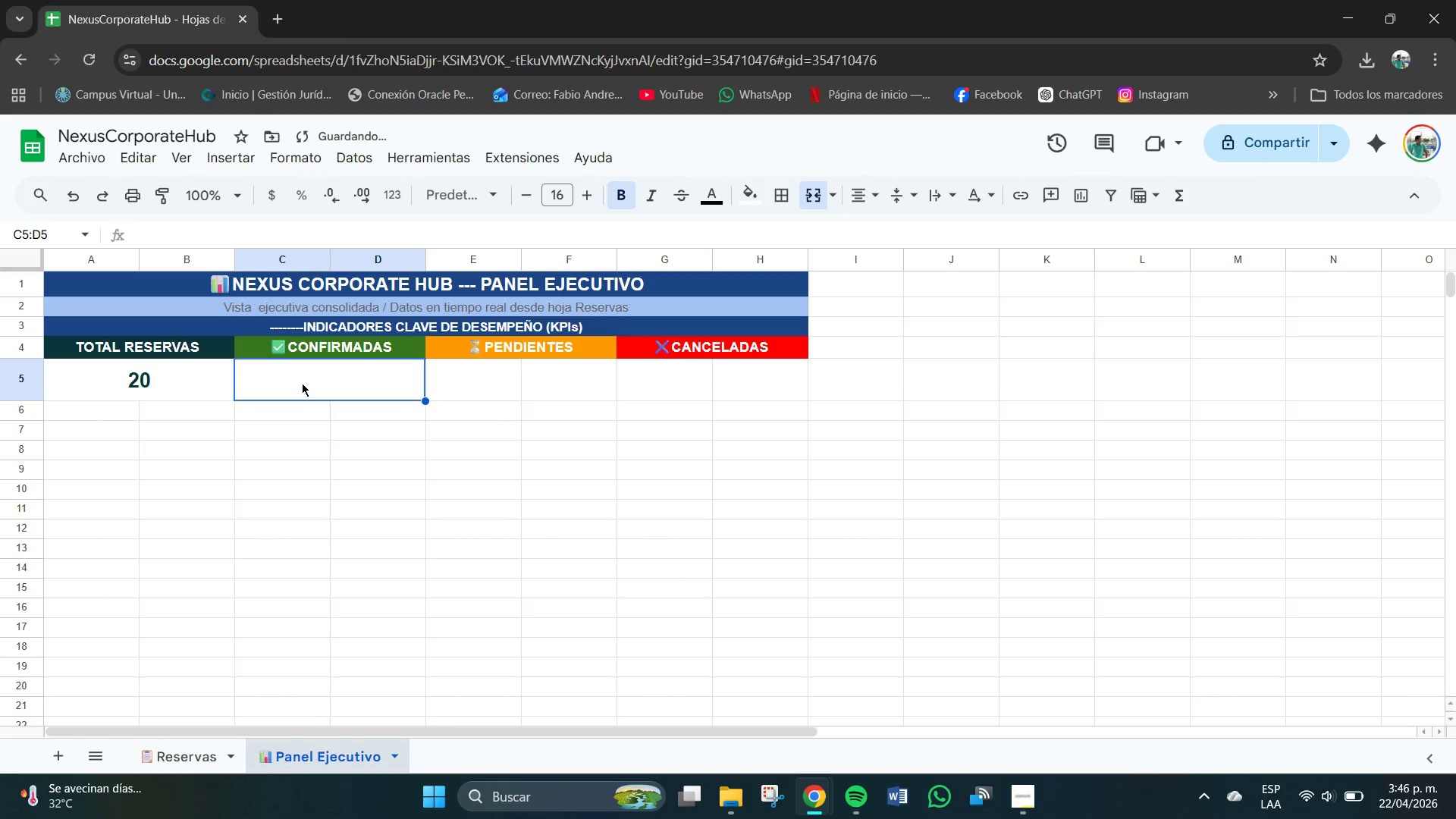 
double_click([315, 376])
 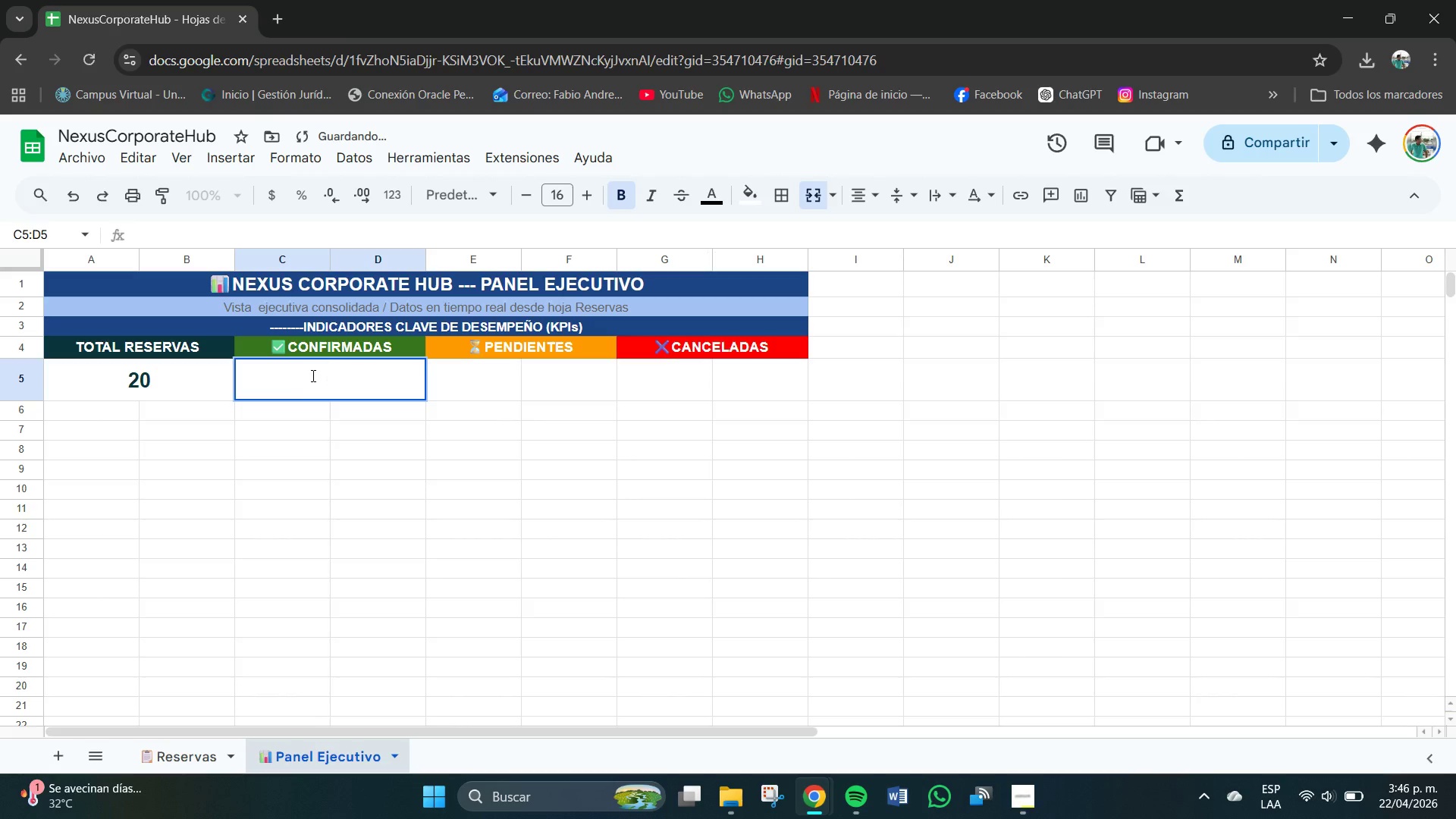 
key(ArrowUp)
 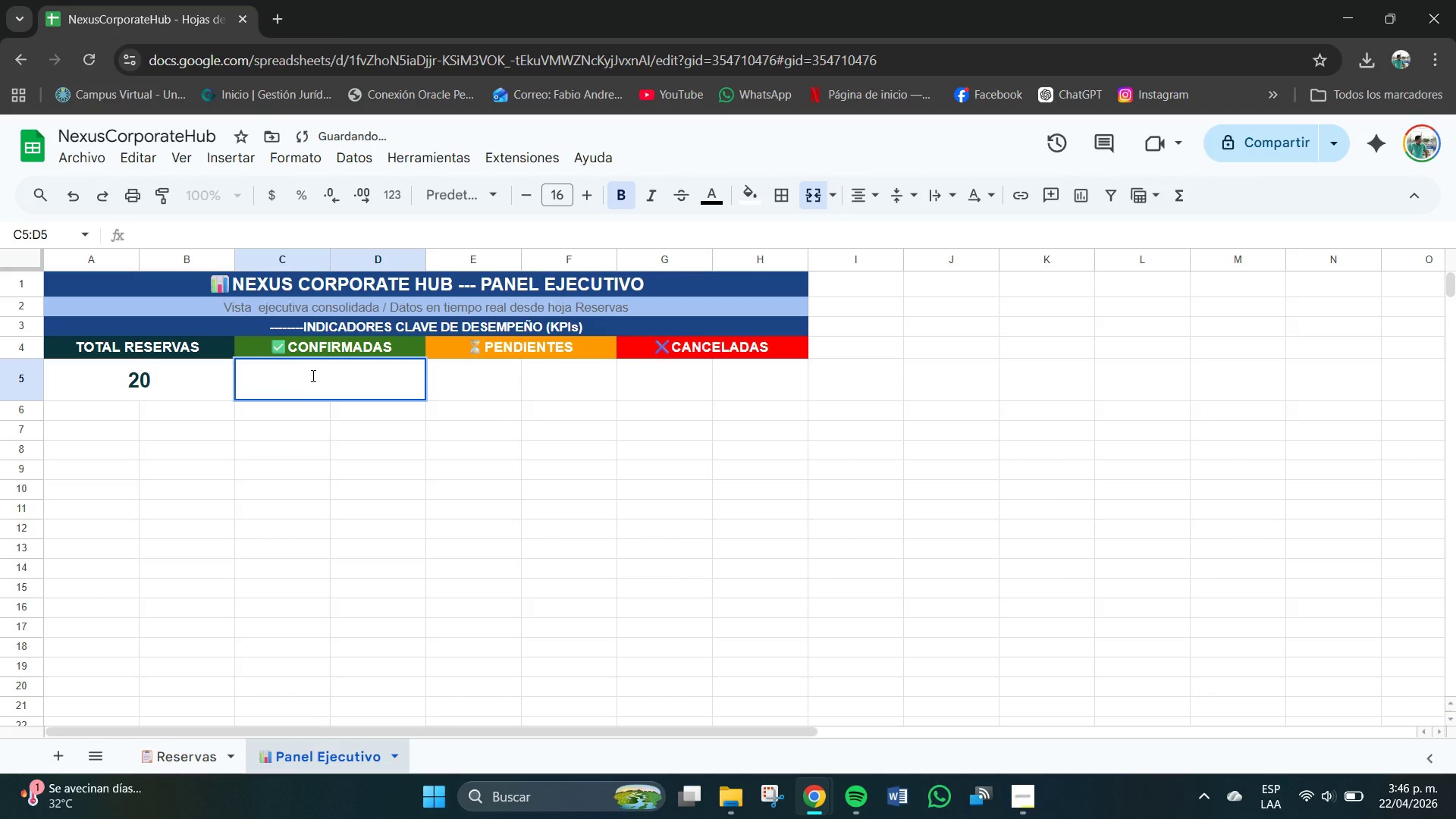 
hold_key(key=ShiftRight, duration=0.45)
 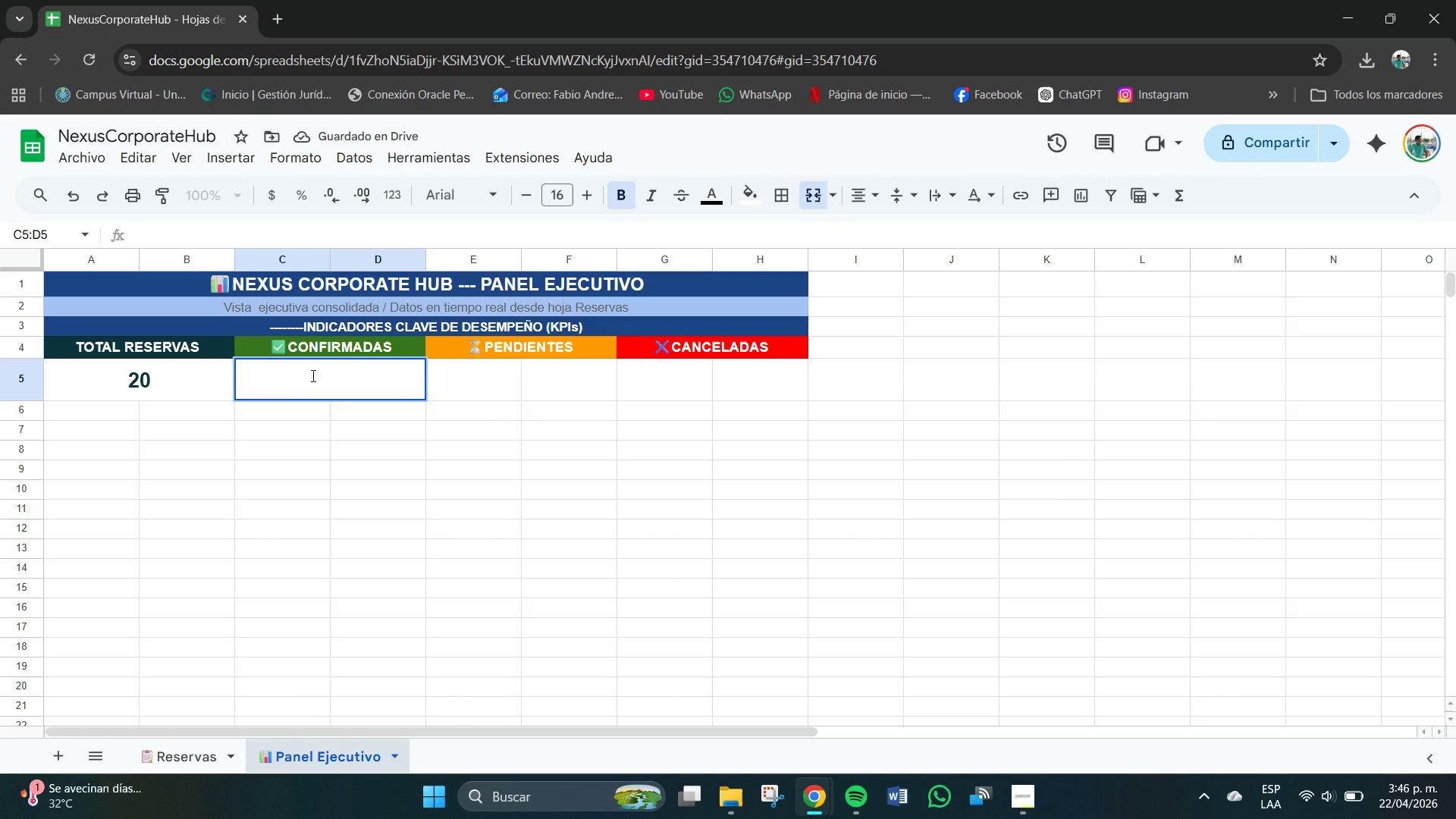 
type()CONTARA.SI*)
 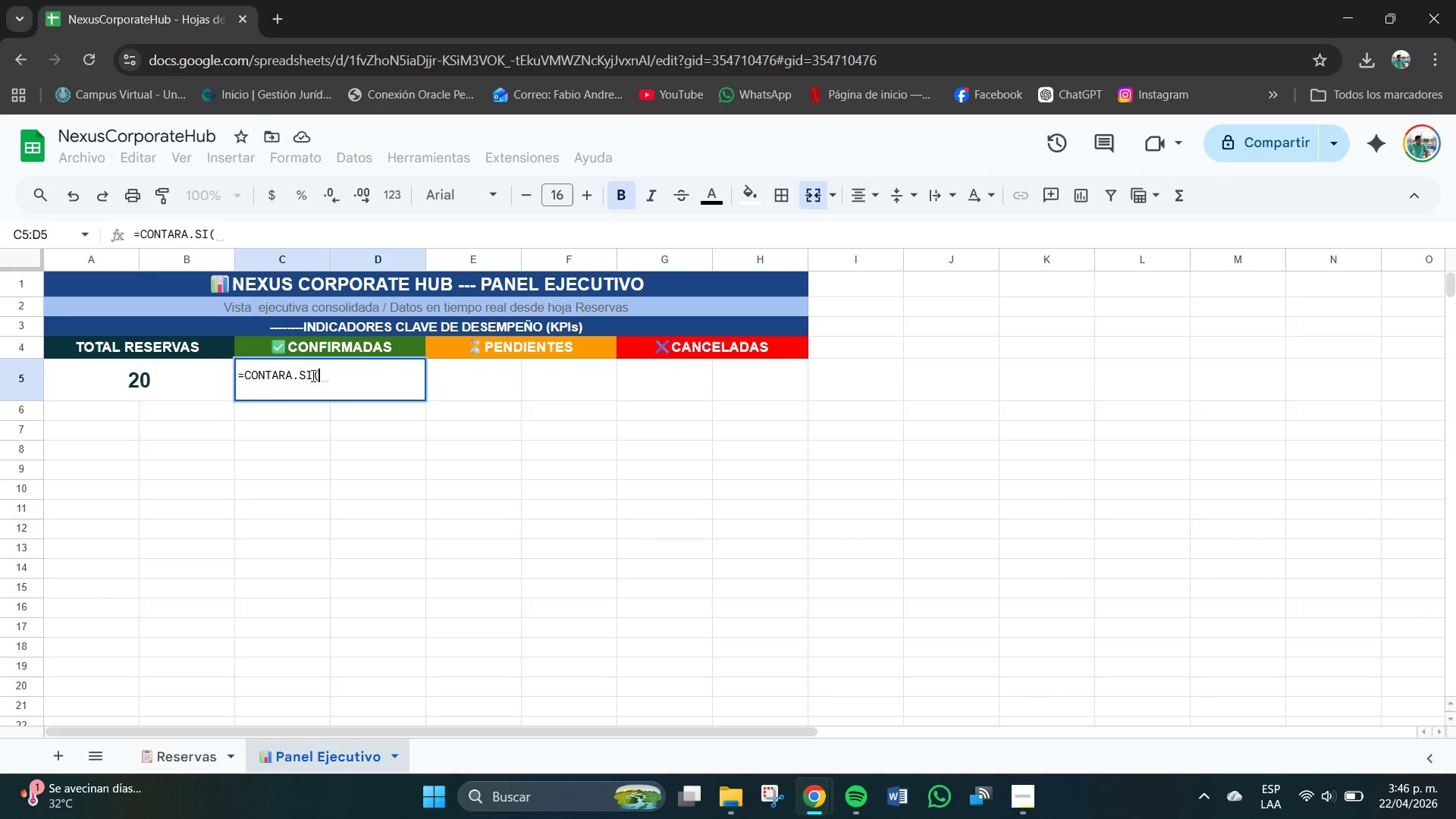 
key(Meta+V)
 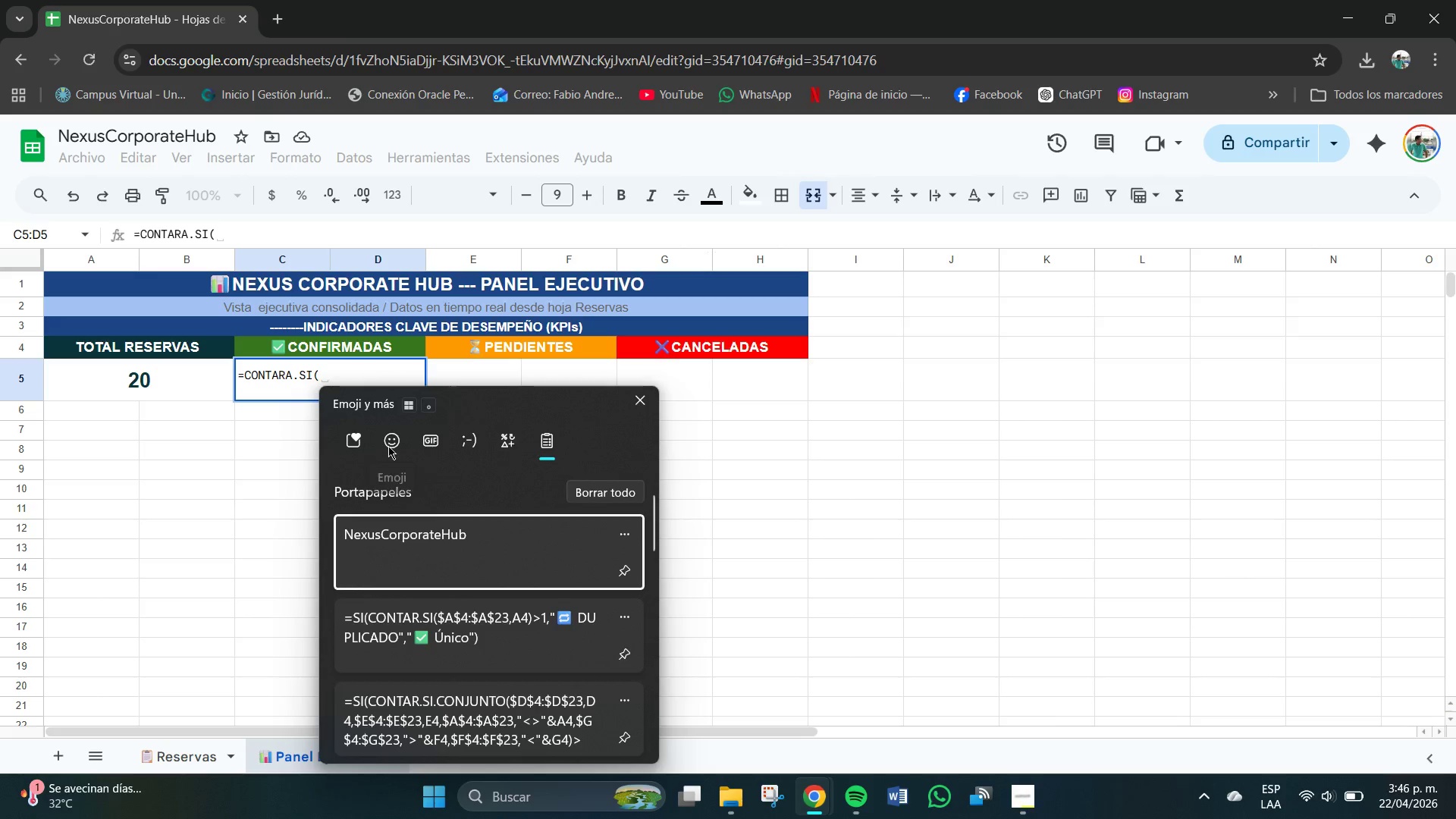 
left_click([390, 441])
 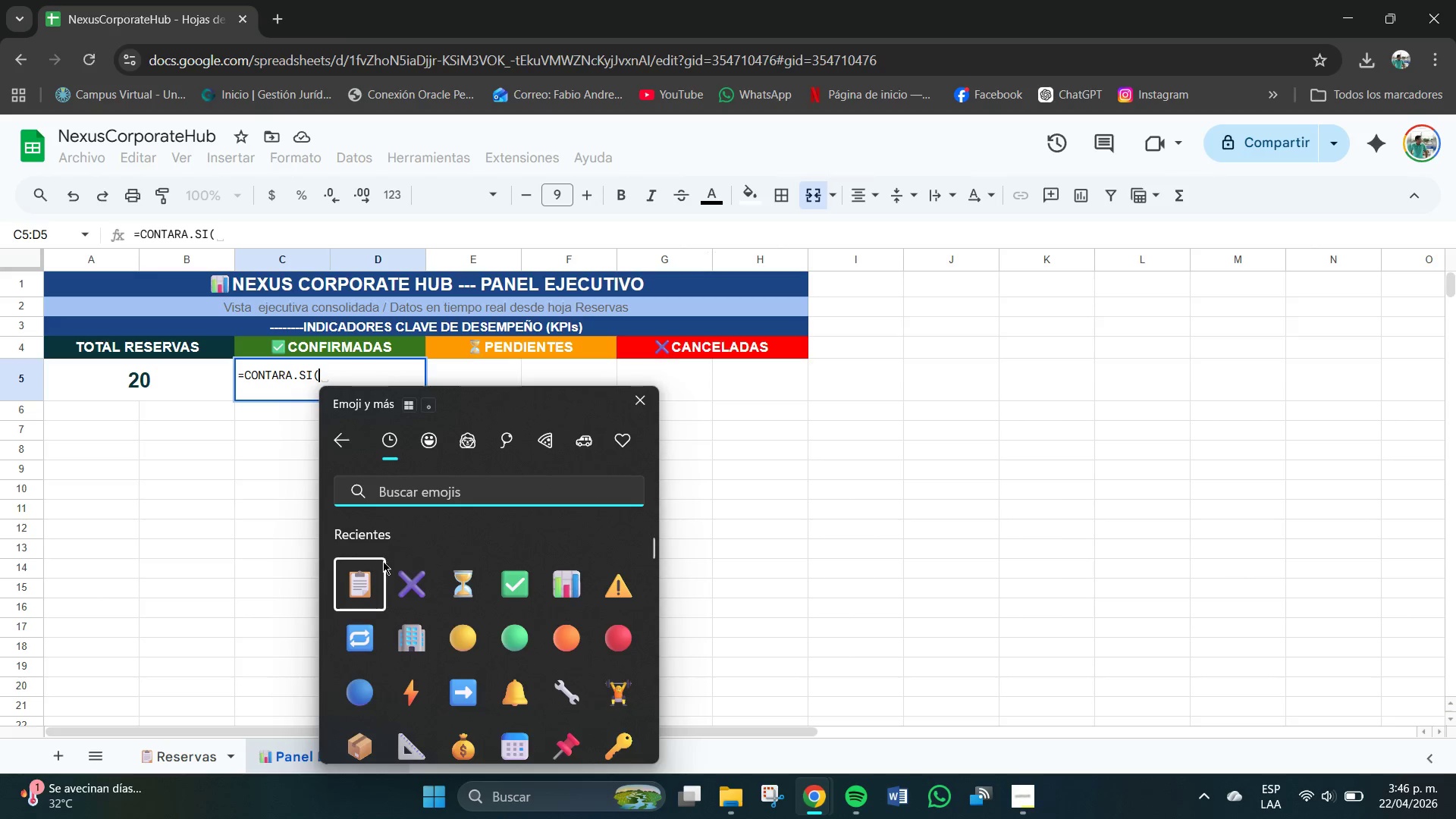 
left_click([369, 581])
 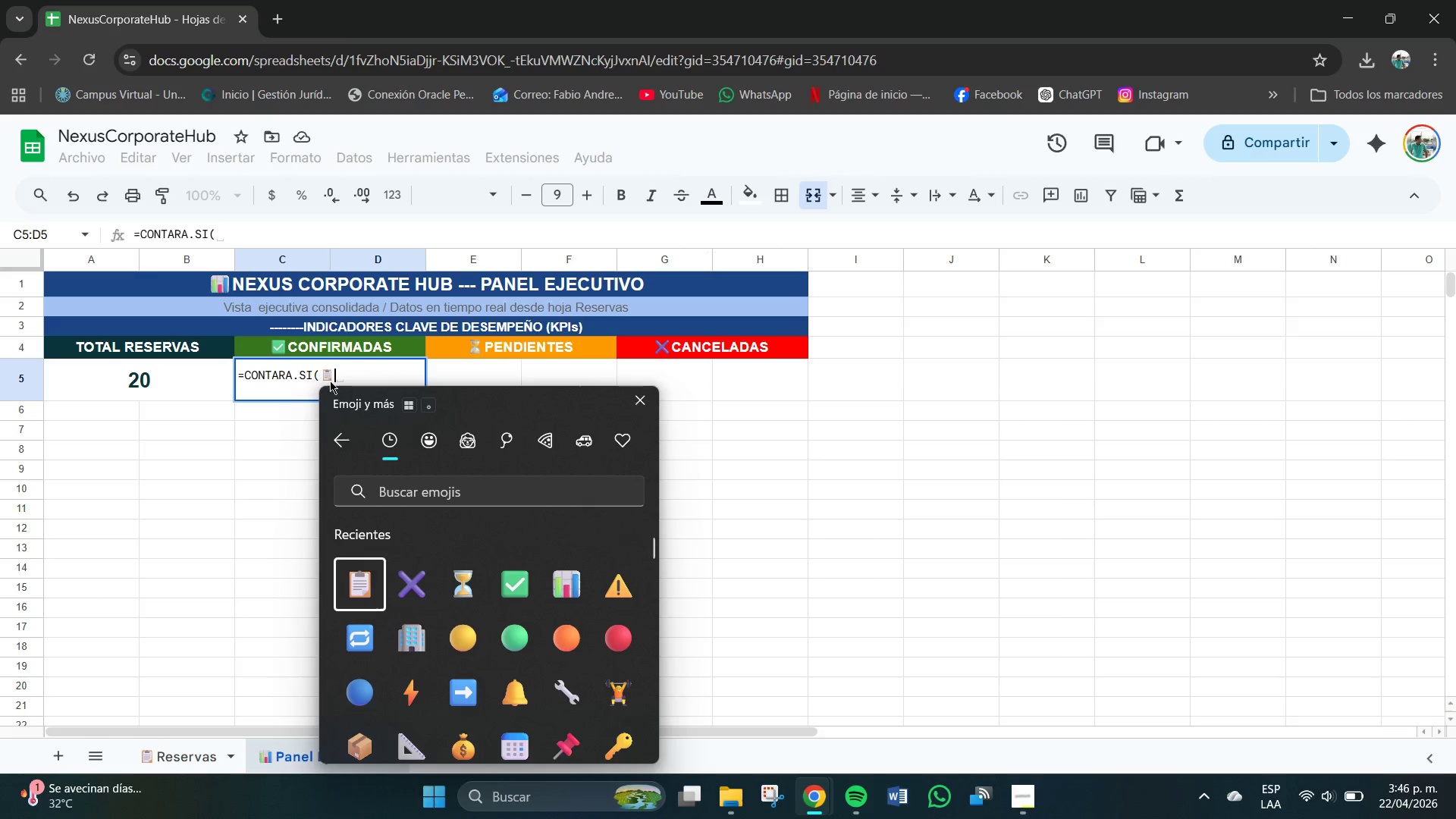 
left_click([321, 370])
 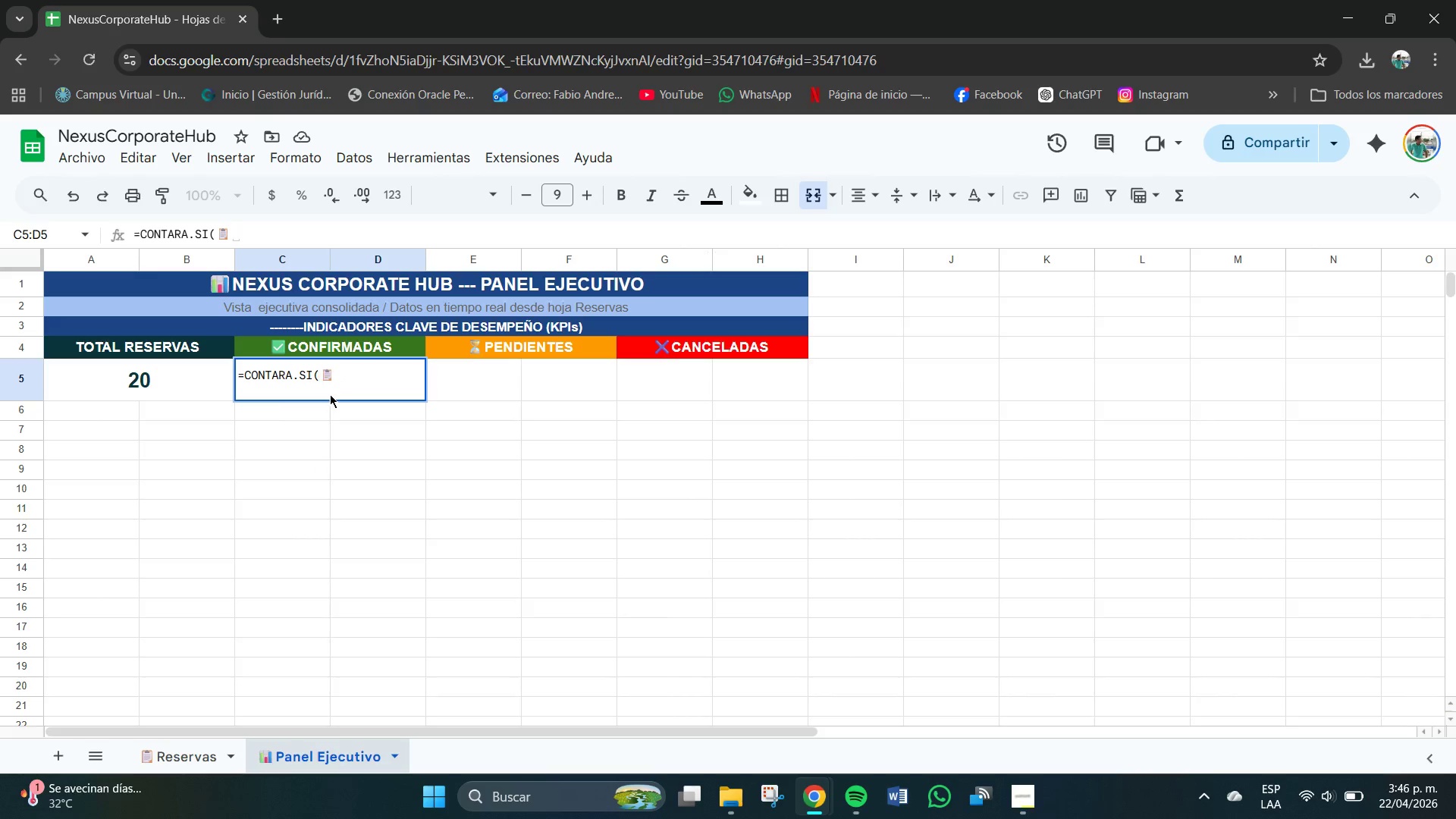 
key(BracketLeft)
 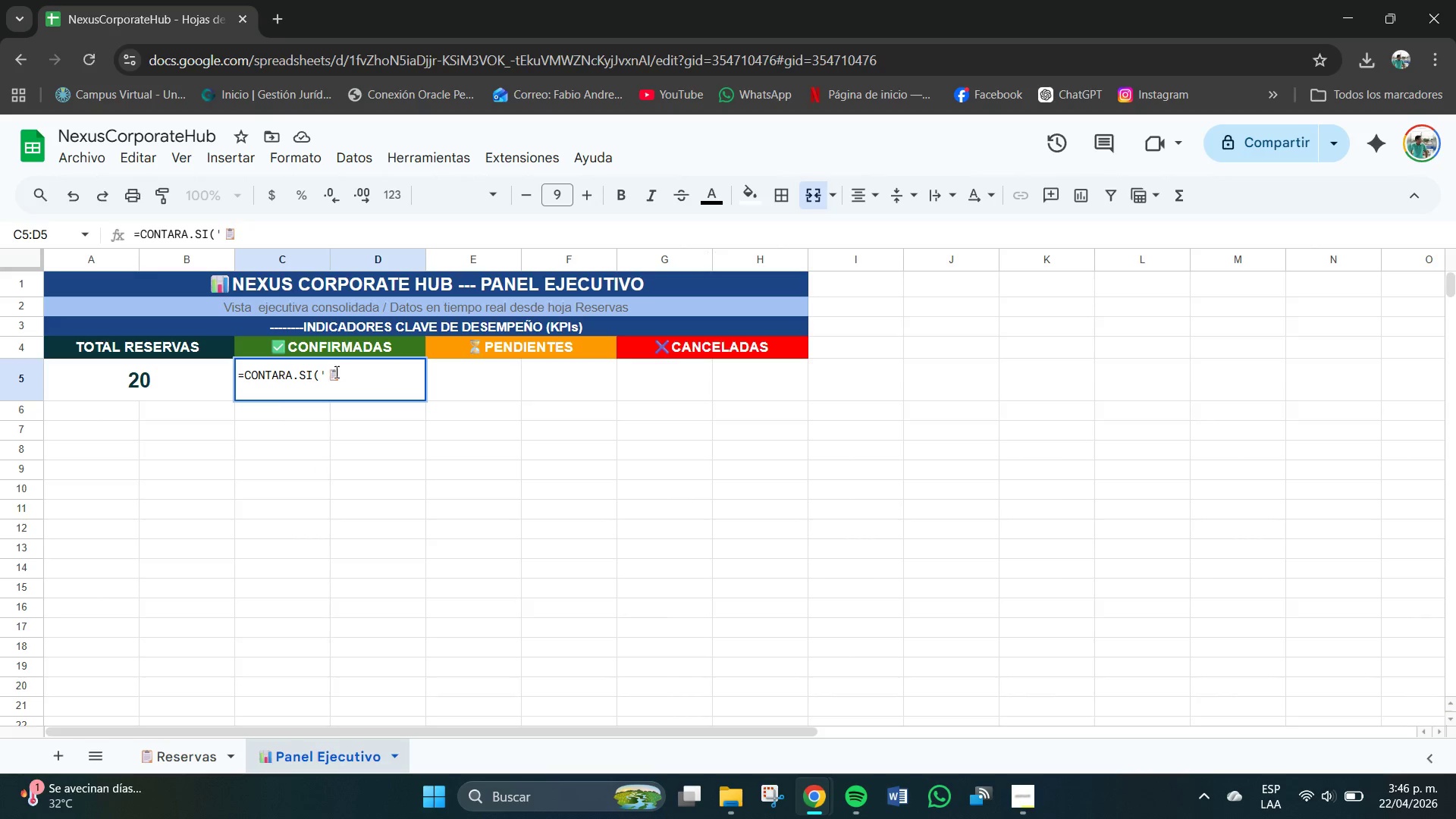 
left_click([350, 377])
 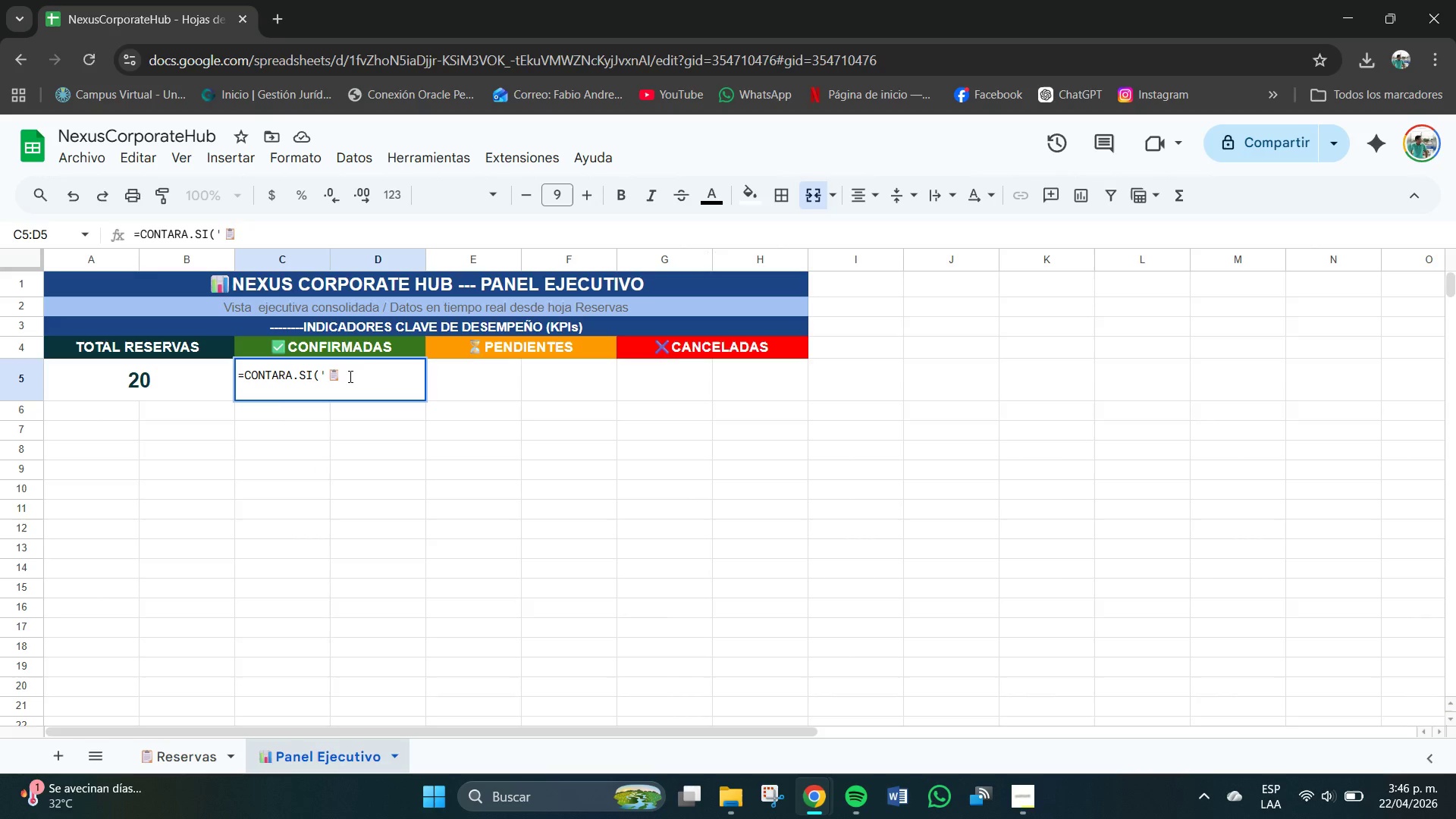 
type(Reservas[!H4>H1)
key(Backspace)
type(23,@Confirmada@()
 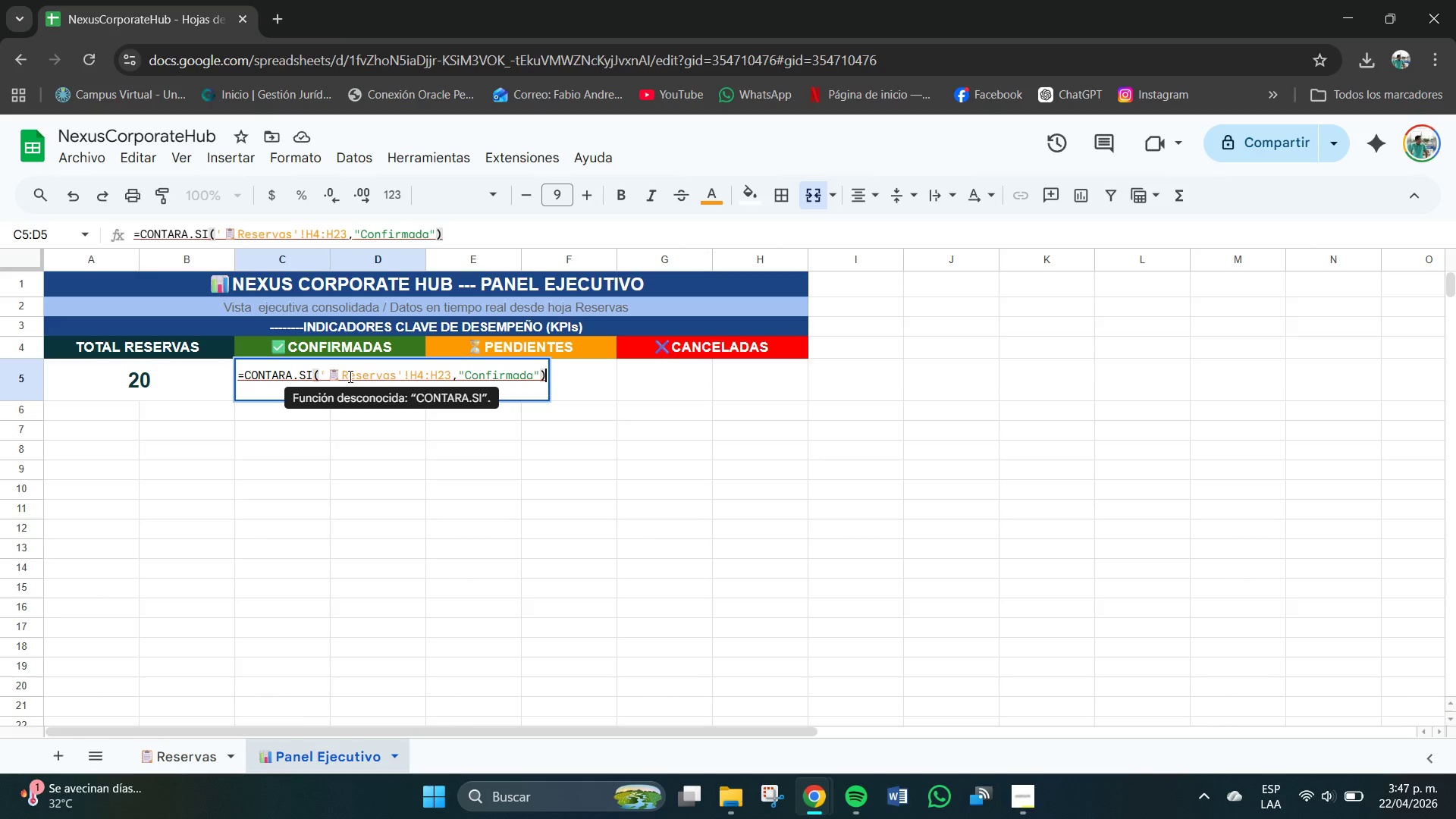 
wait(5.08)
 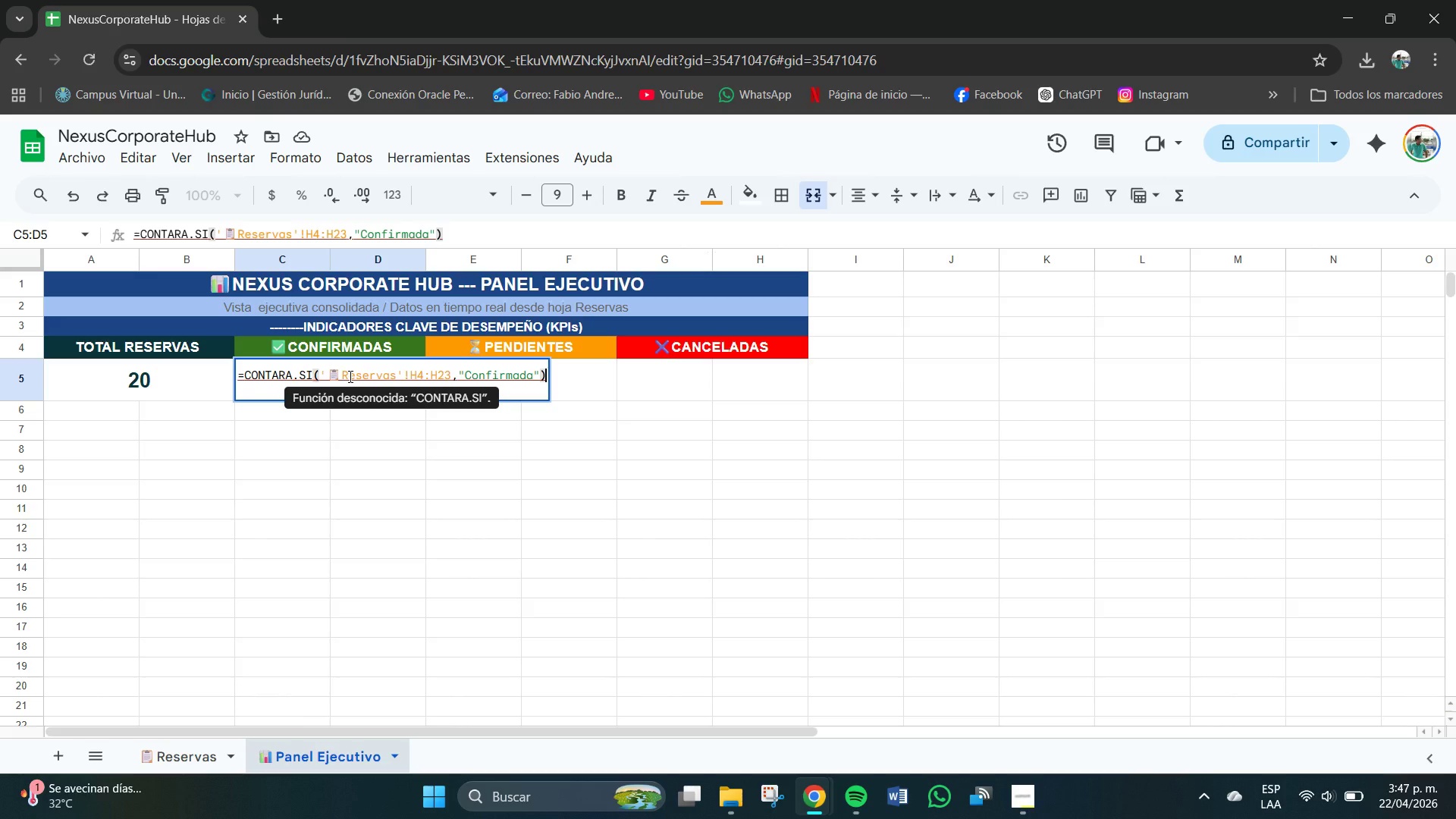 
mouse_move([312, 394])
 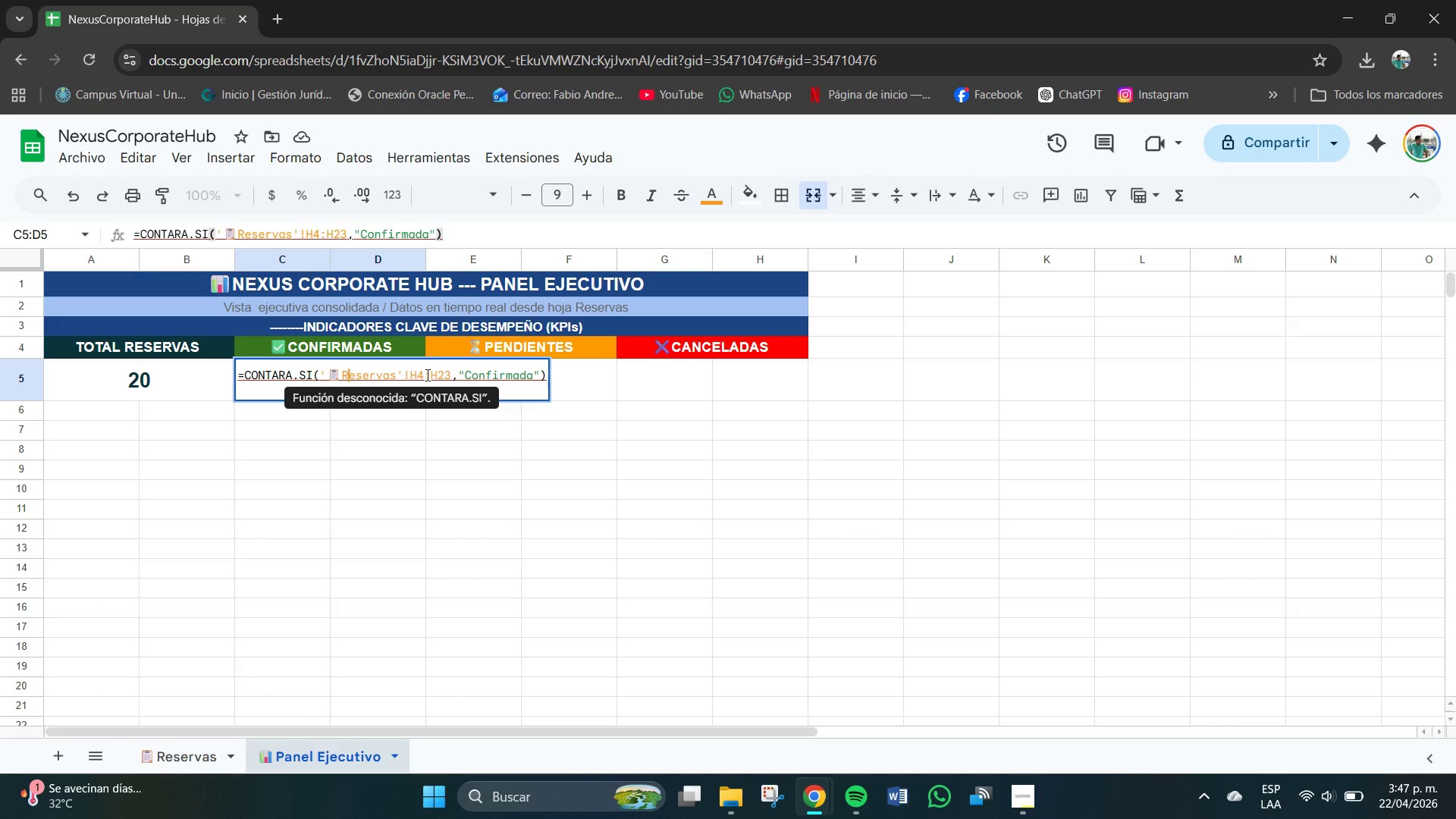 
left_click([434, 375])
 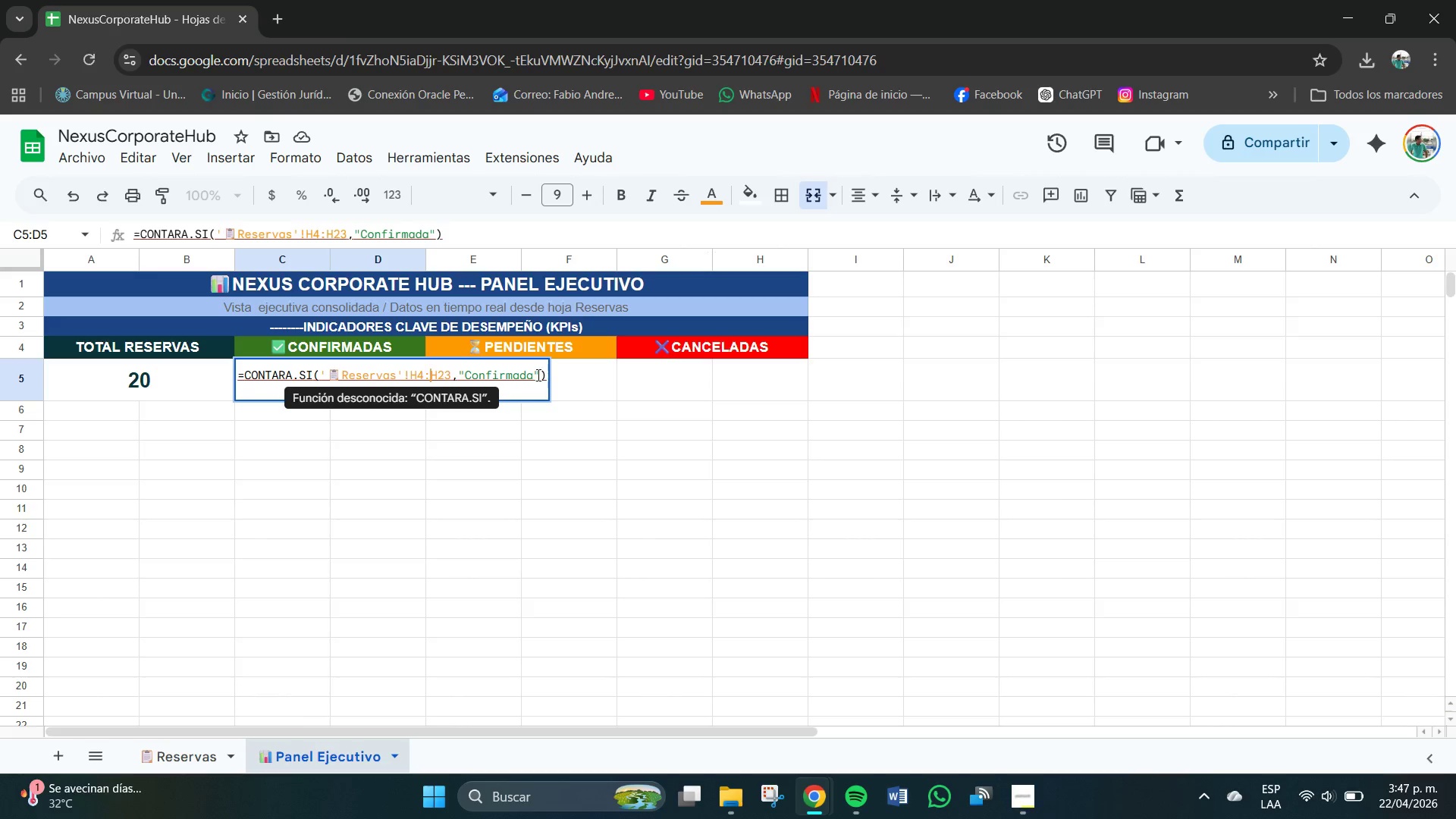 
left_click([540, 375])
 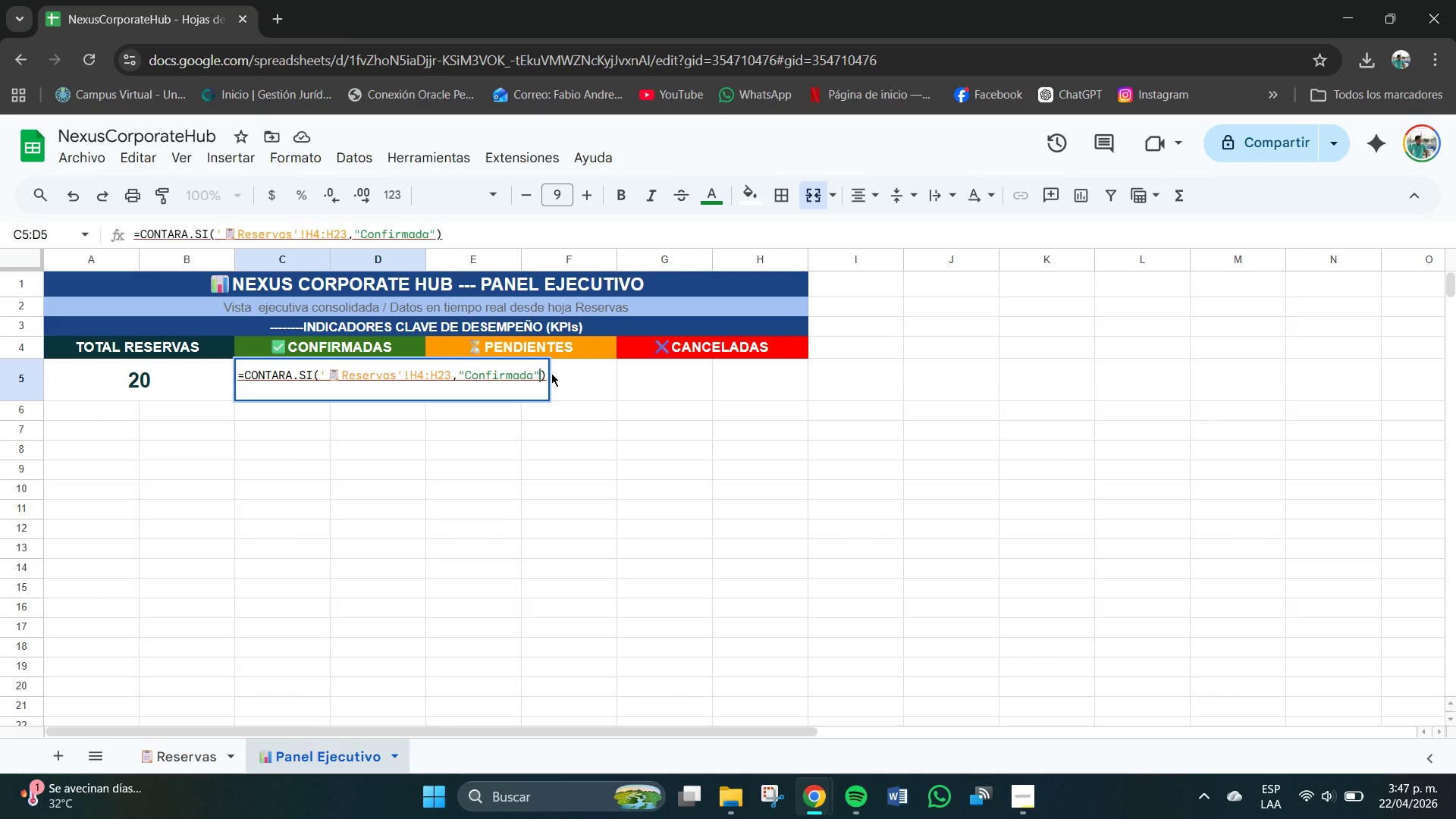 
left_click([544, 369])
 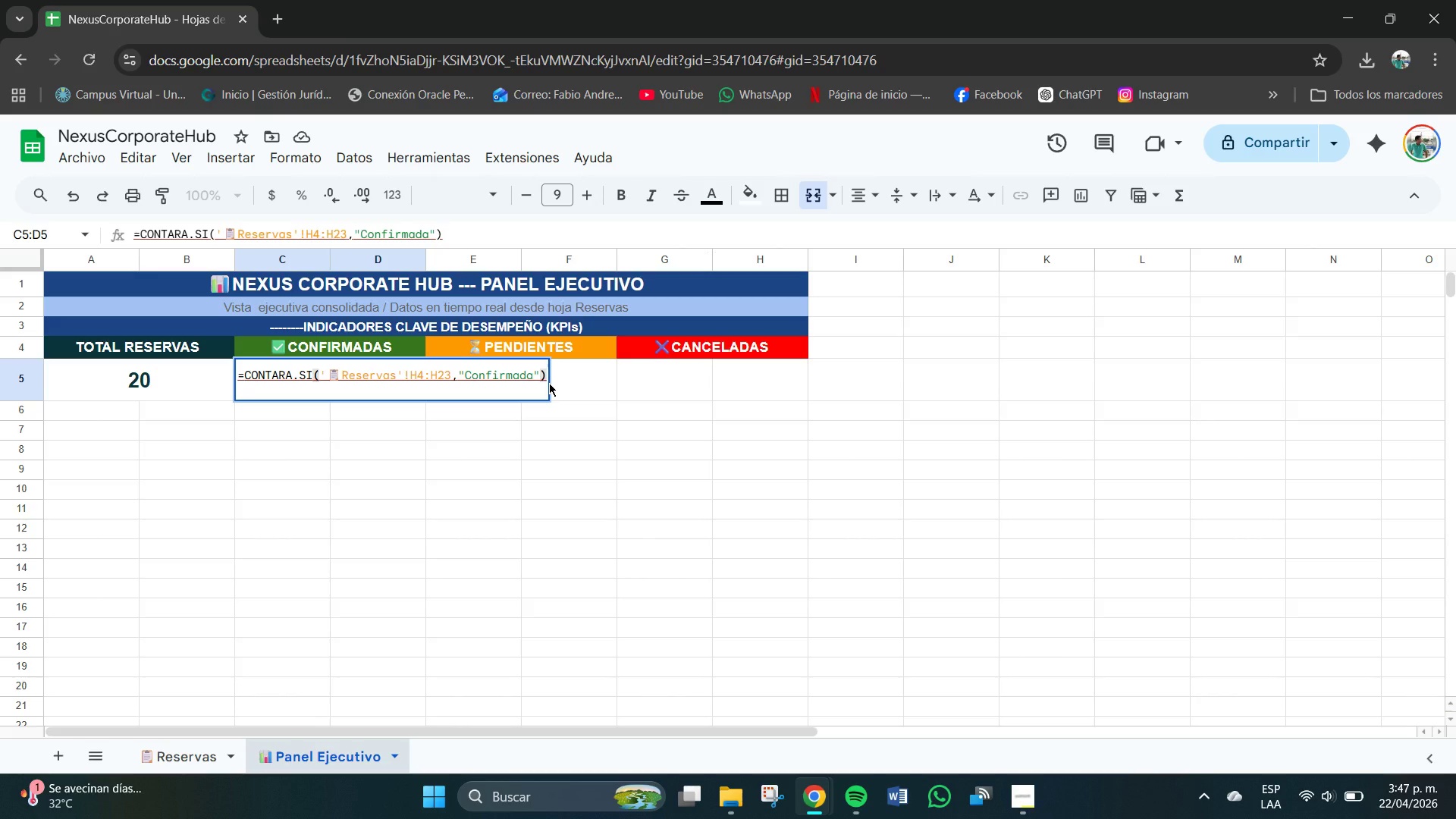 
key(Enter)
 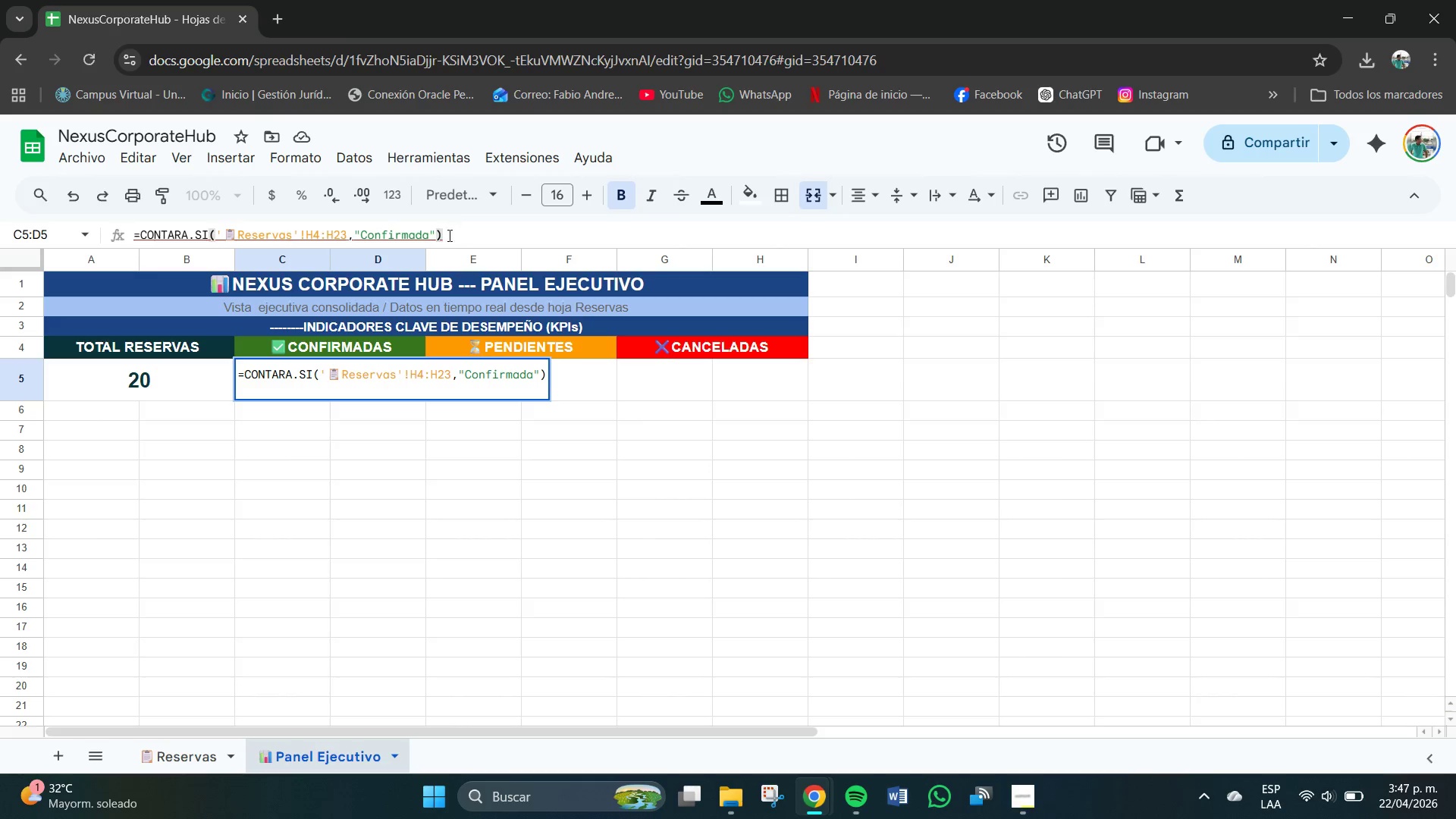 
wait(11.02)
 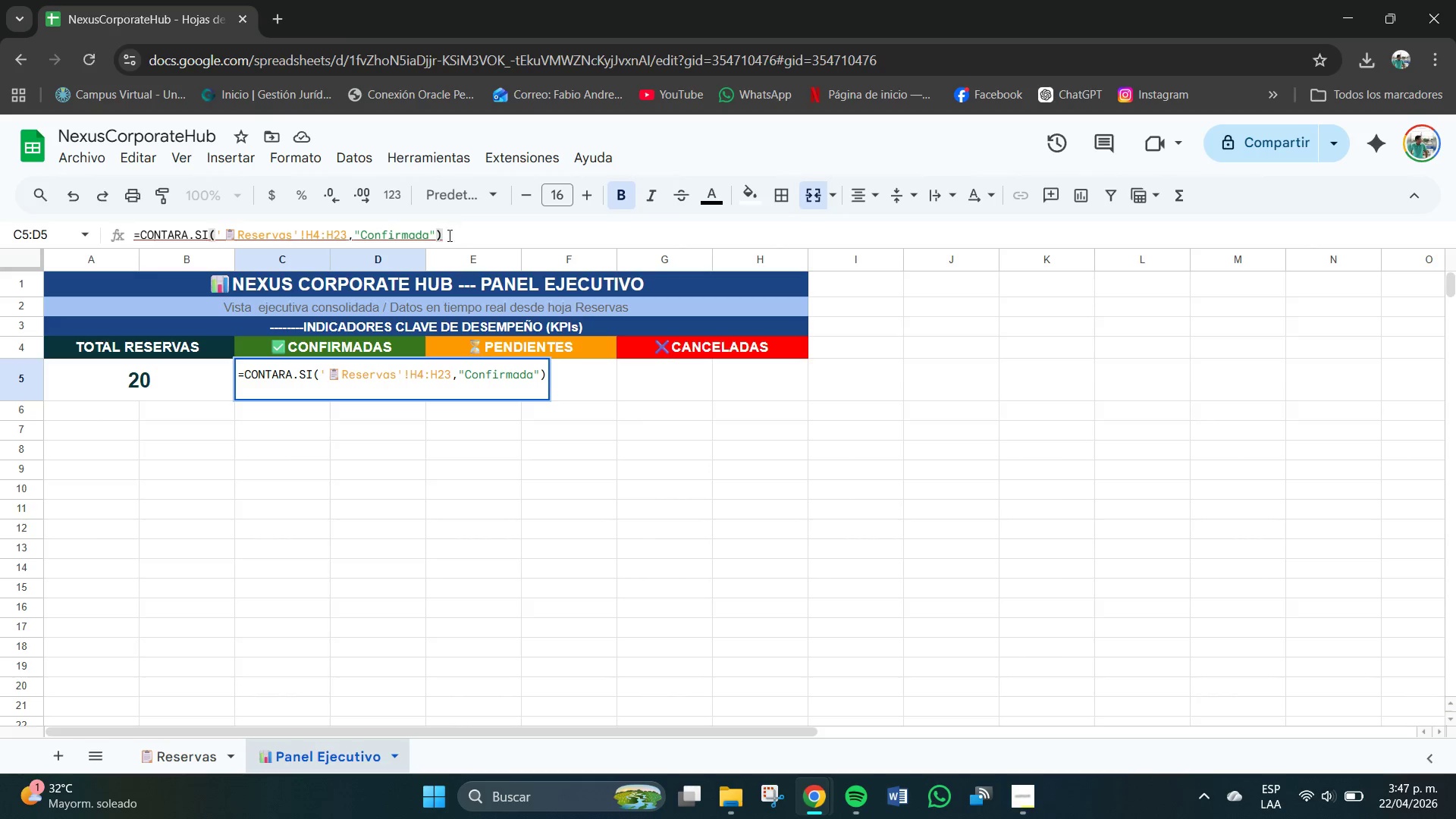 
left_click([355, 237])
 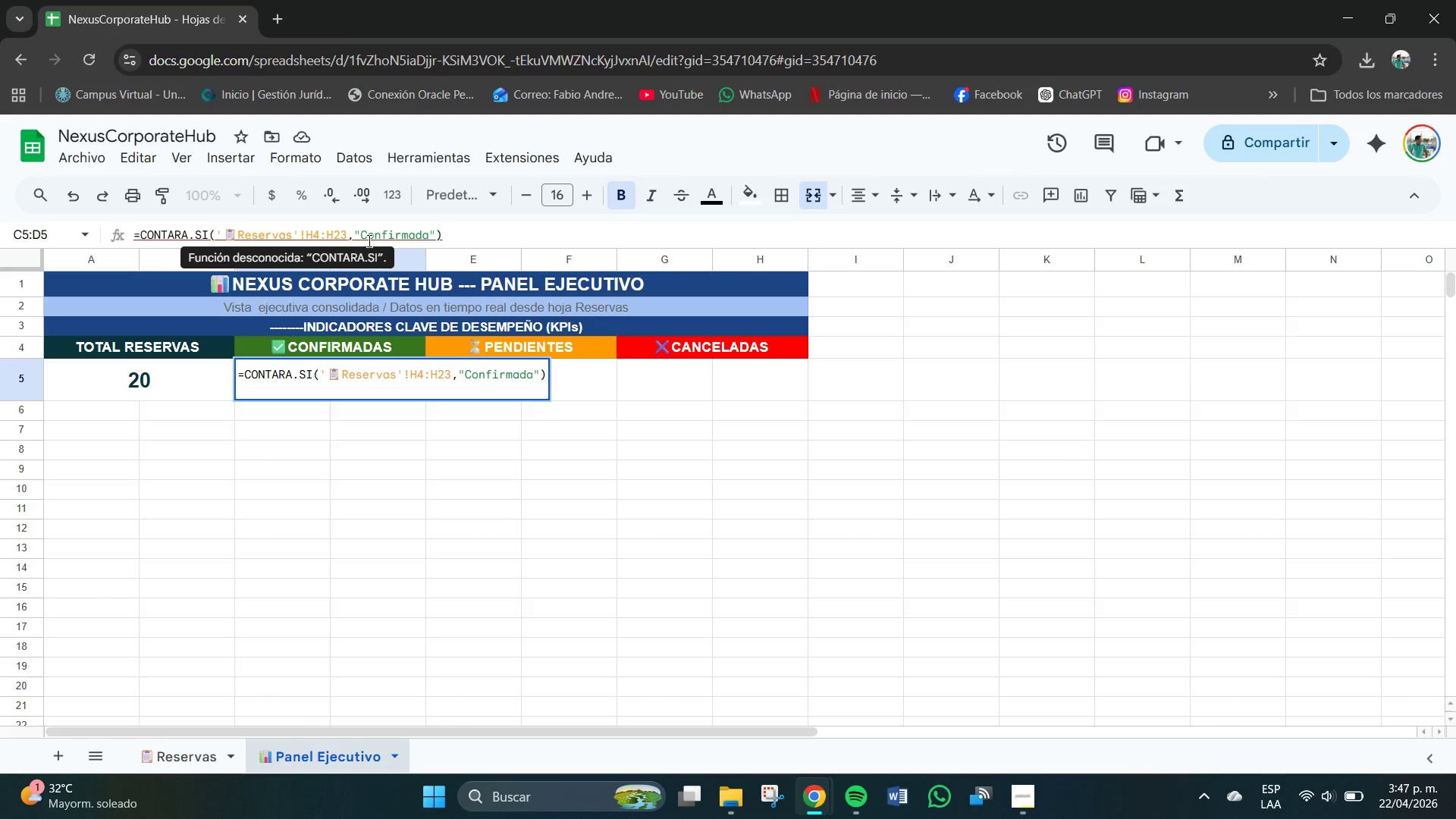 
key(Backspace)
 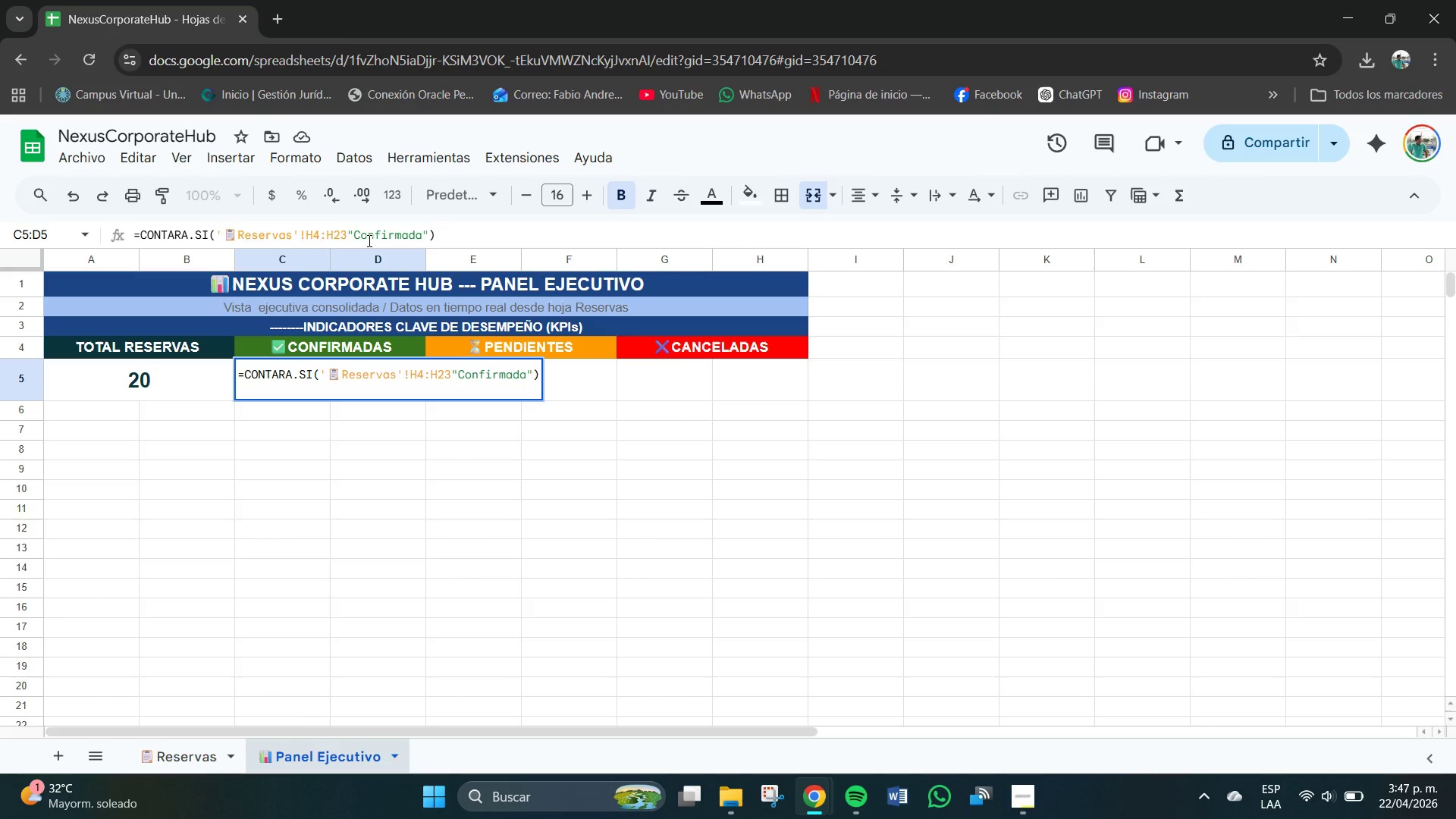 
key(Comma)
 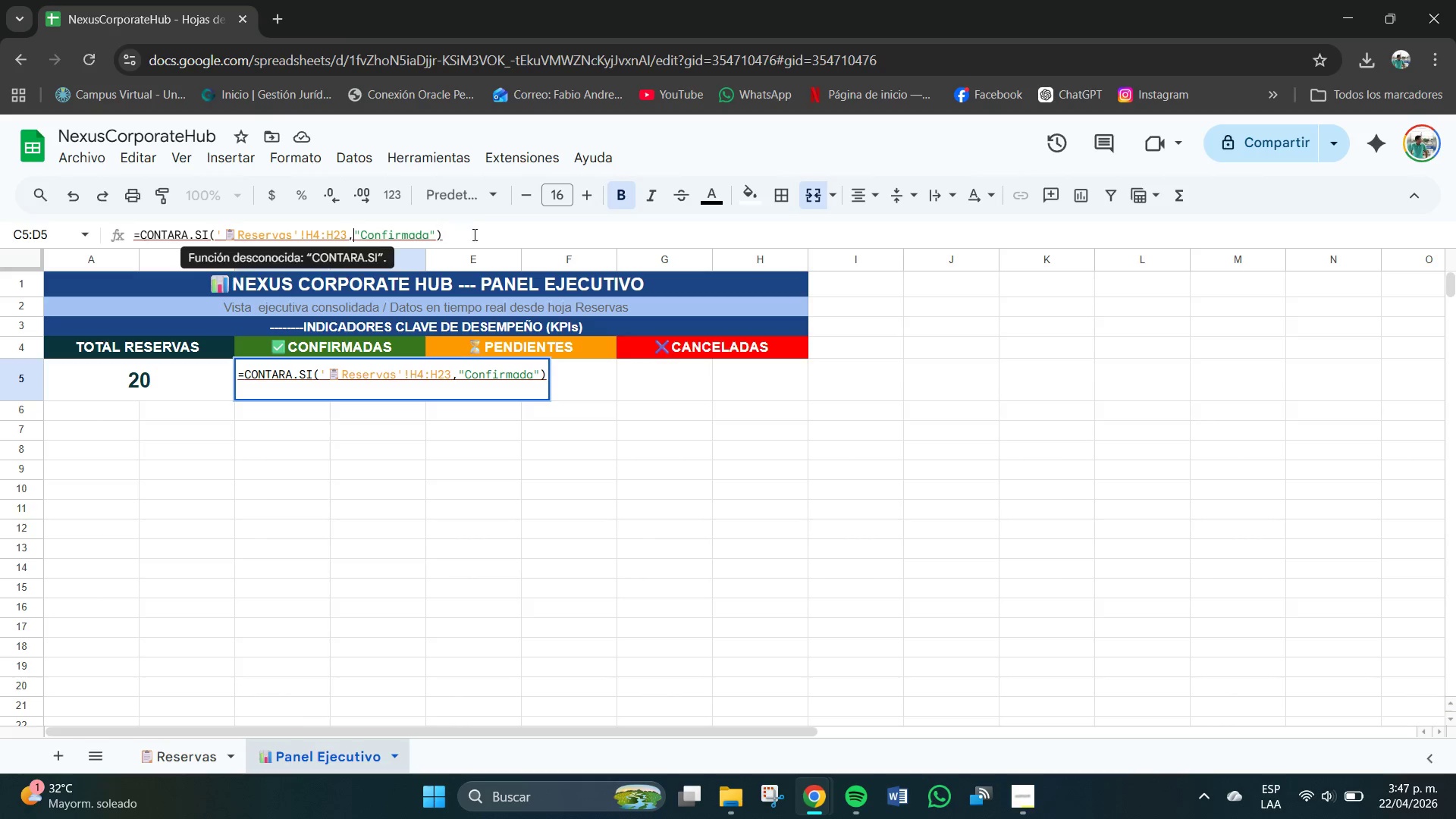 
left_click([471, 237])
 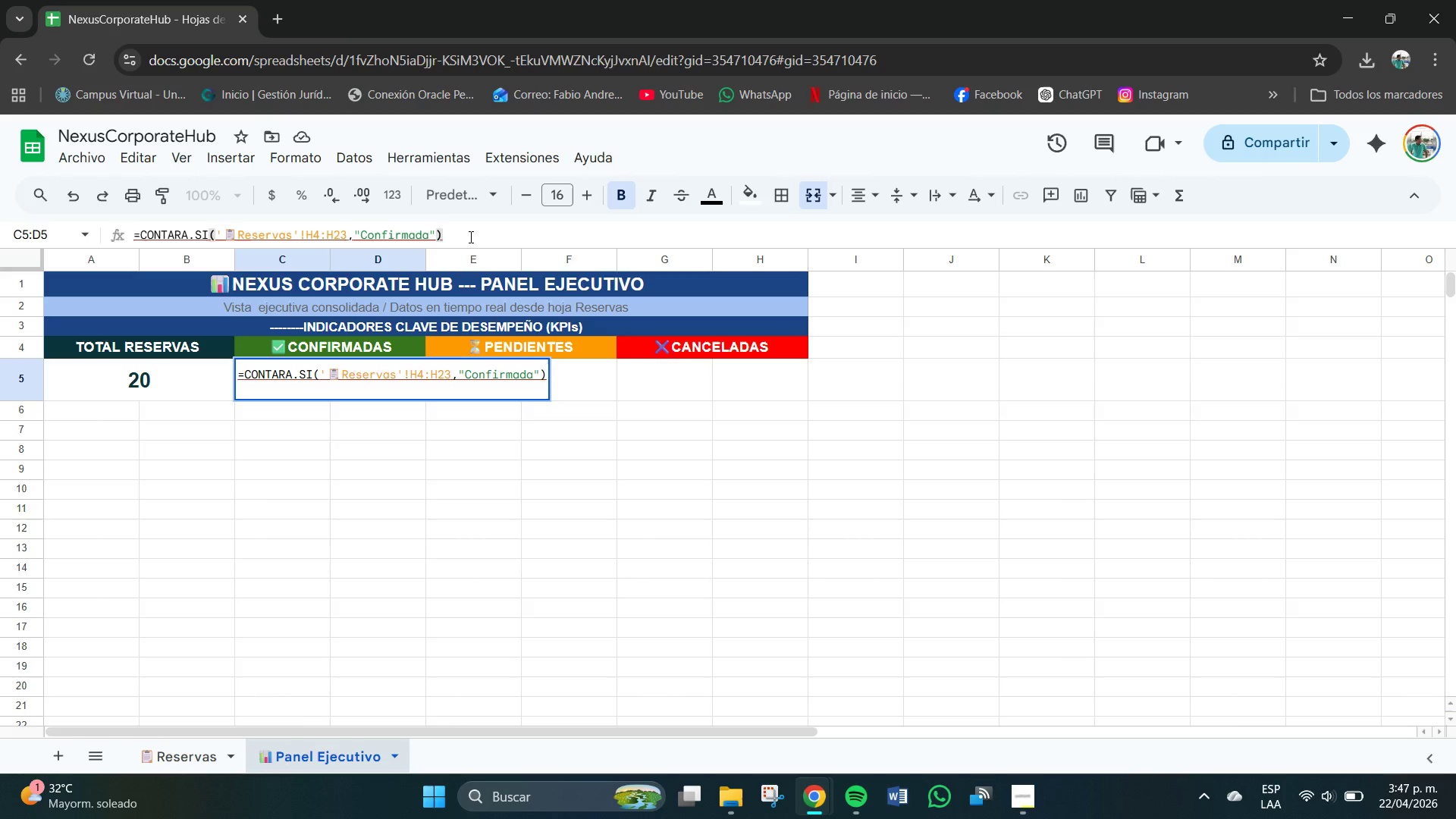 
key(Backspace)
 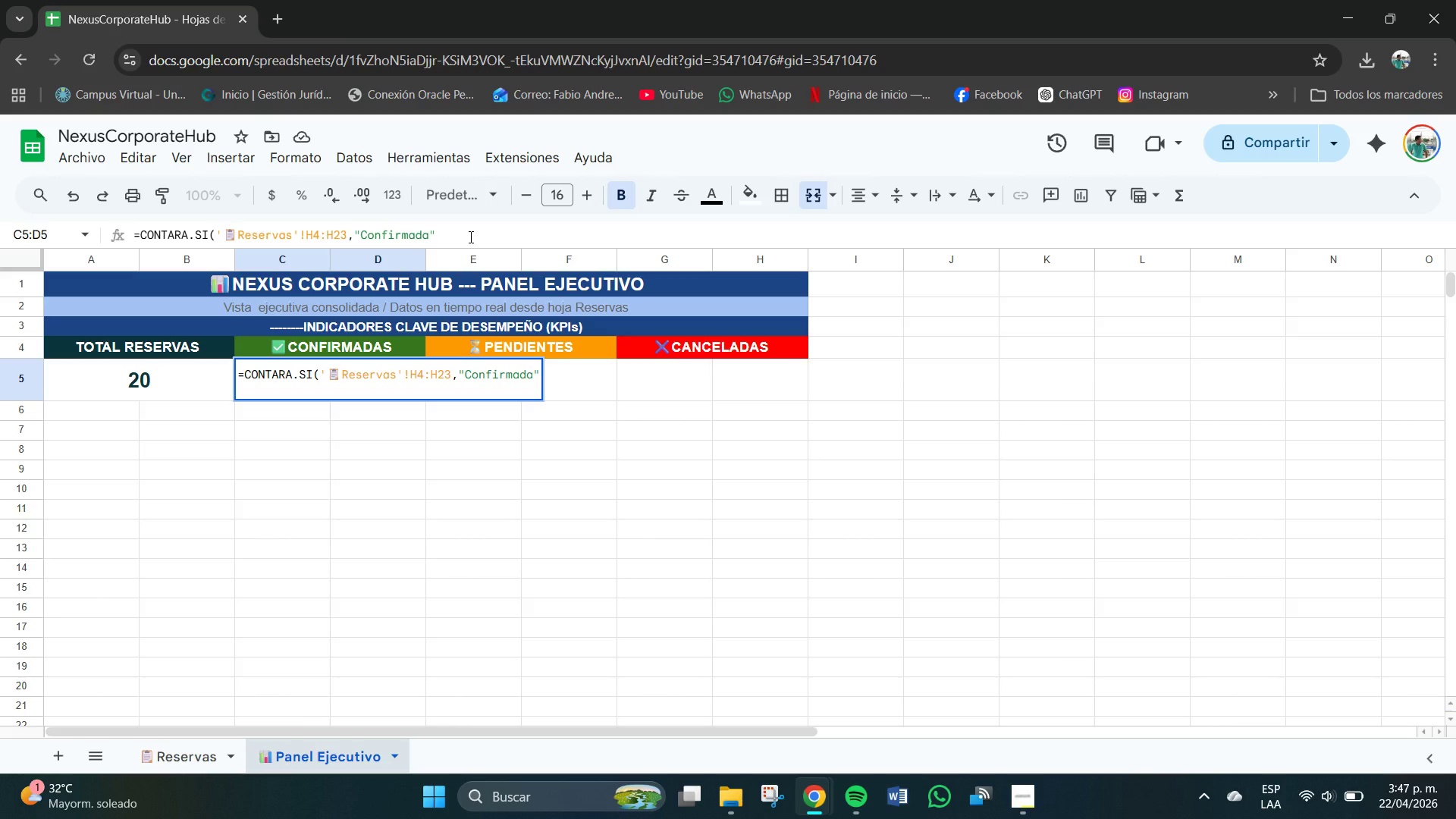 
key(Shift+9)
 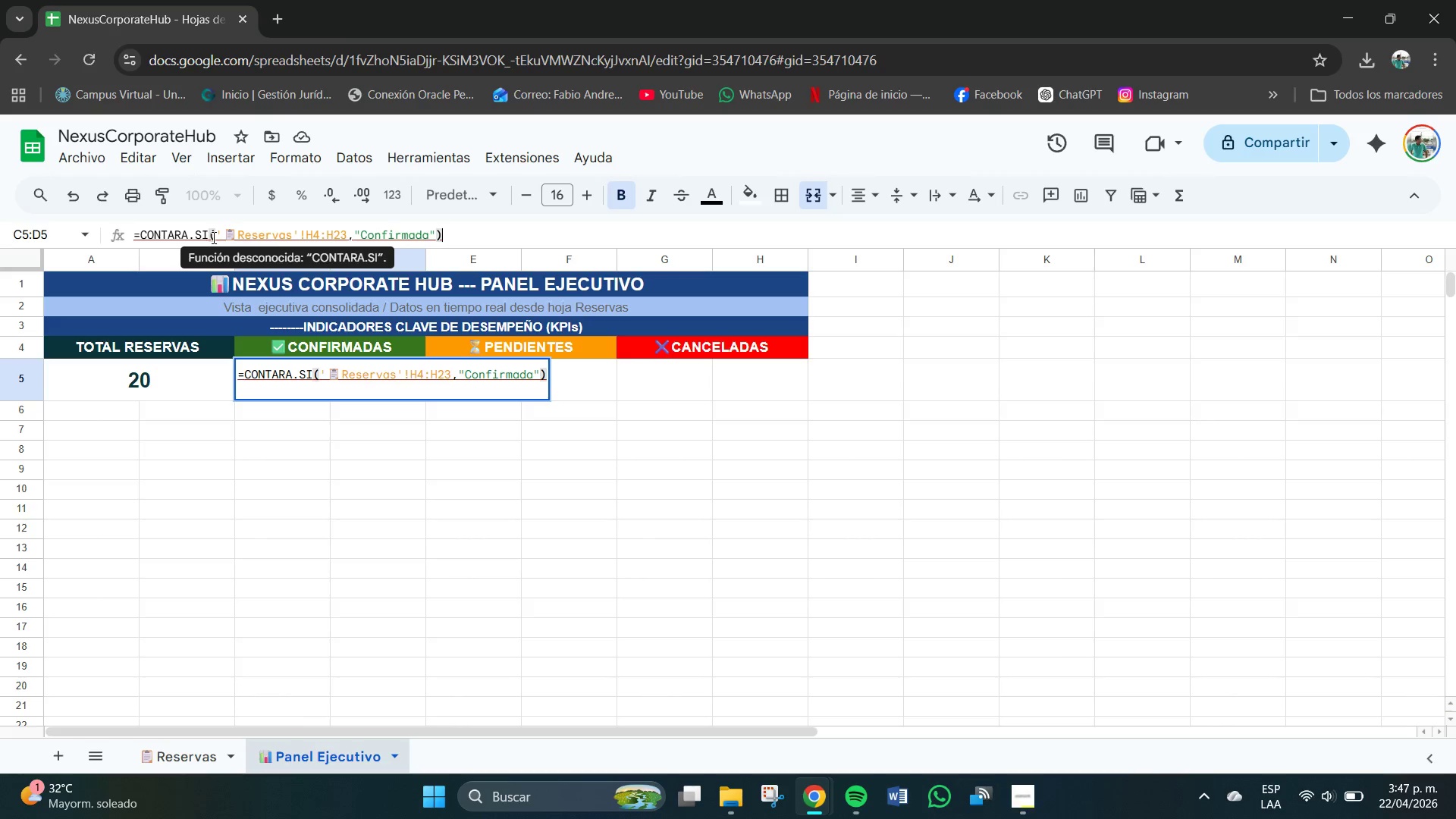 
wait(11.38)
 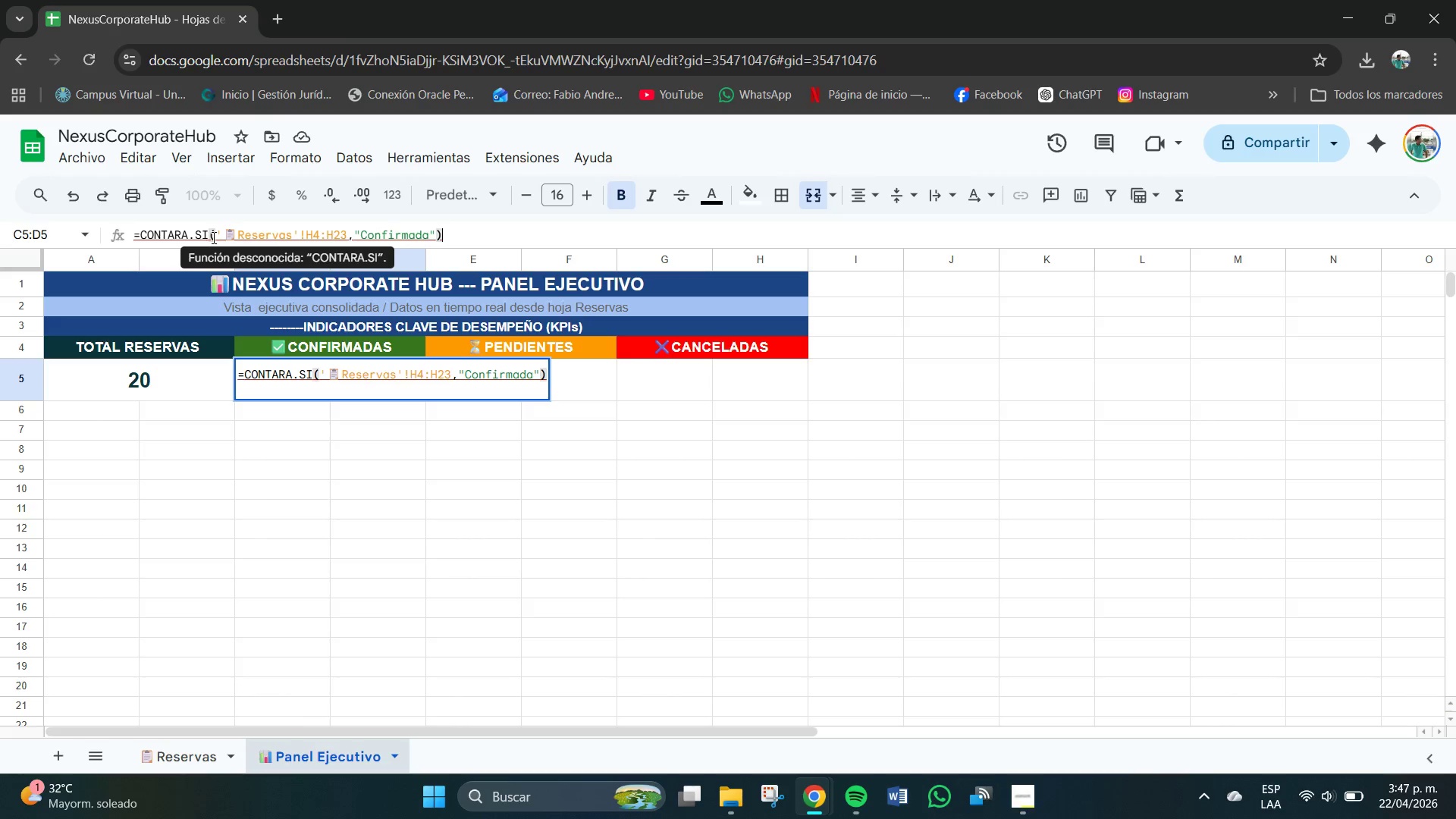 
left_click([228, 232])
 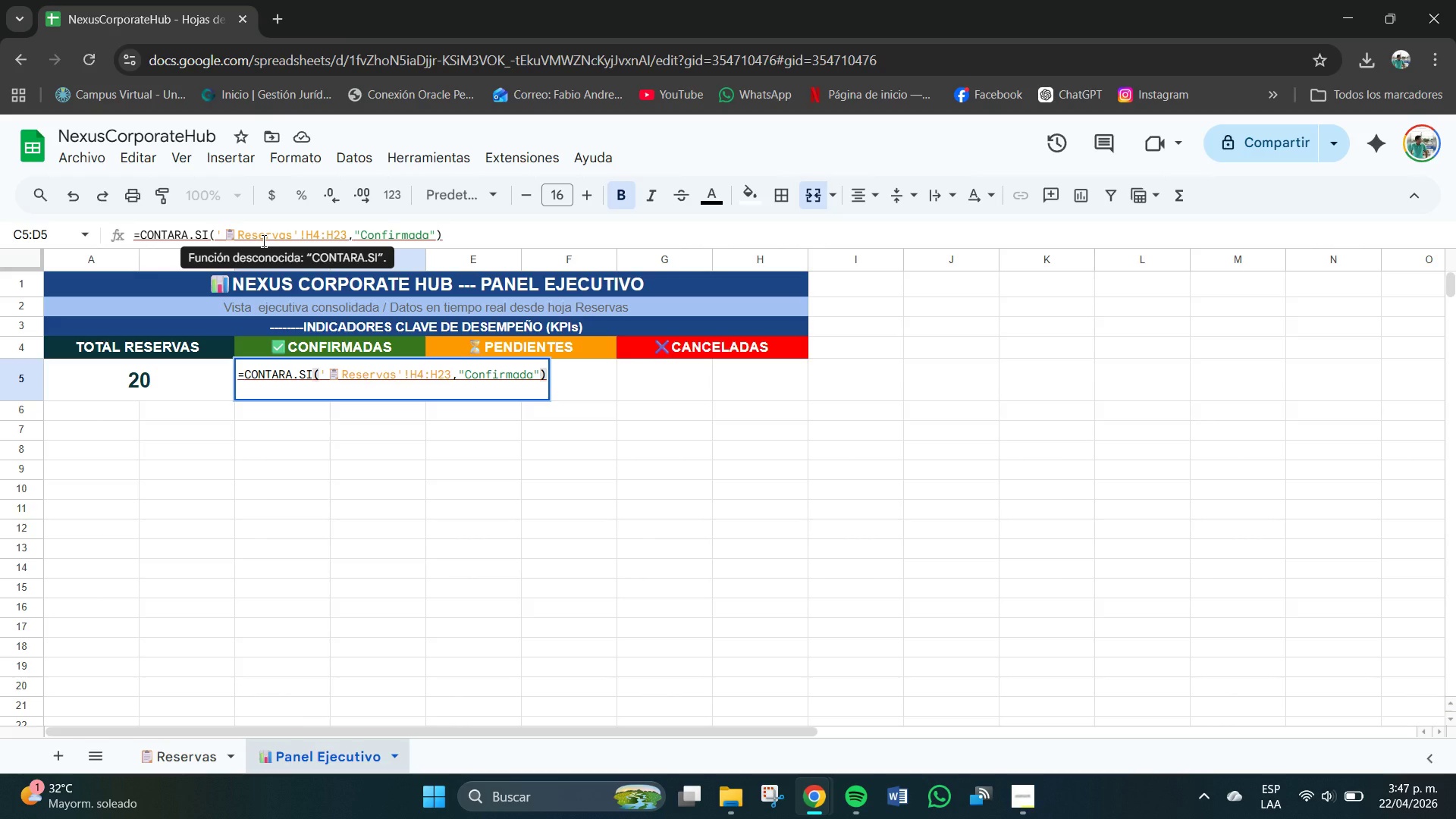 
key(Backspace)
 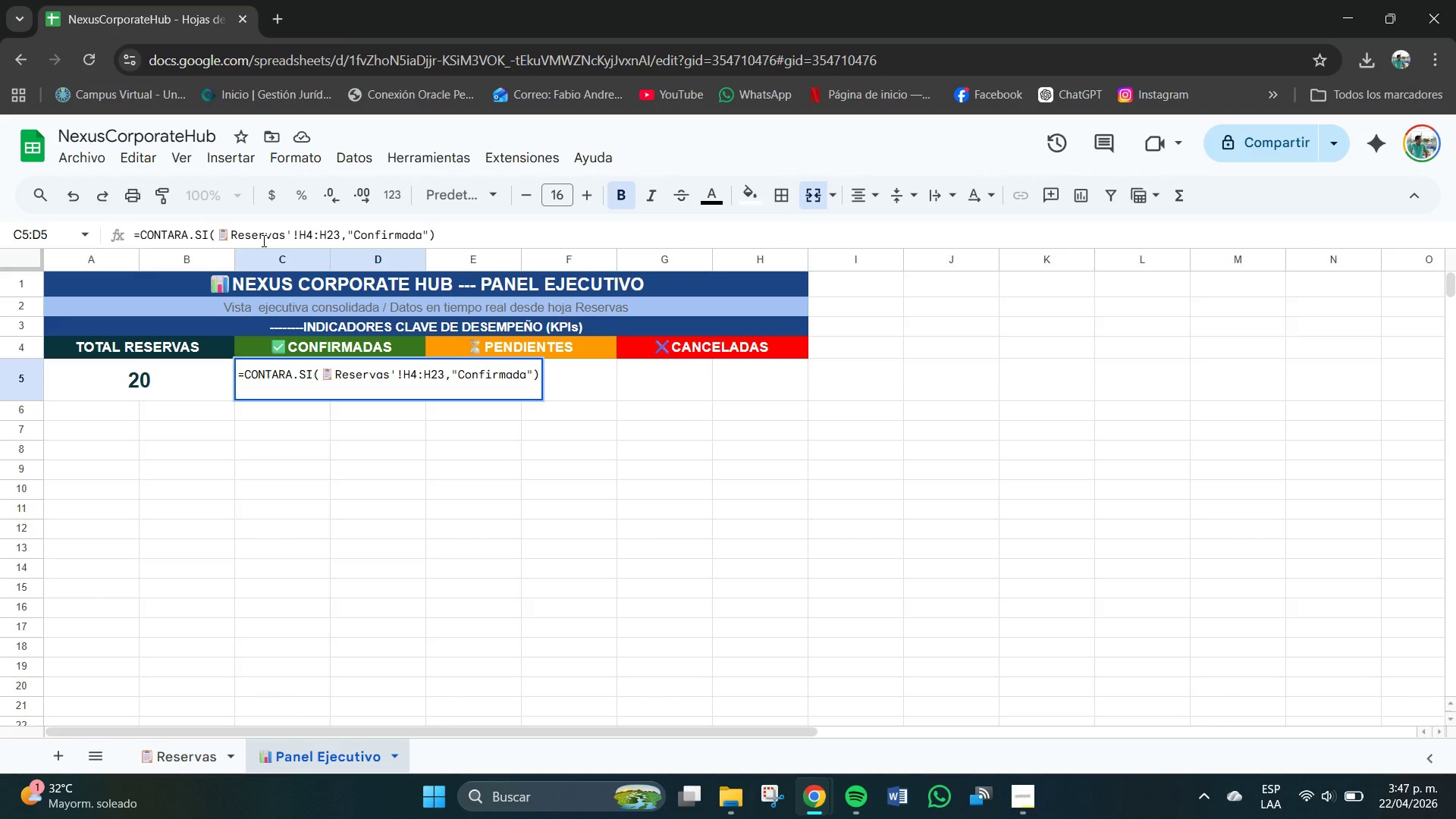 
key(ArrowRight)
 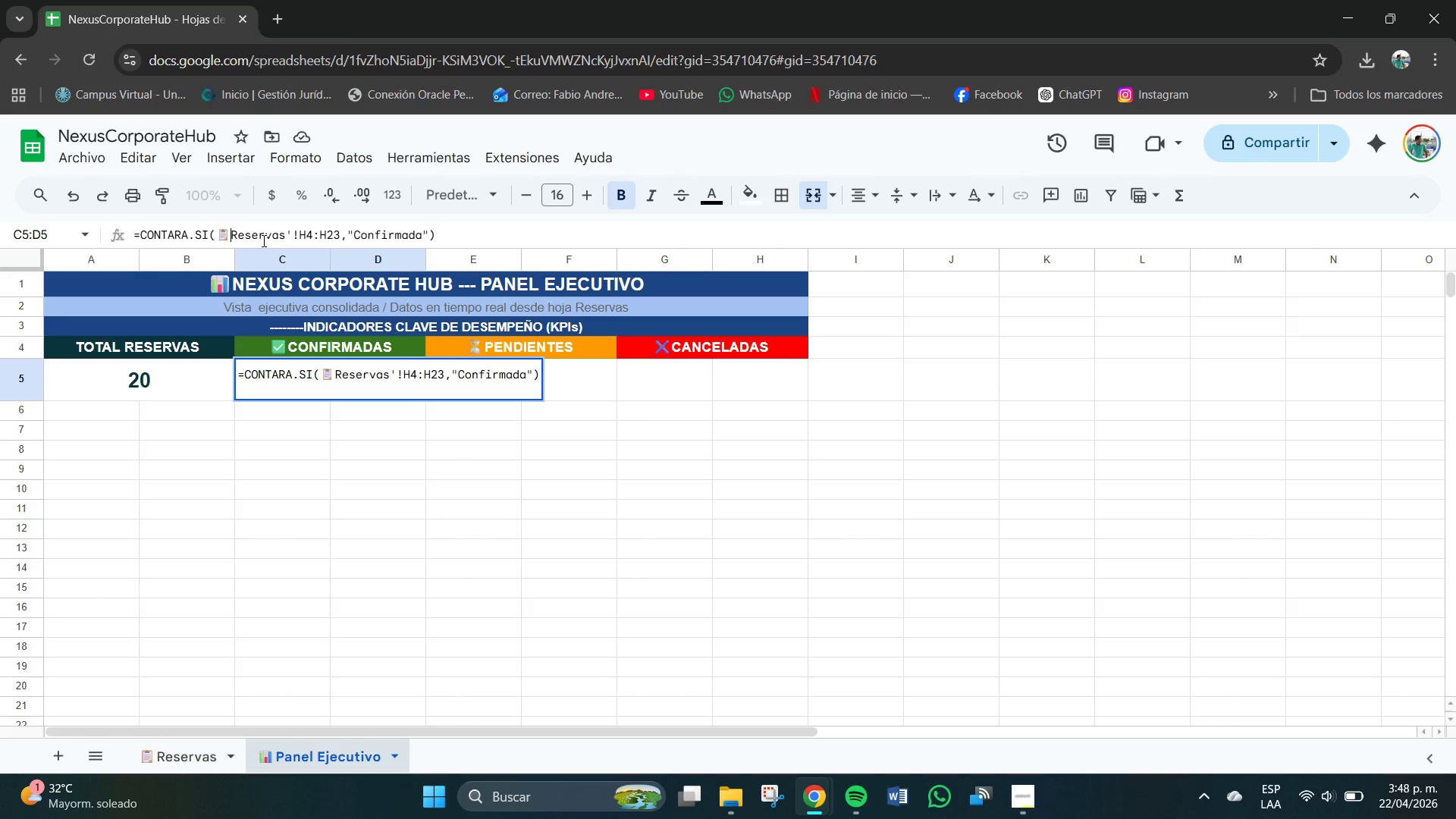 
key(ArrowLeft)
 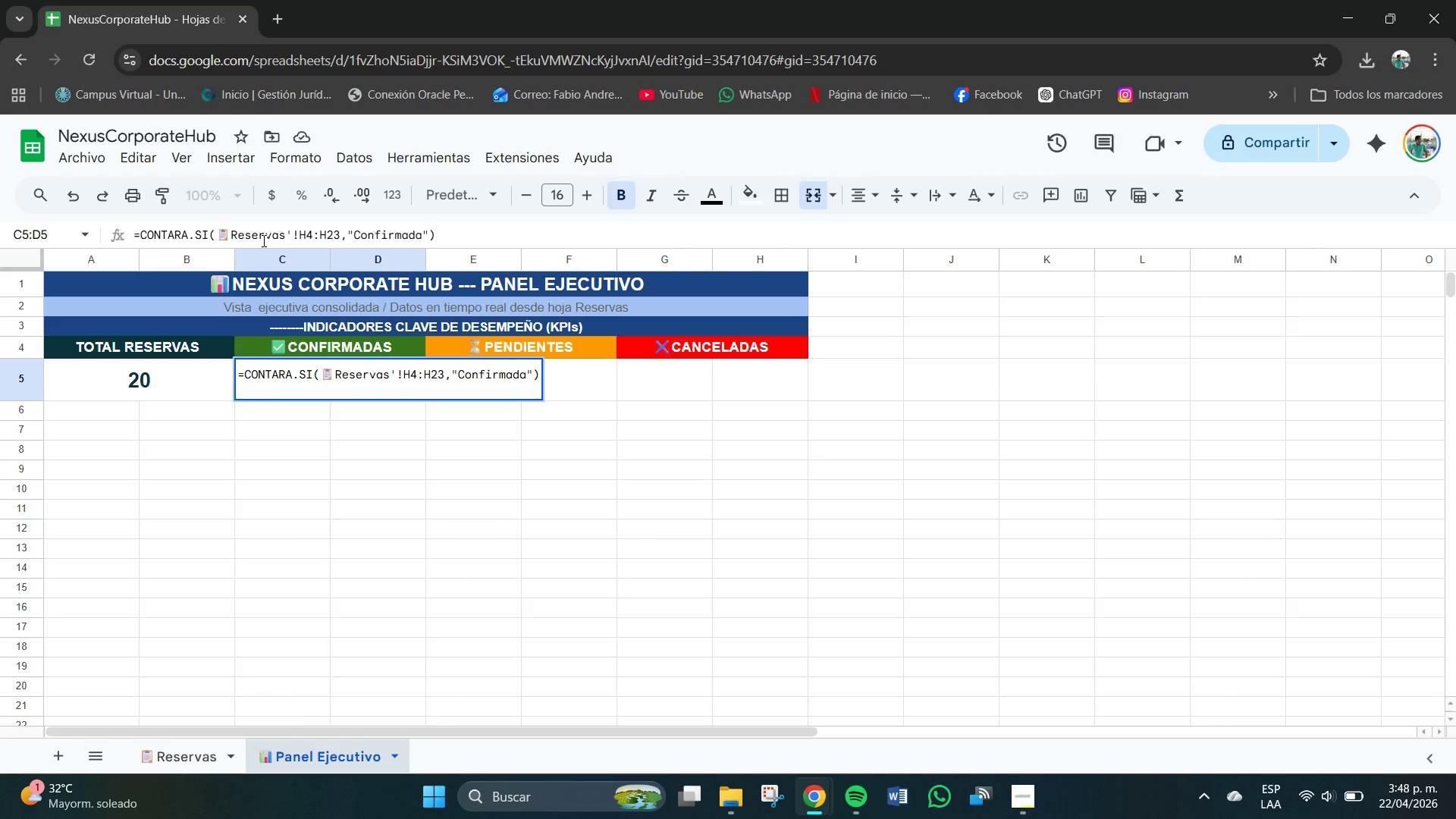 
key(Backspace)
 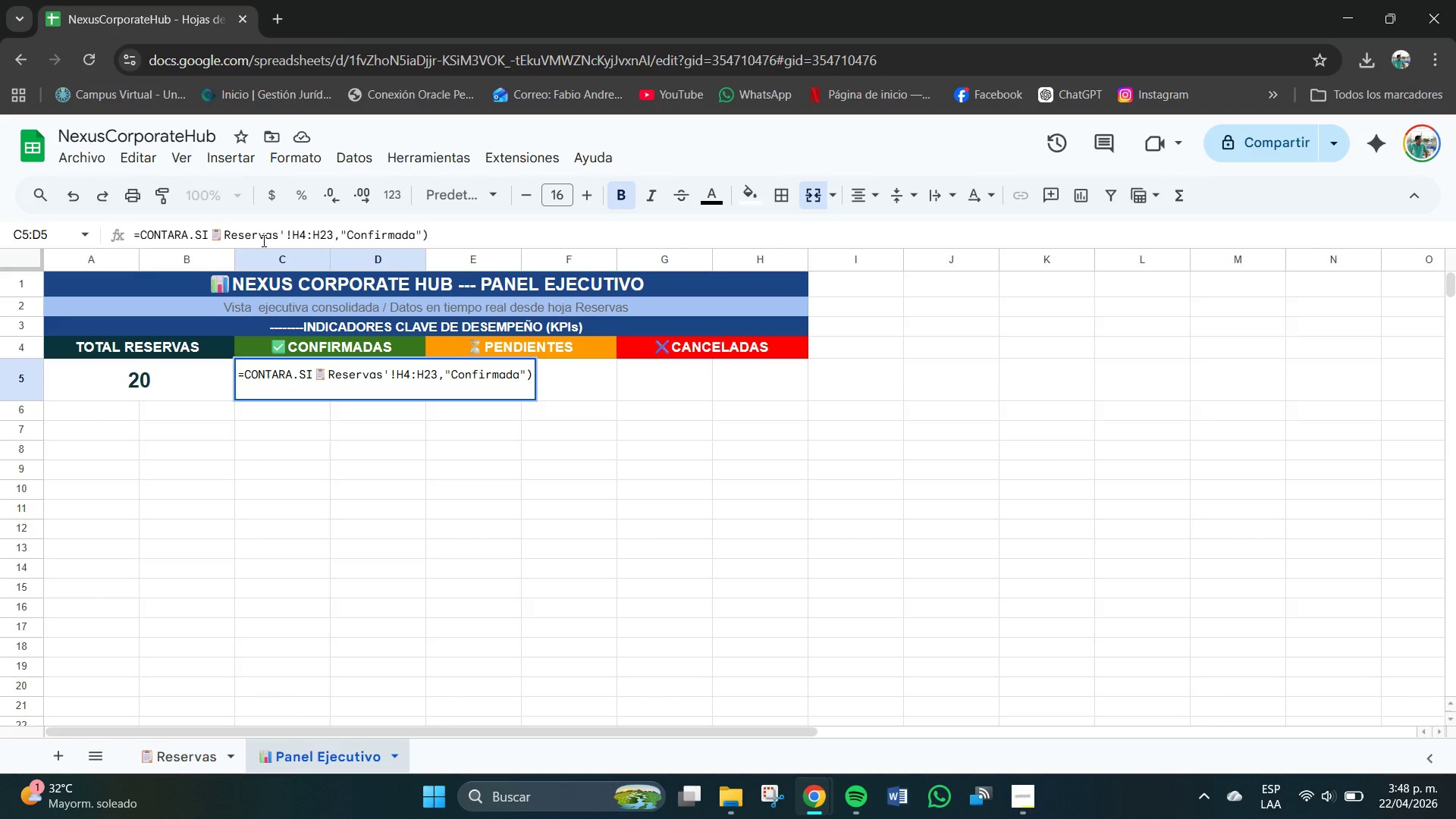 
key(Shift+8)
 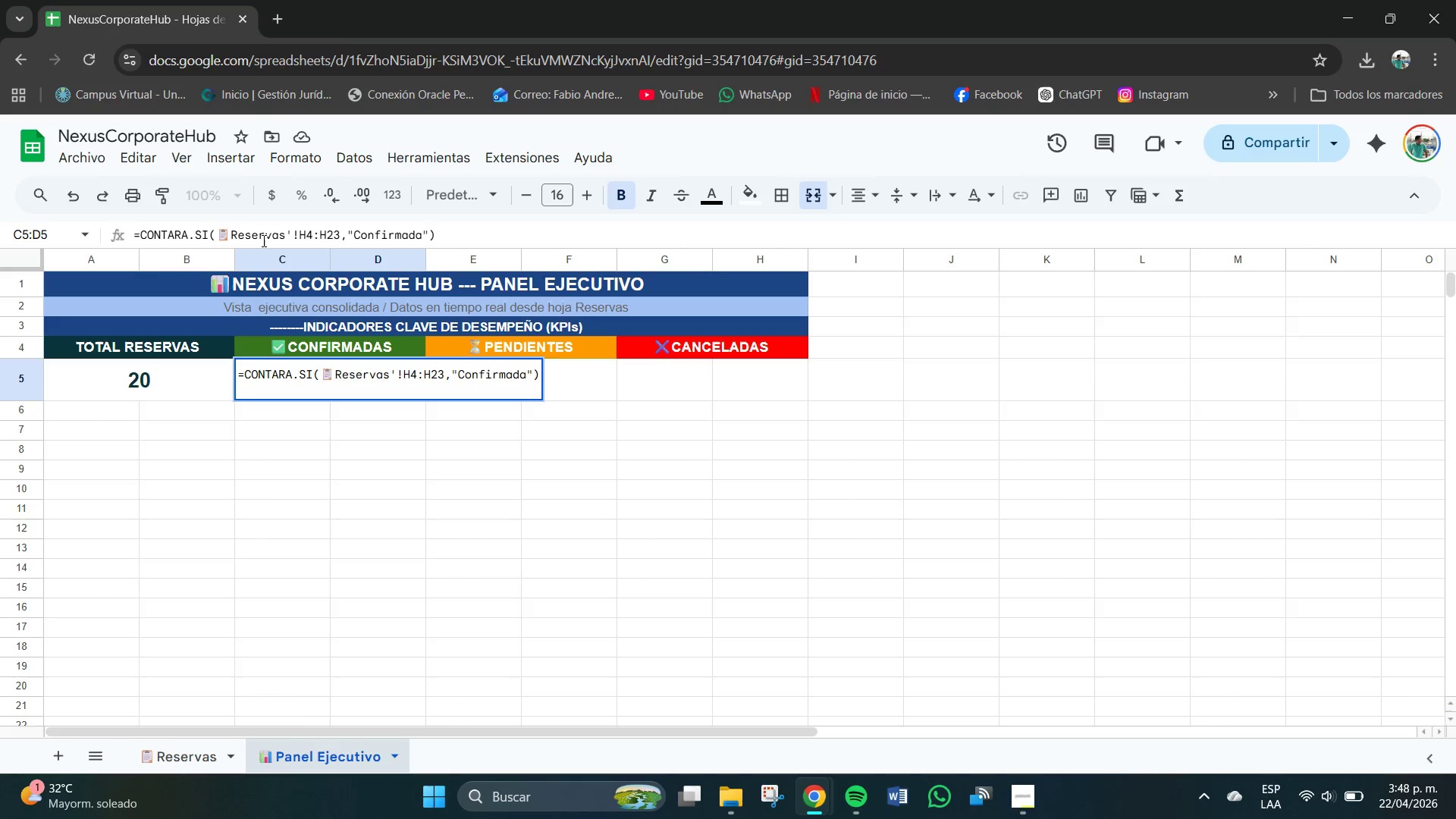 
key(BracketLeft)
 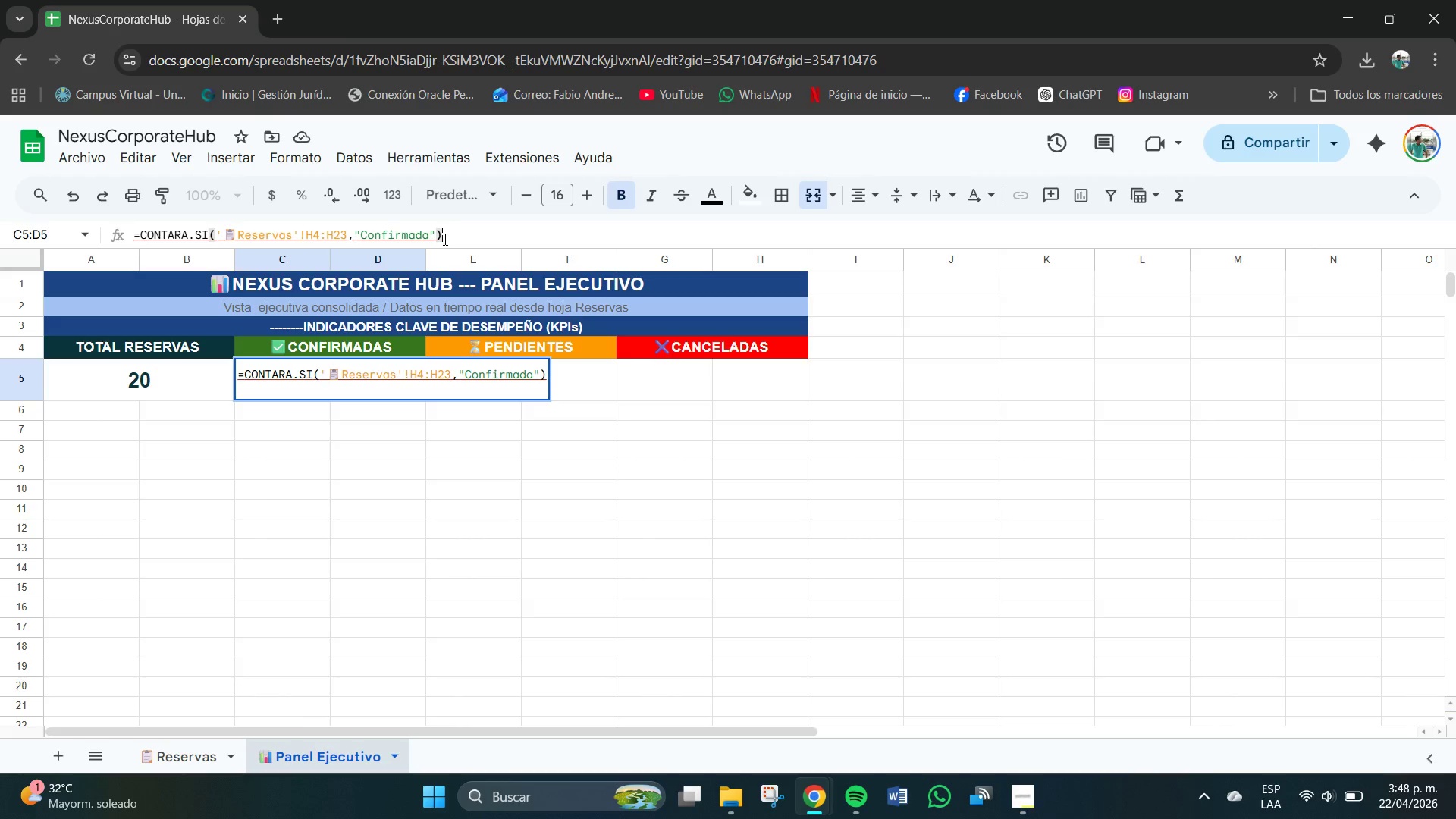 
key(Enter)
 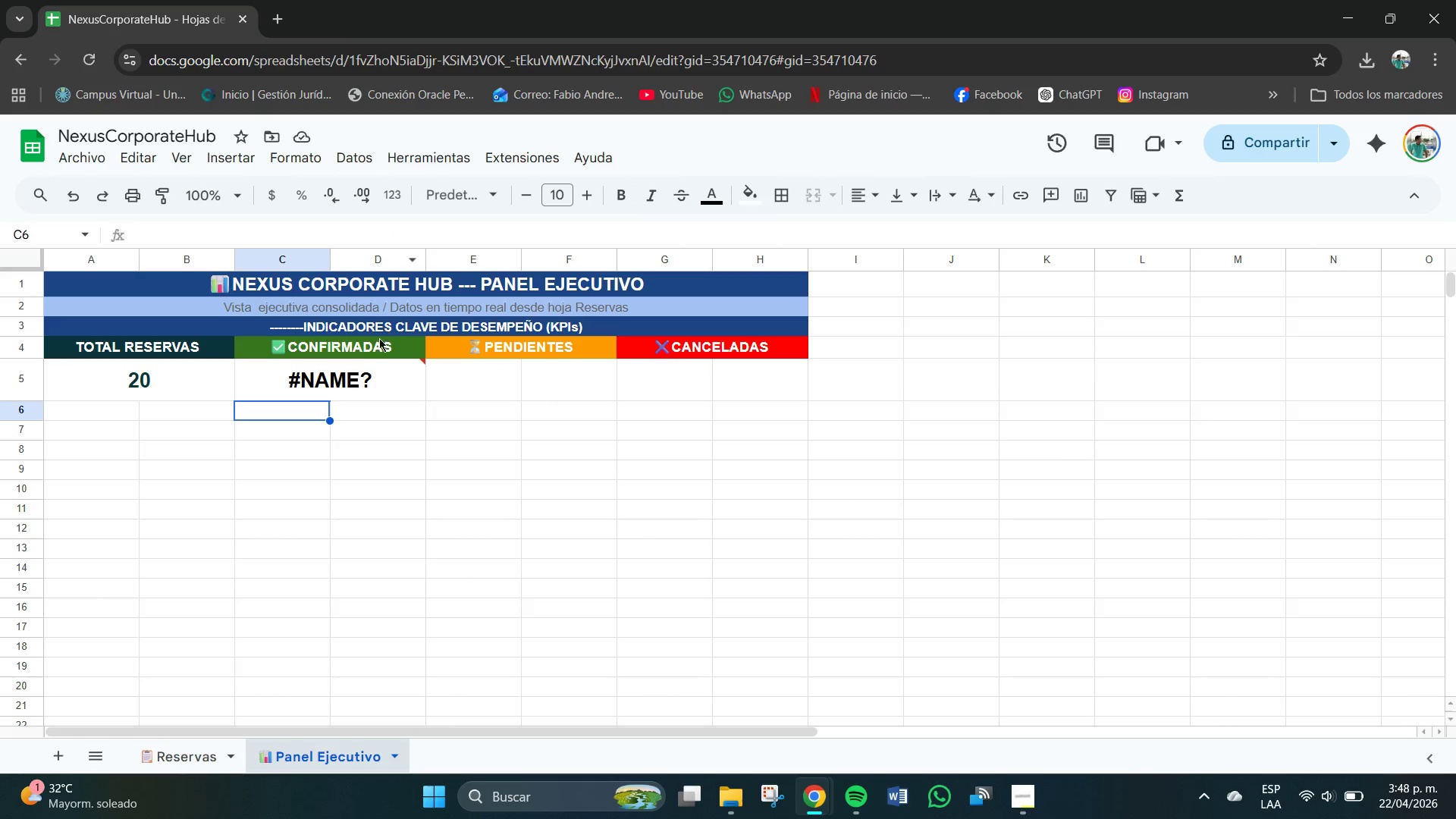 
left_click([347, 384])
 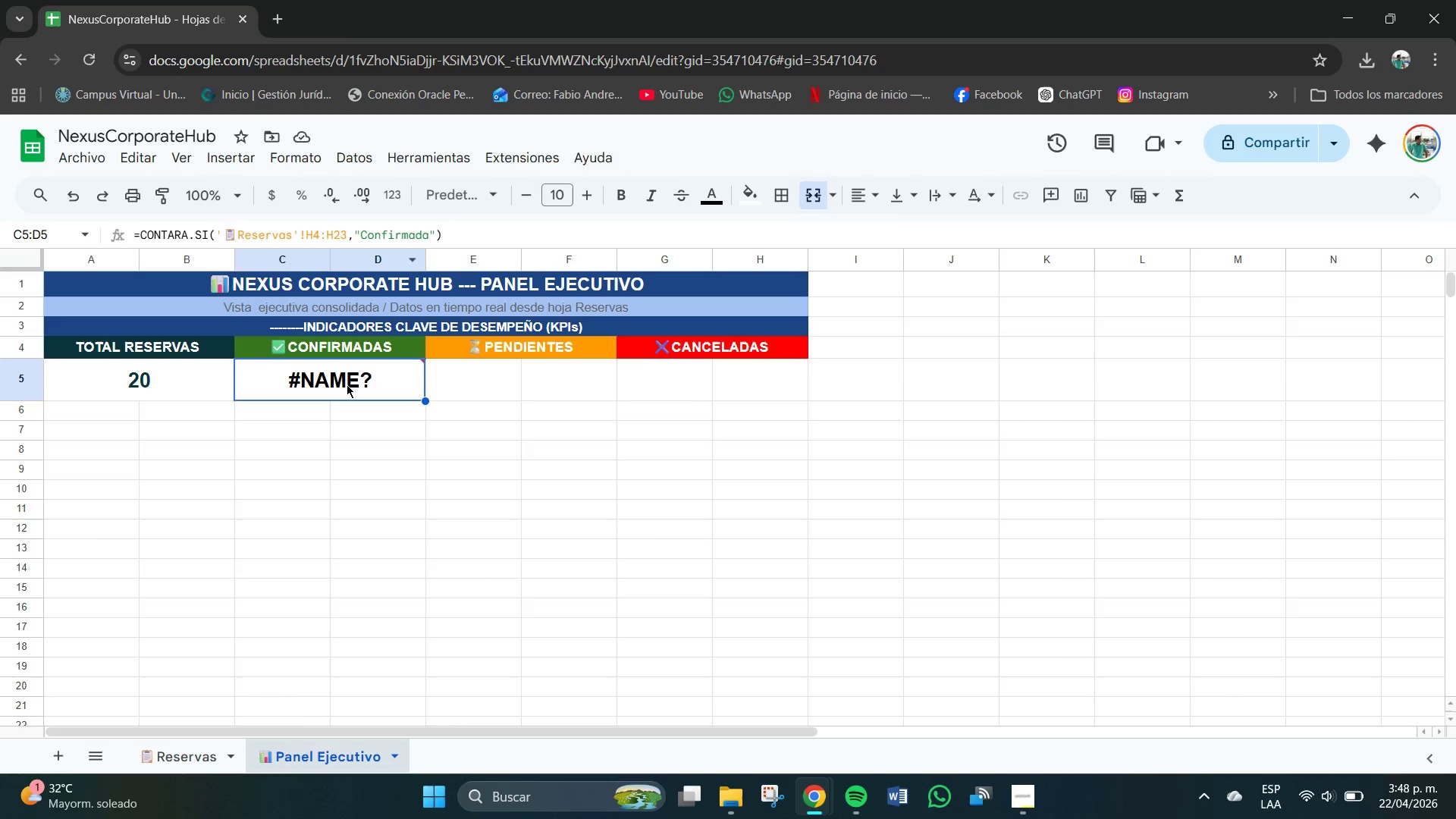 
mouse_move([335, 391])
 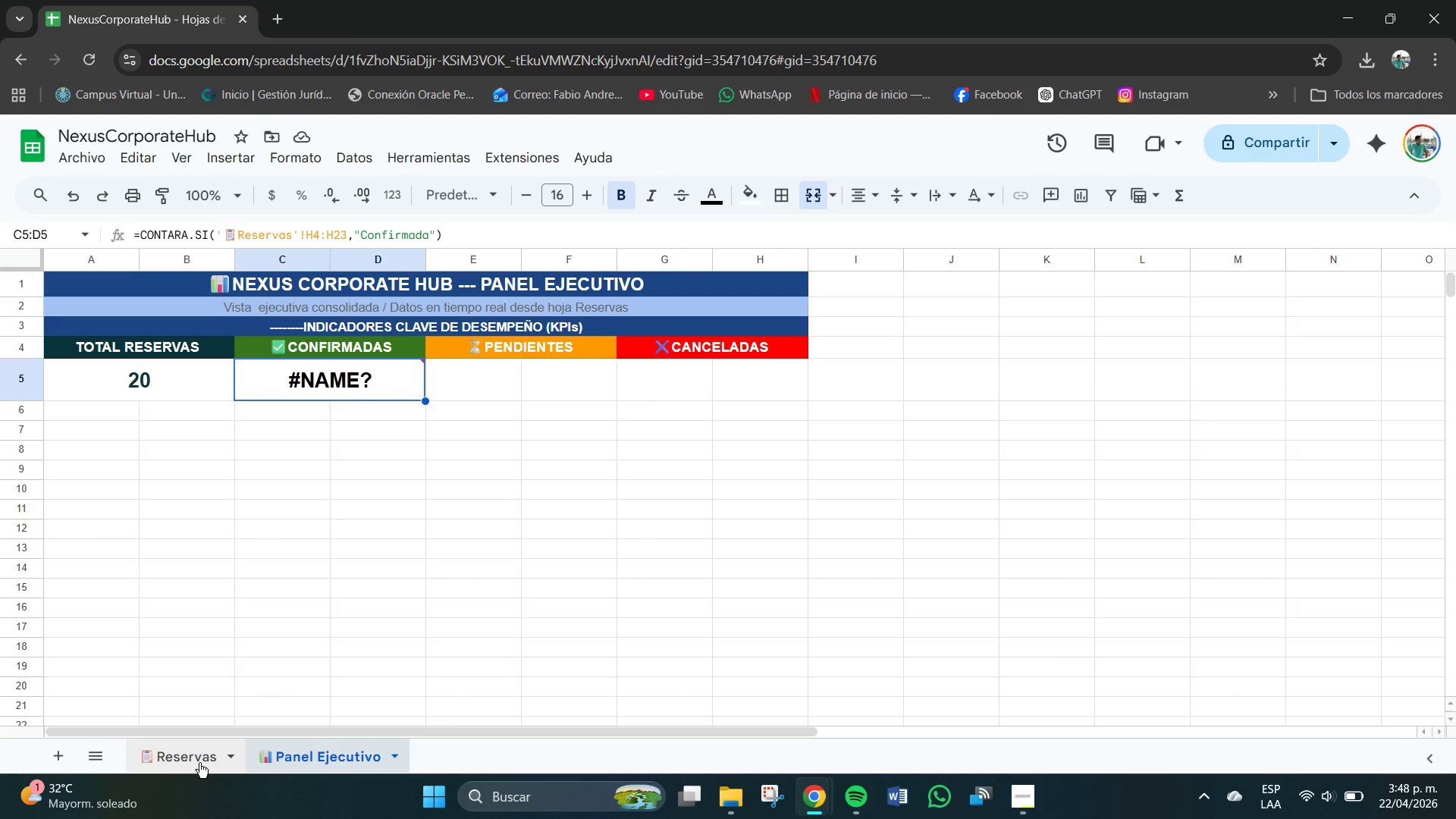 
left_click([193, 761])
 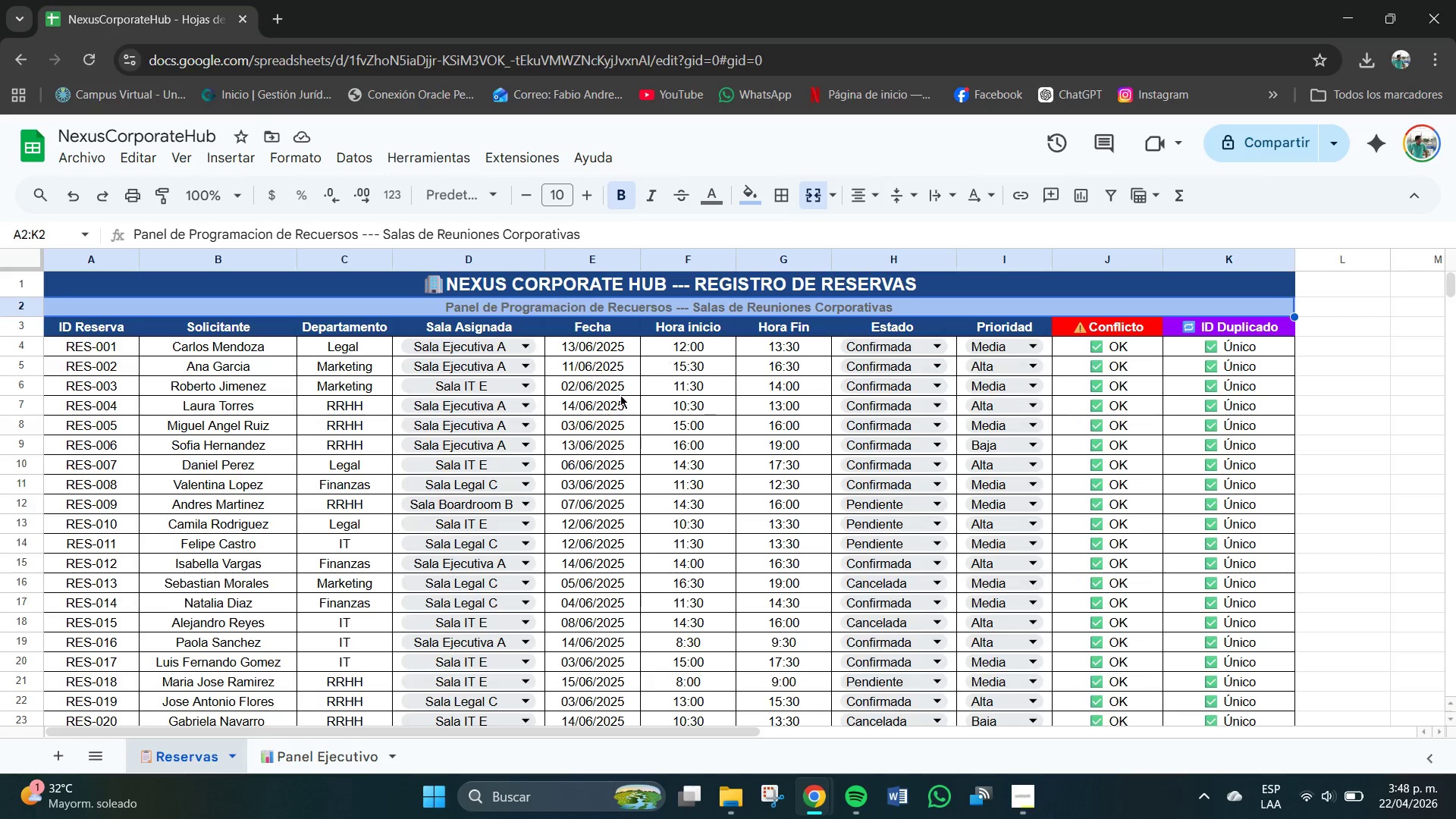 
wait(5.34)
 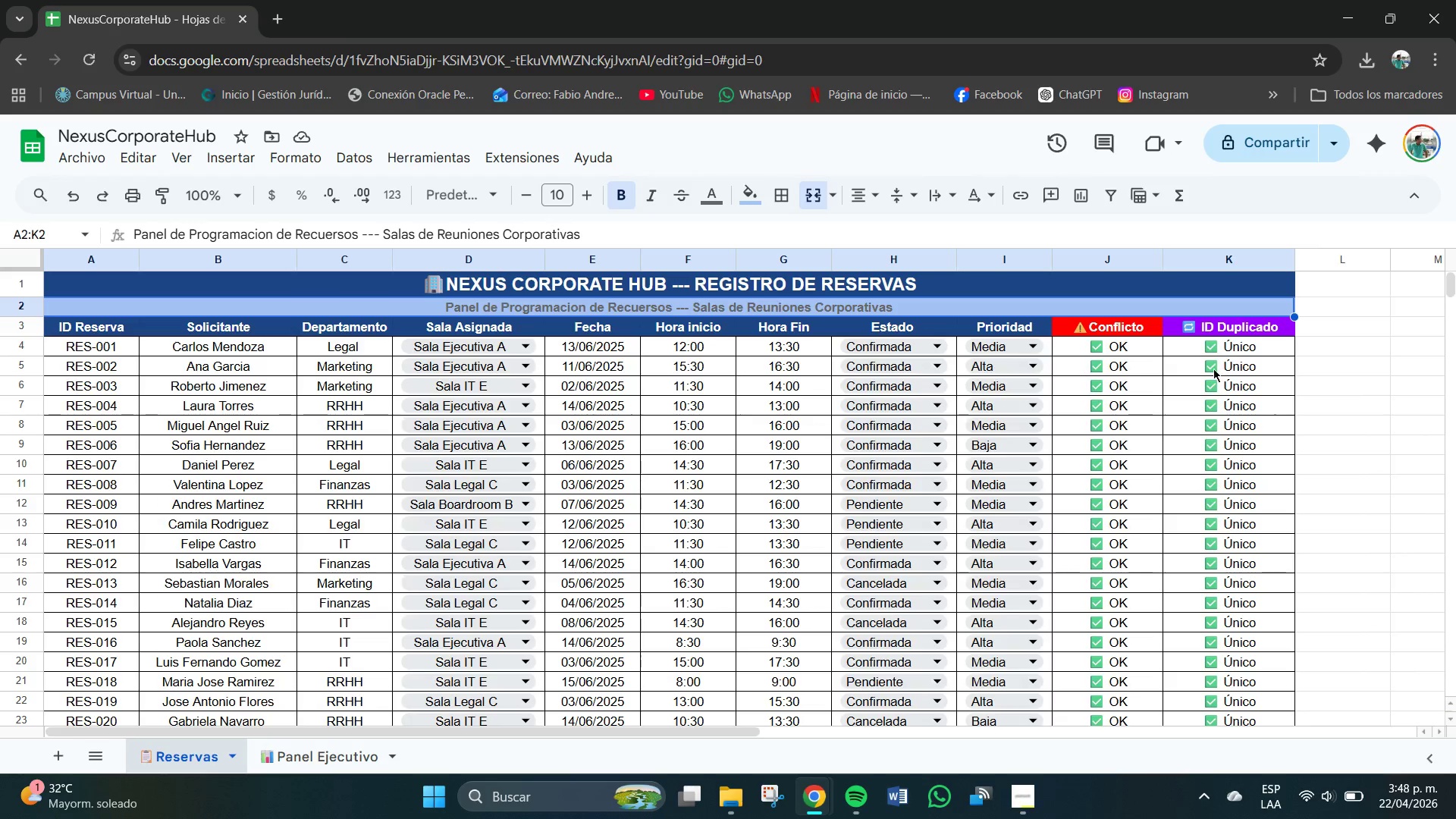 
scroll: coordinate [734, 461], scroll_direction: none, amount: 0.0
 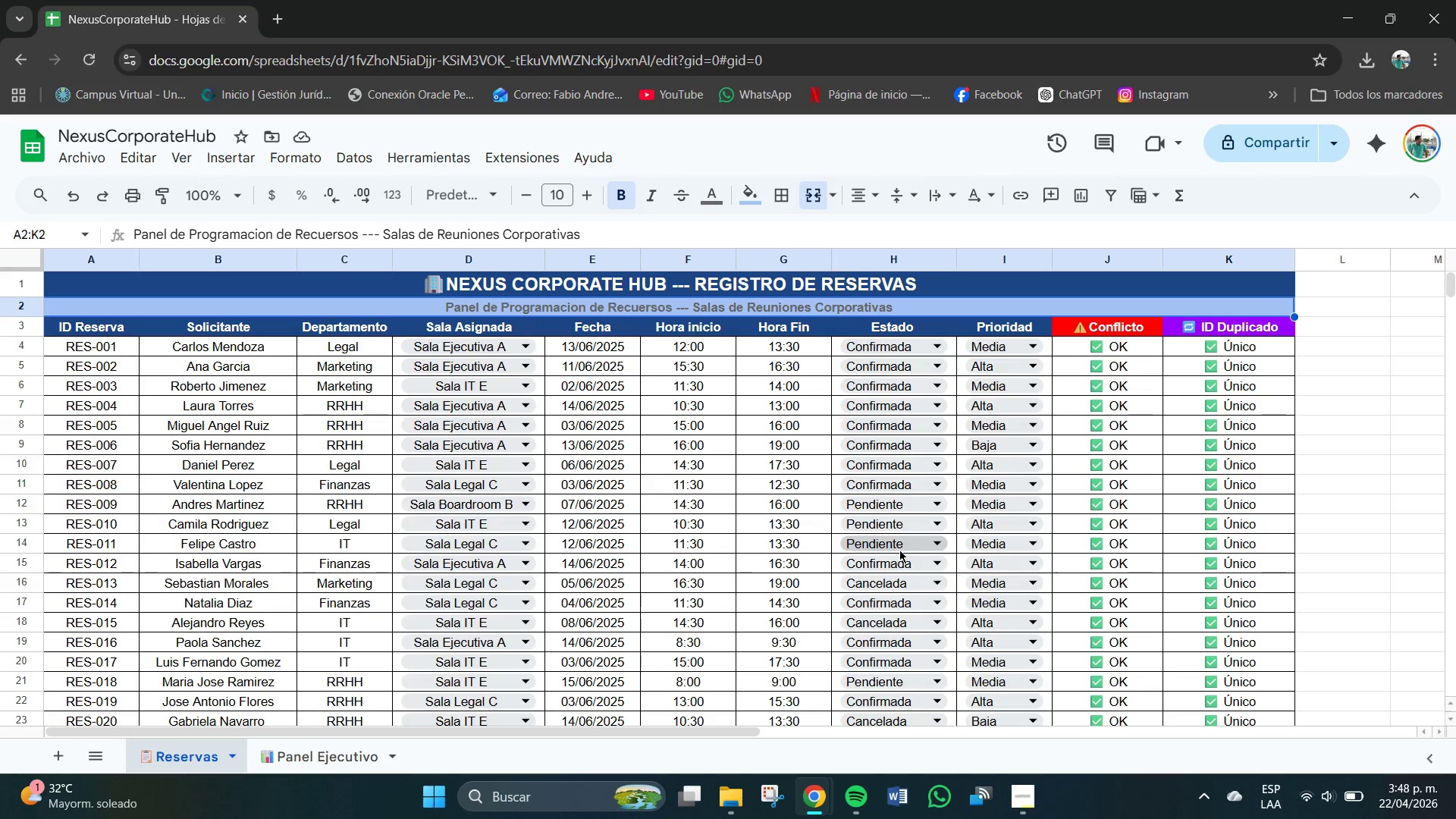 
wait(8.64)
 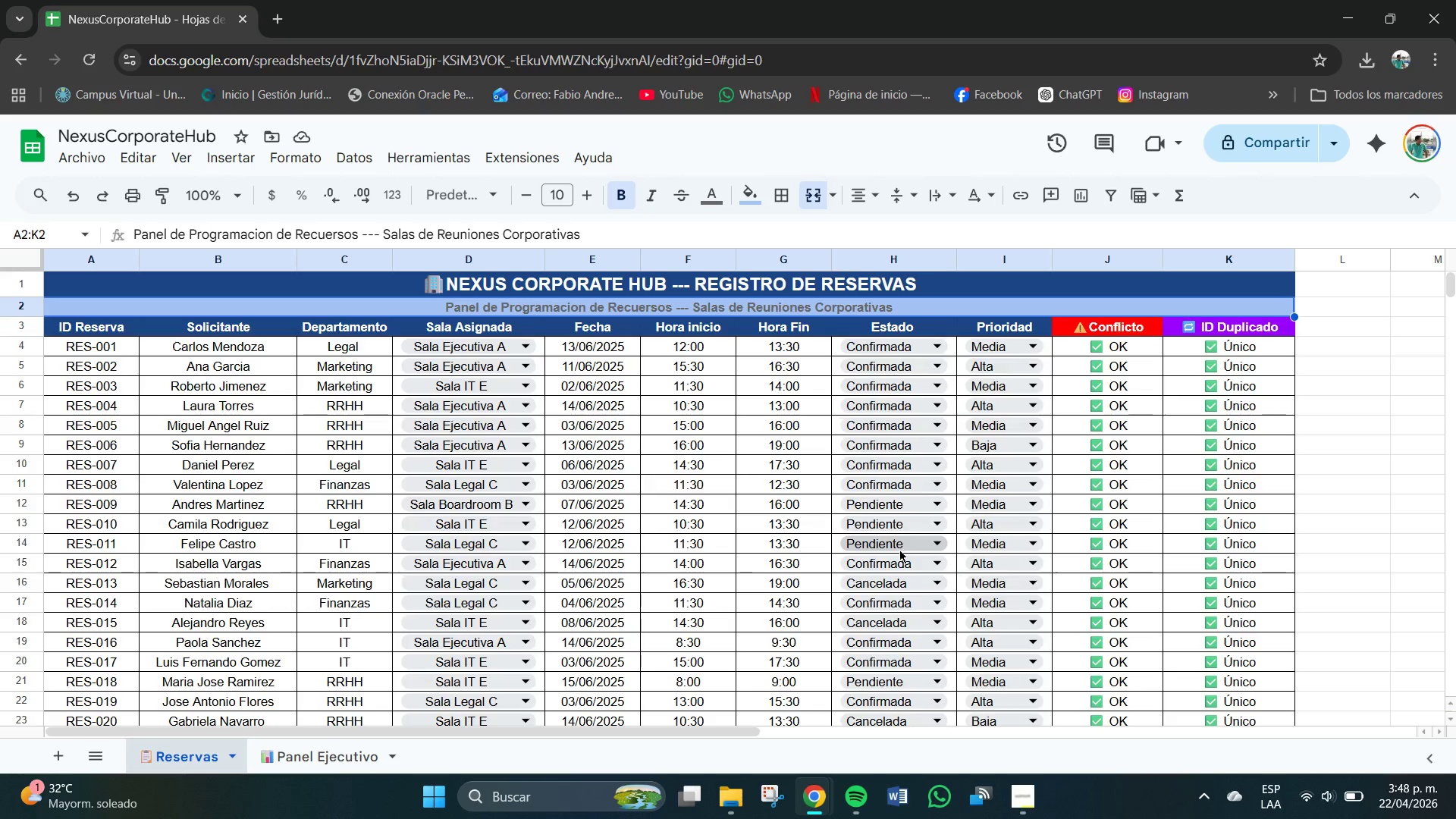 
left_click([428, 236])
 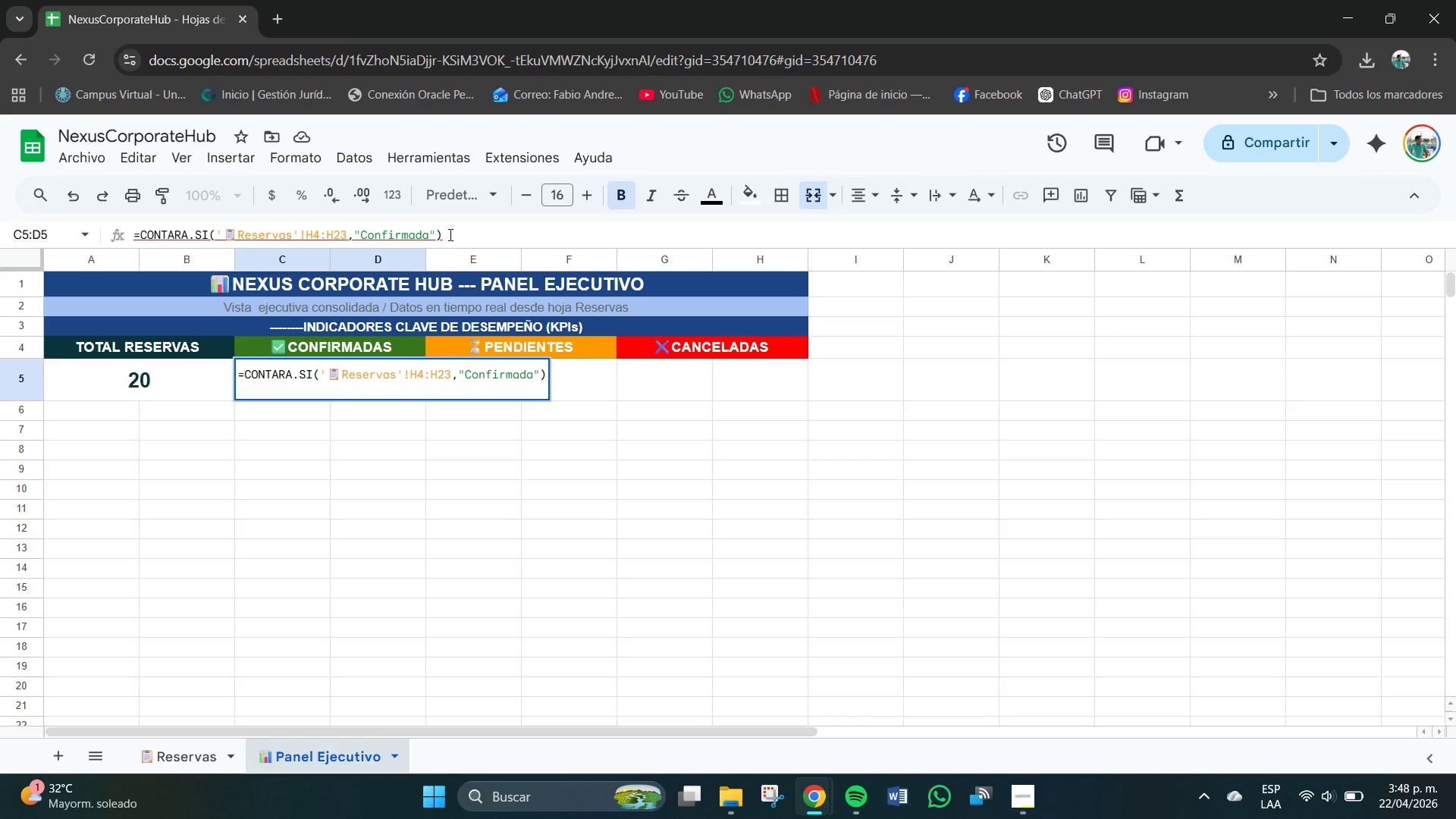 
left_click([450, 235])
 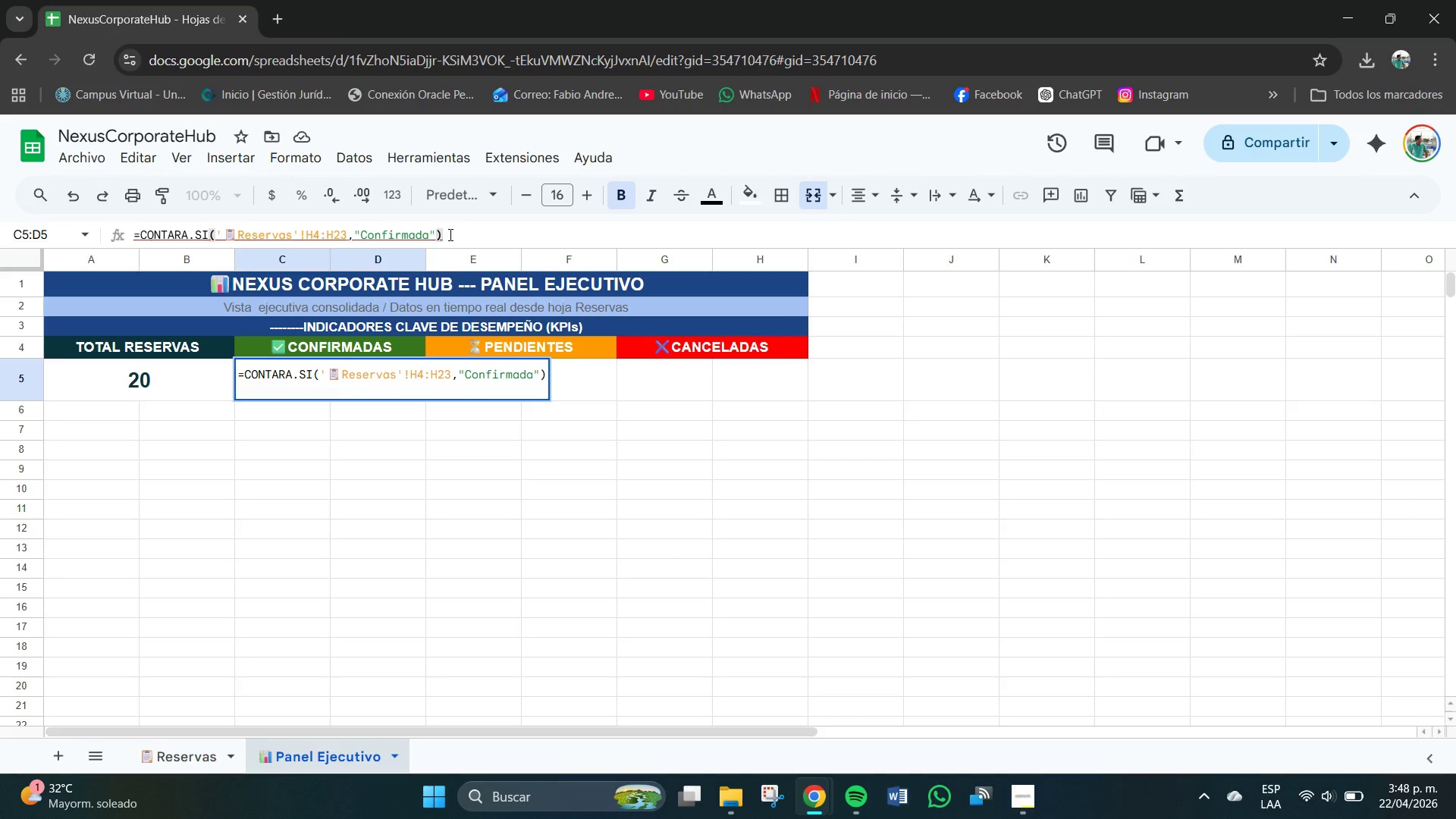 
hold_key(key=Backspace, duration=0.8)
 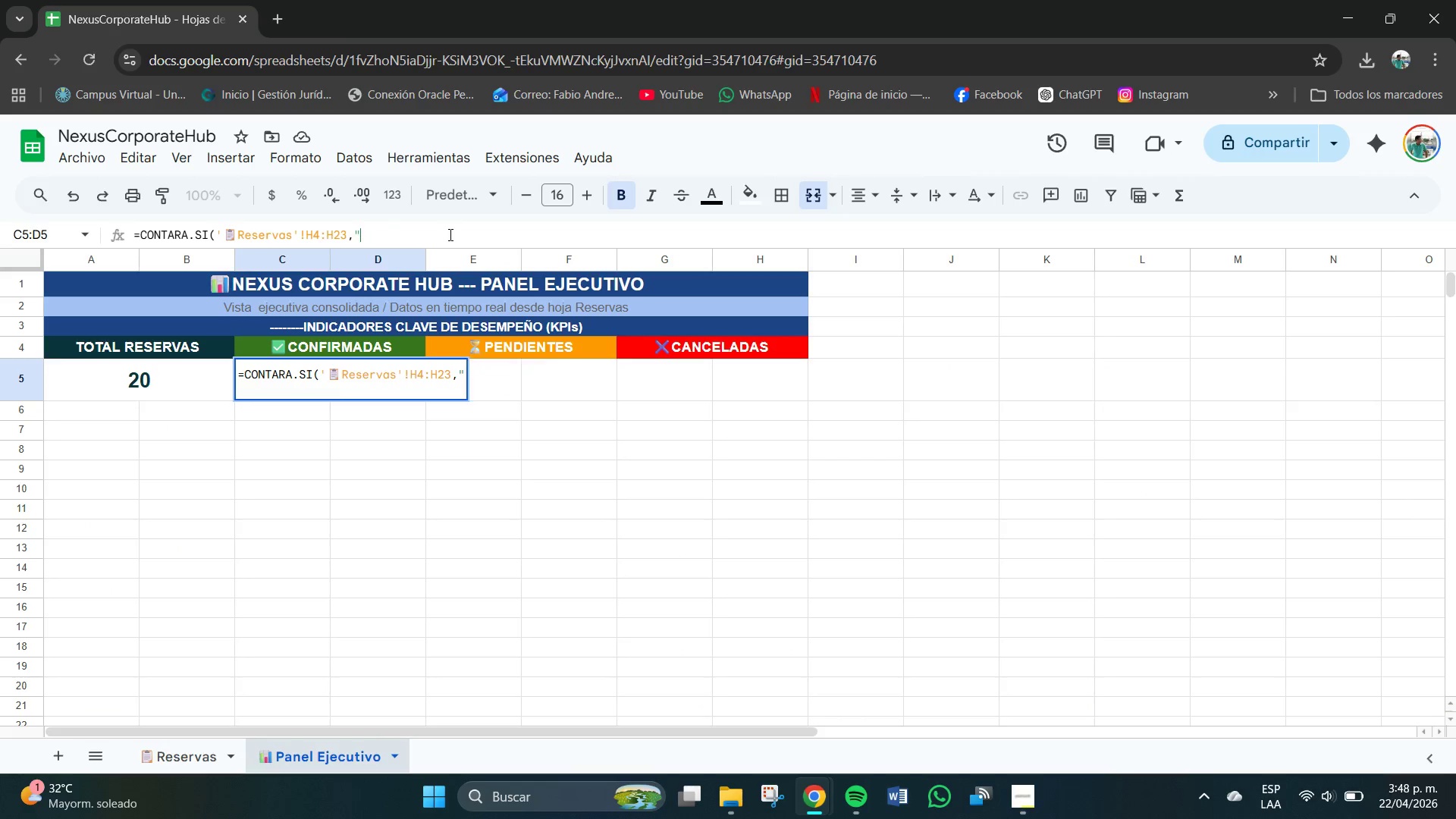 
key(Backspace)
key(Backspace)
key(Backspace)
type(,@Confirmada@()
 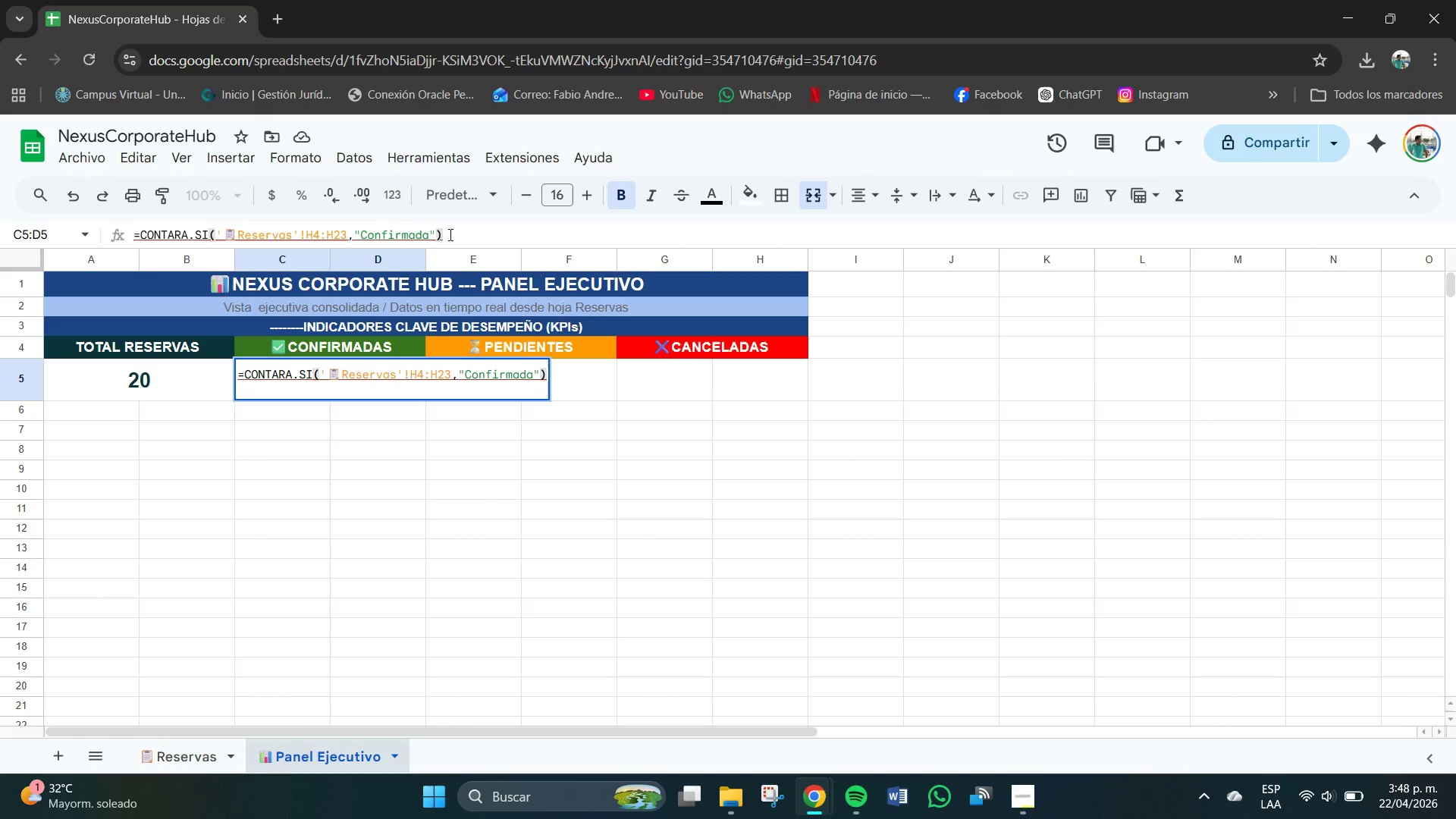 
wait(9.12)
 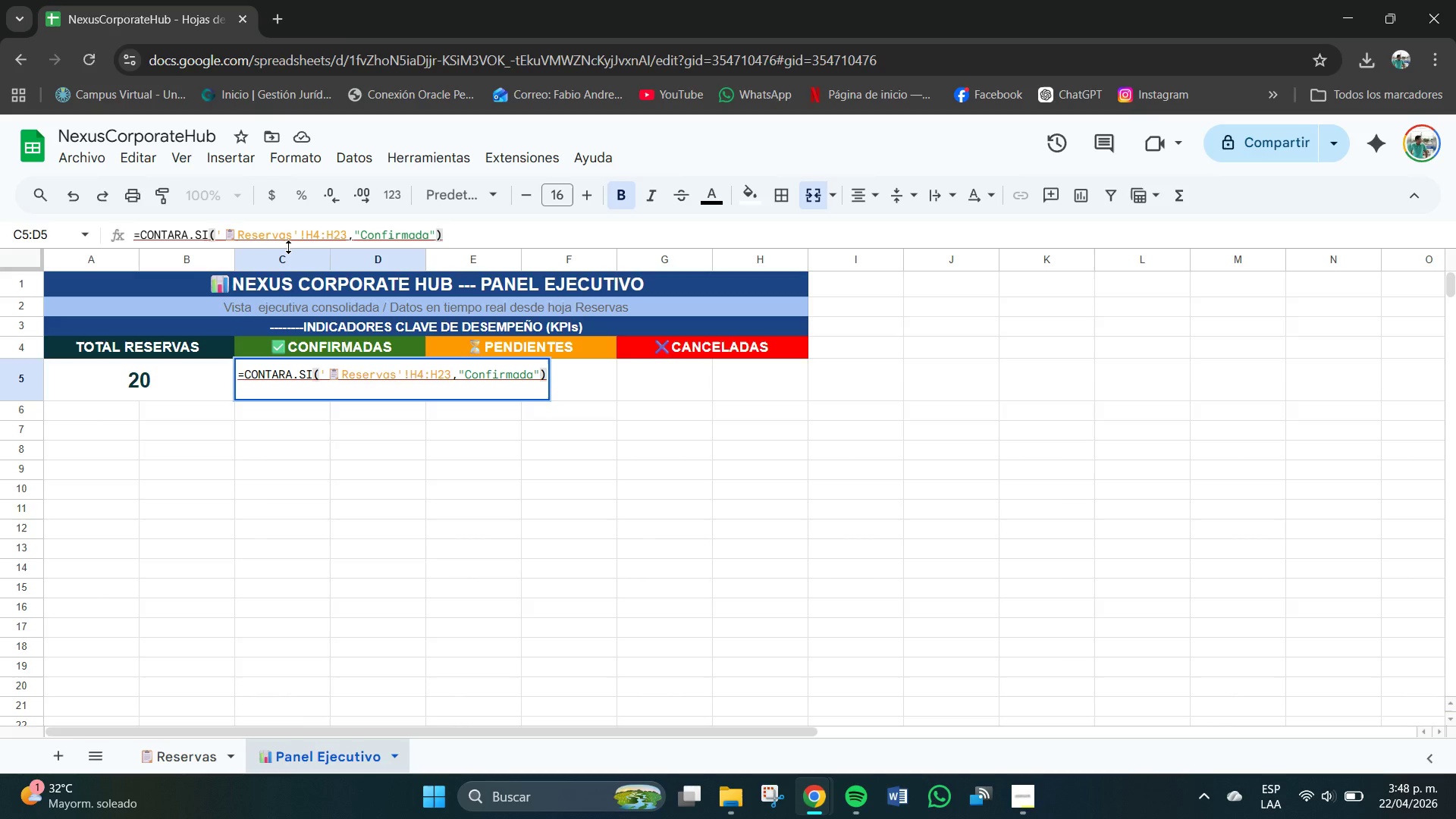 
left_click([328, 237])
 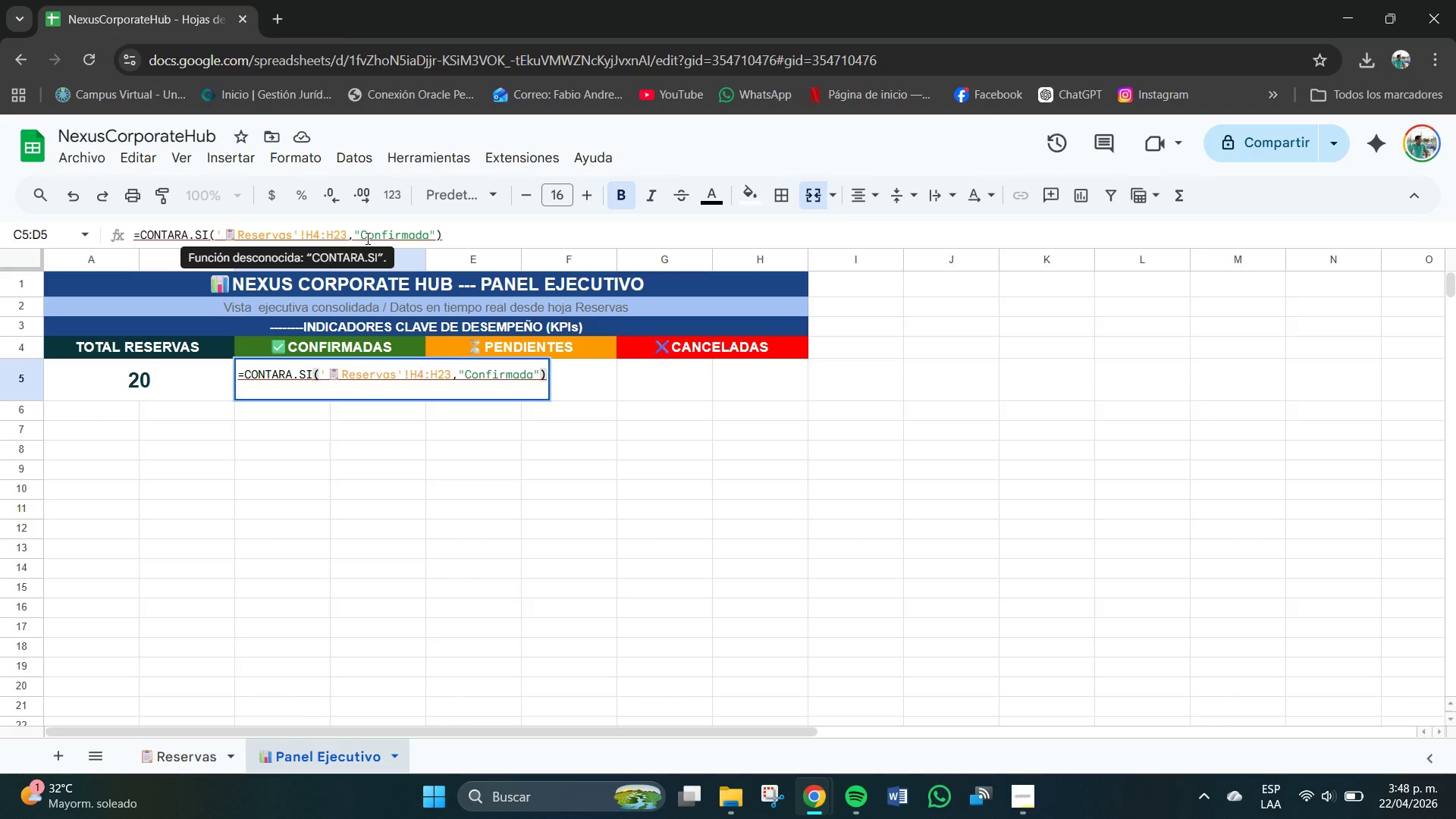 
key(Backspace)
 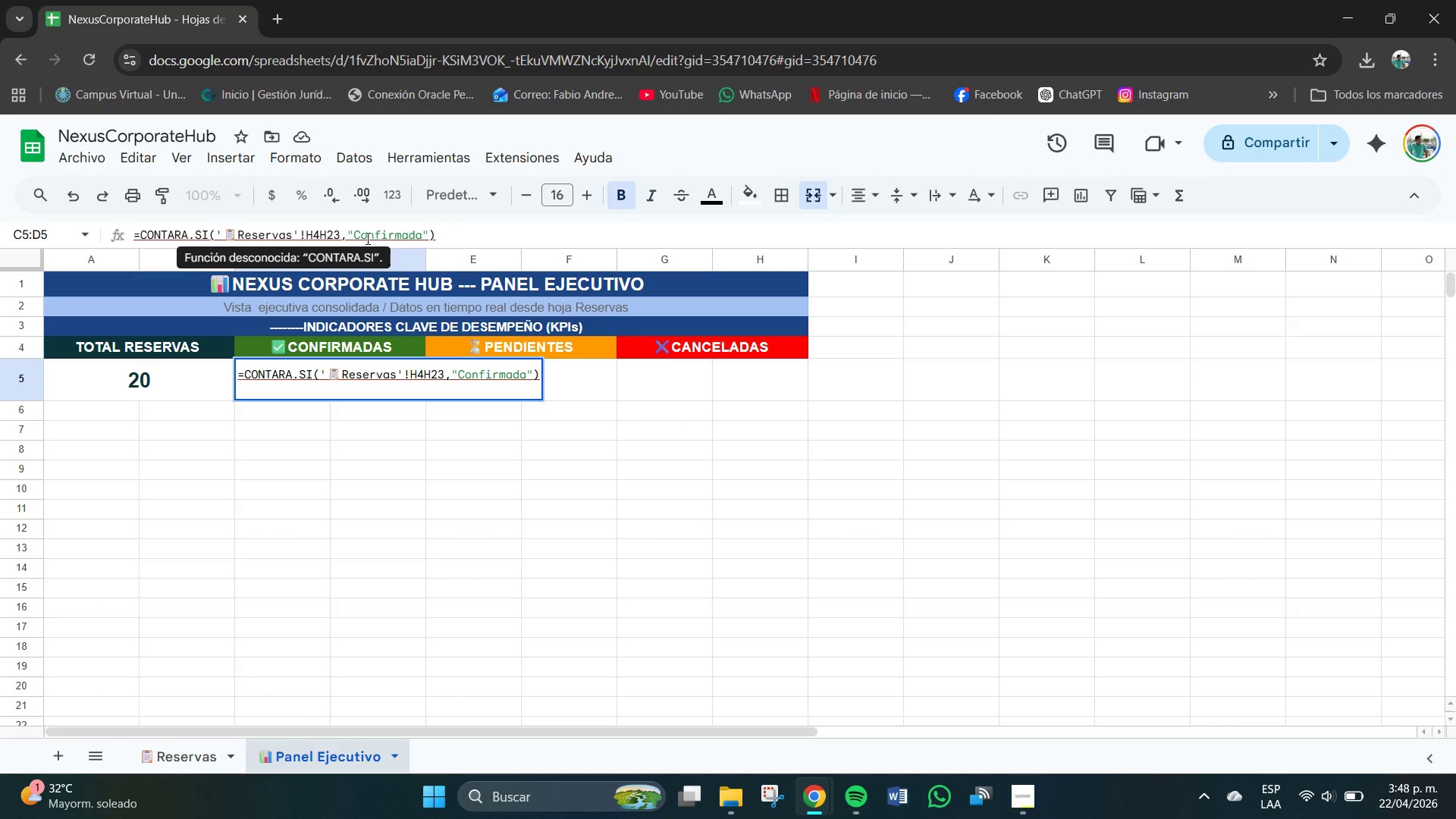 
key(Shift+Period)
 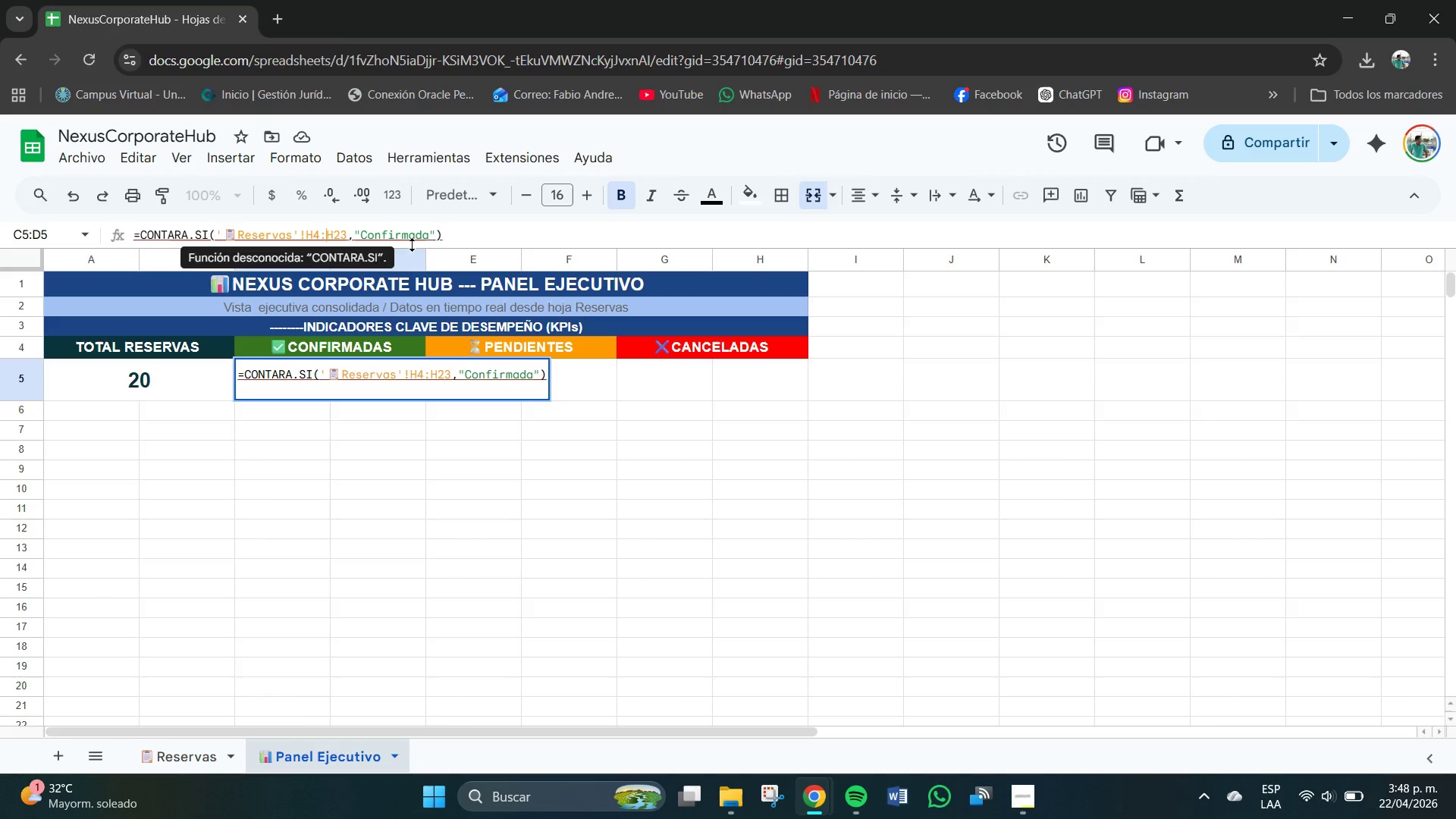 
left_click([454, 234])
 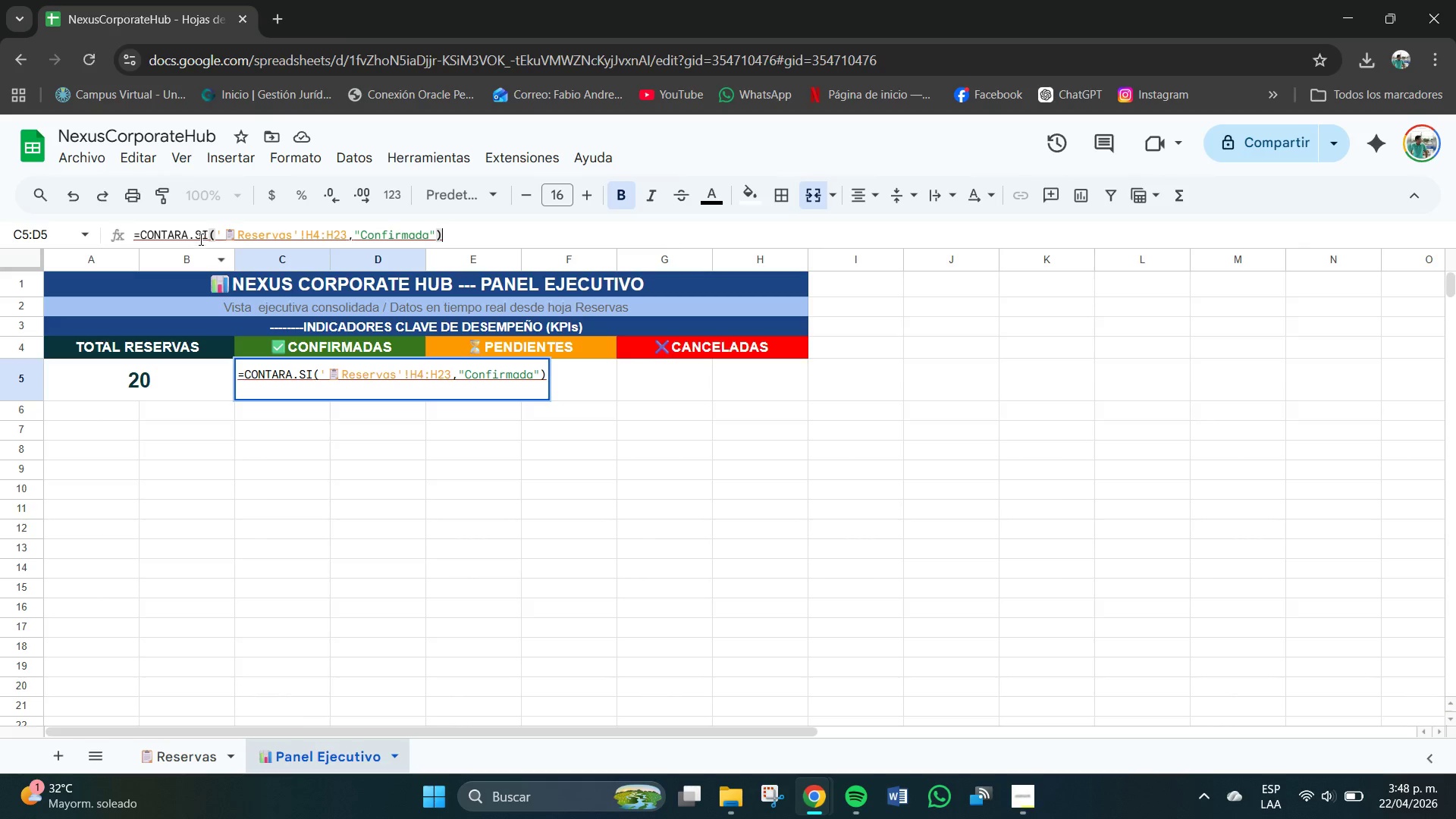 
left_click([215, 235])
 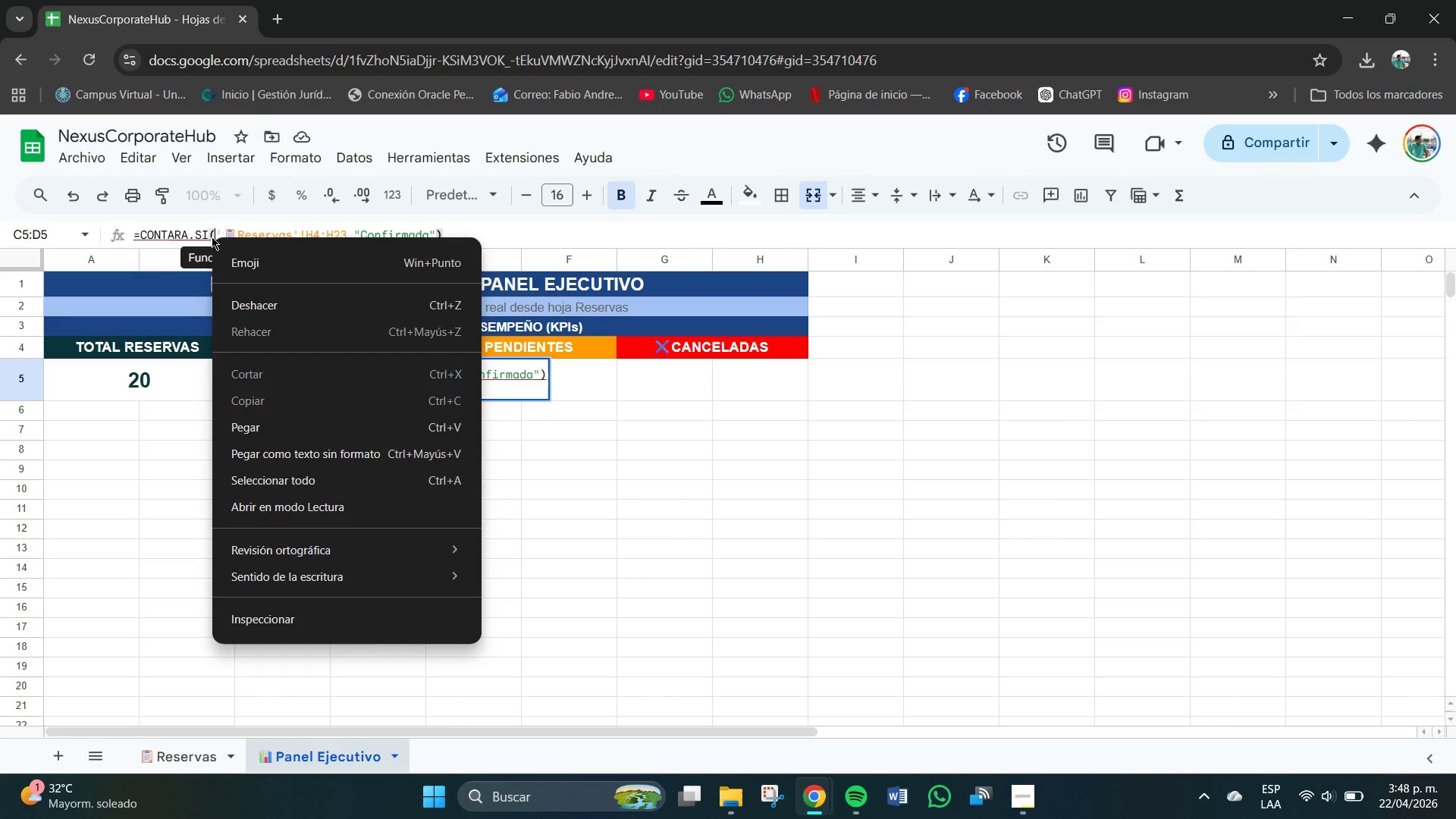 
left_click([212, 237])
 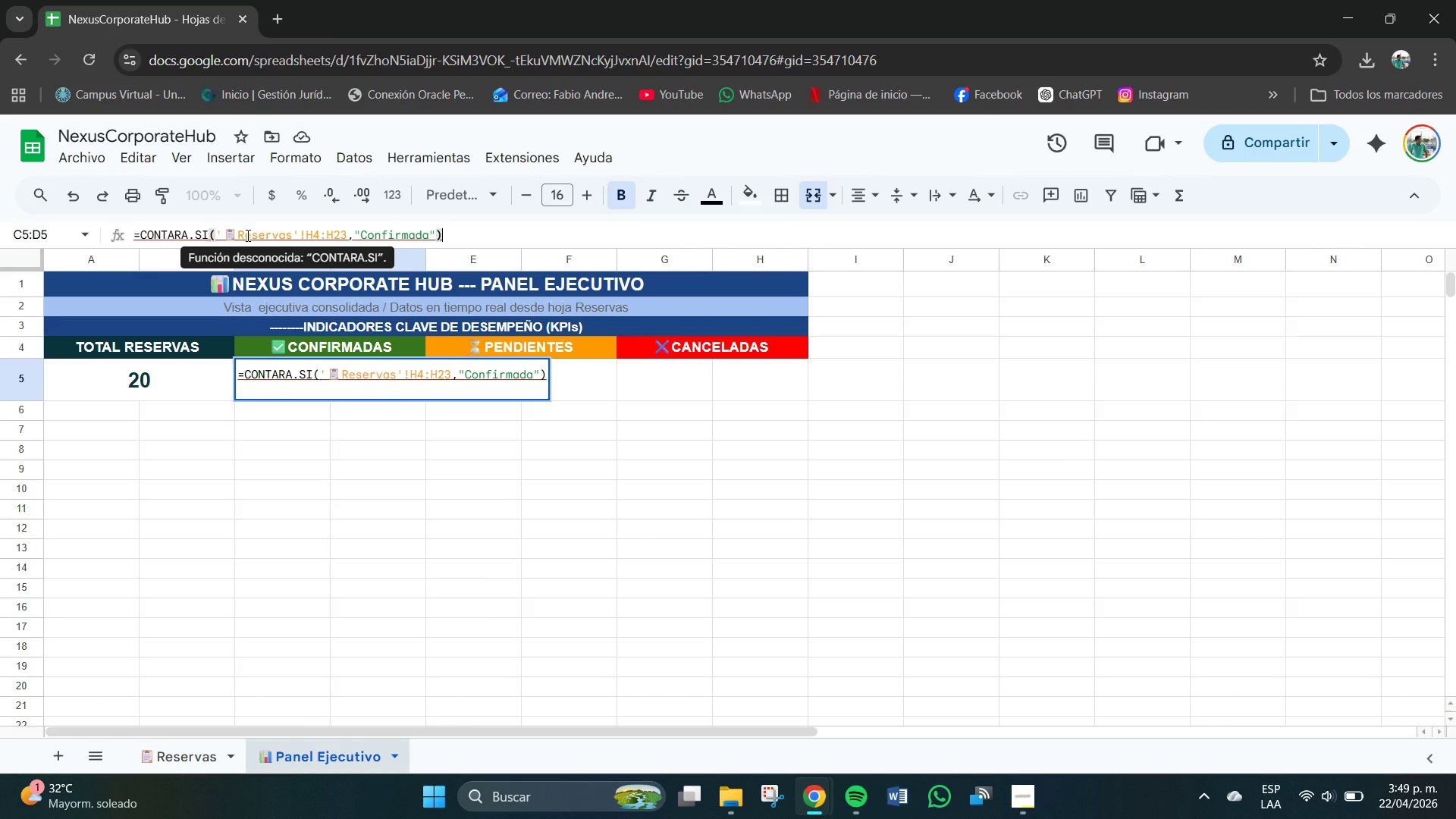 
wait(5.8)
 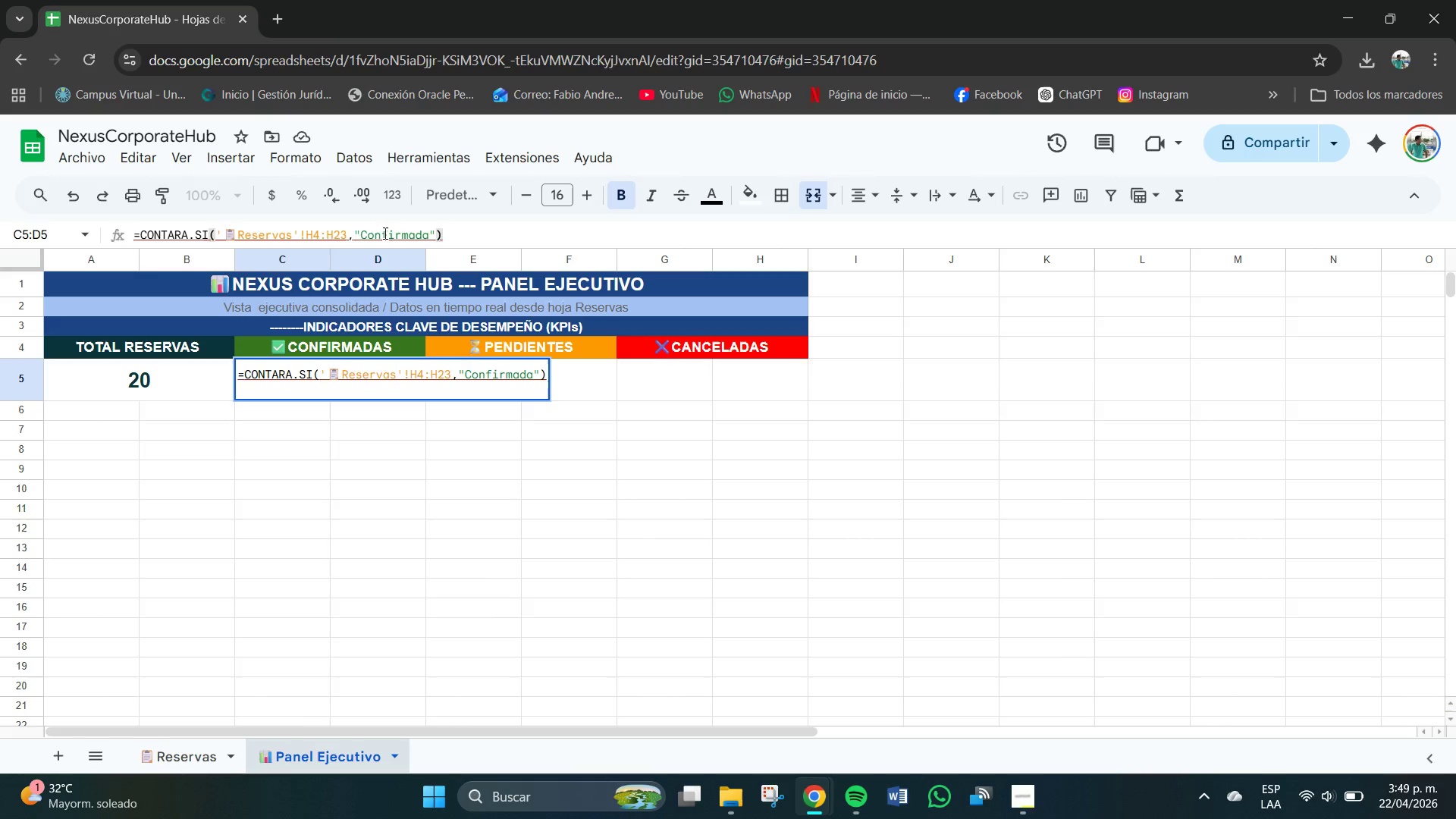 
left_click([454, 231])
 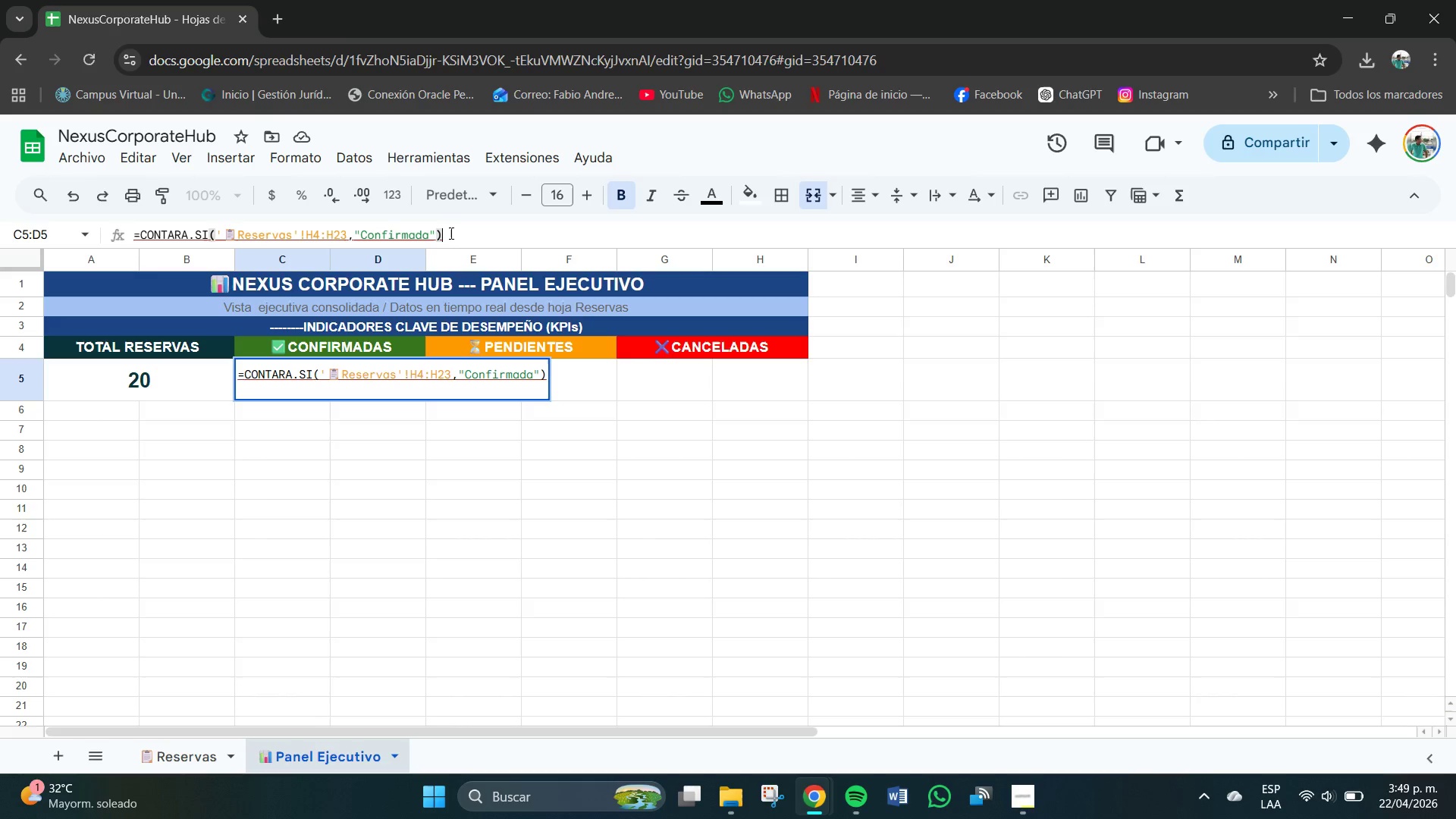 
wait(8.66)
 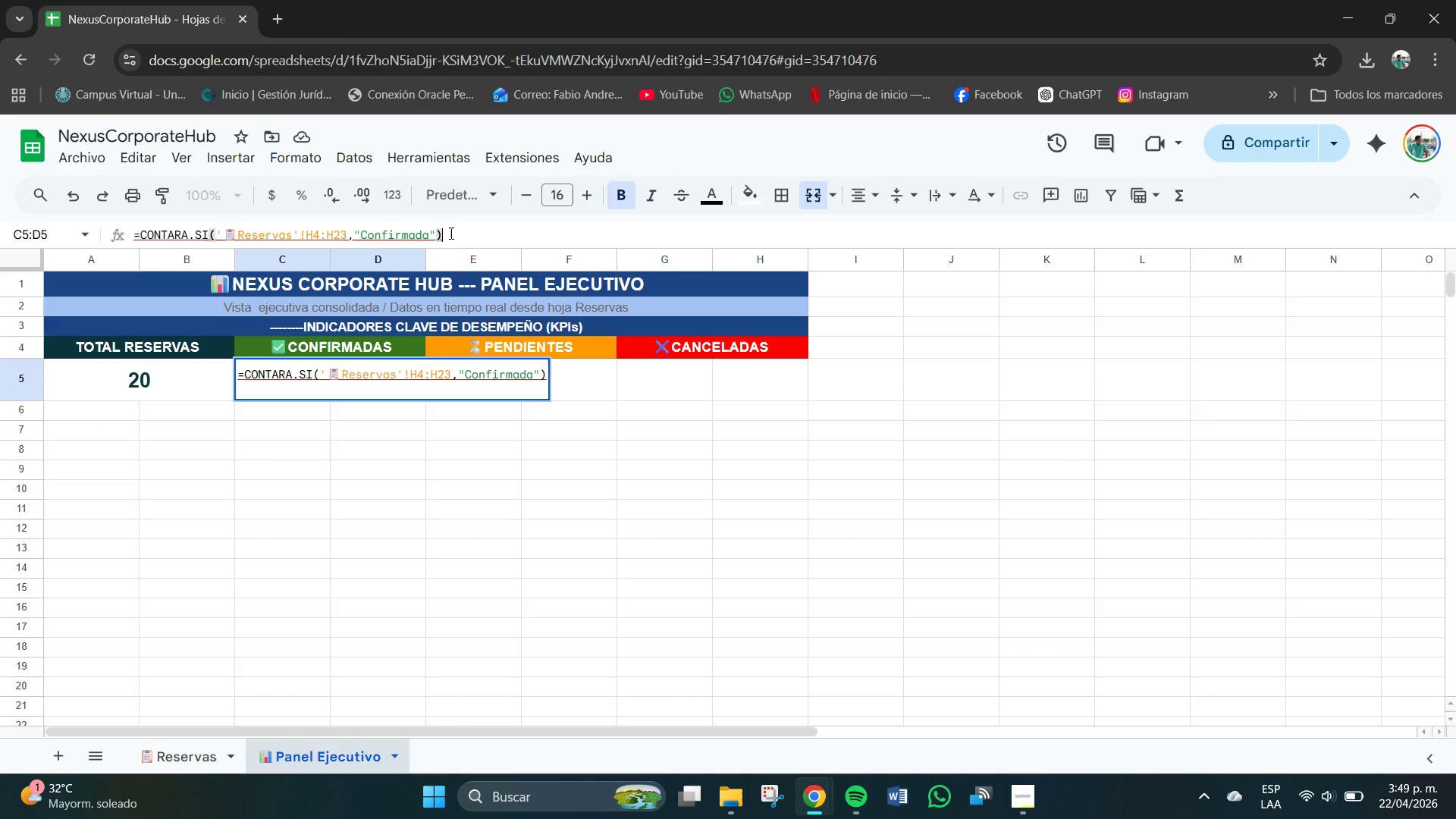 
left_click([450, 234])
 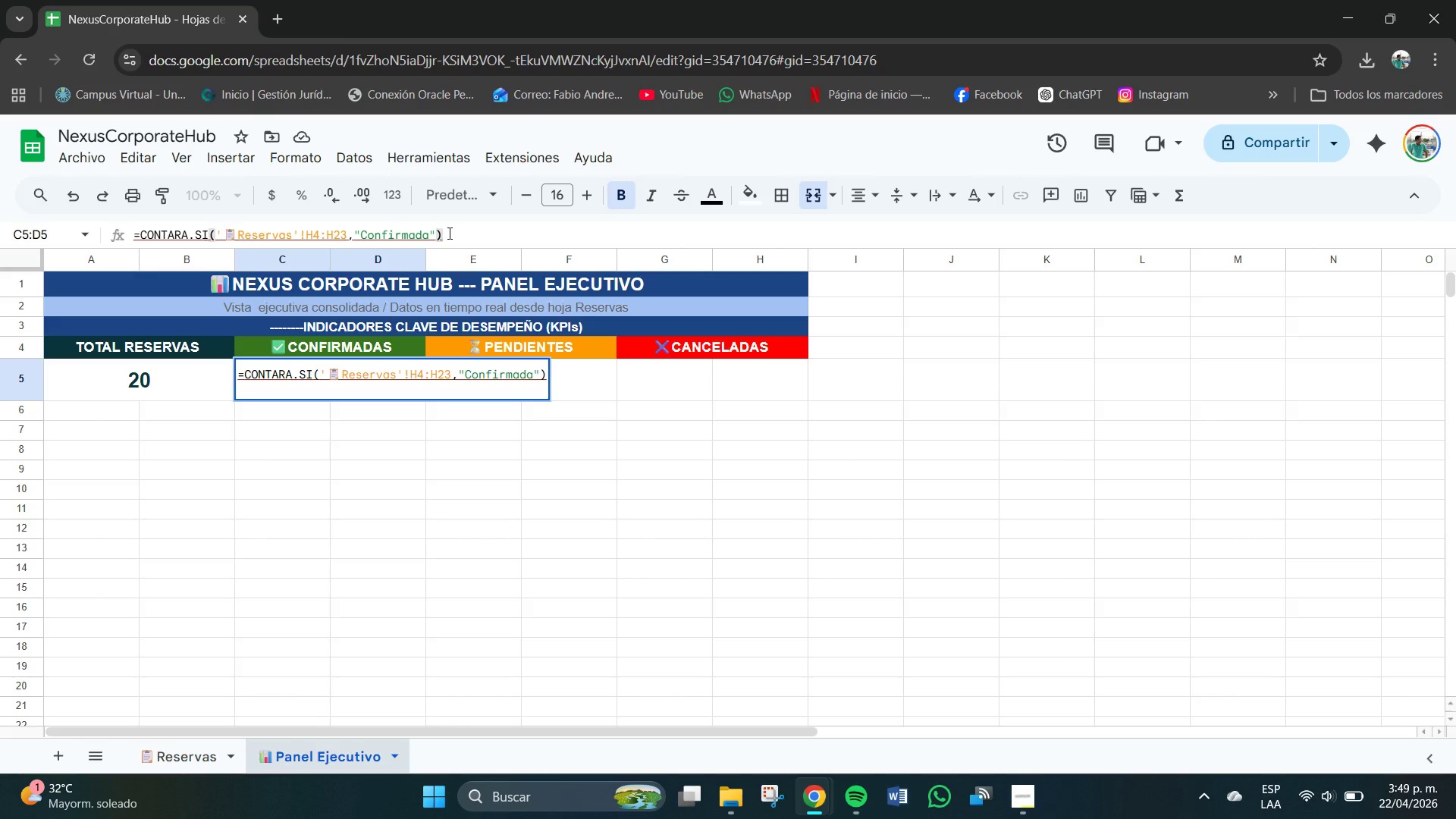 
key(Enter)
 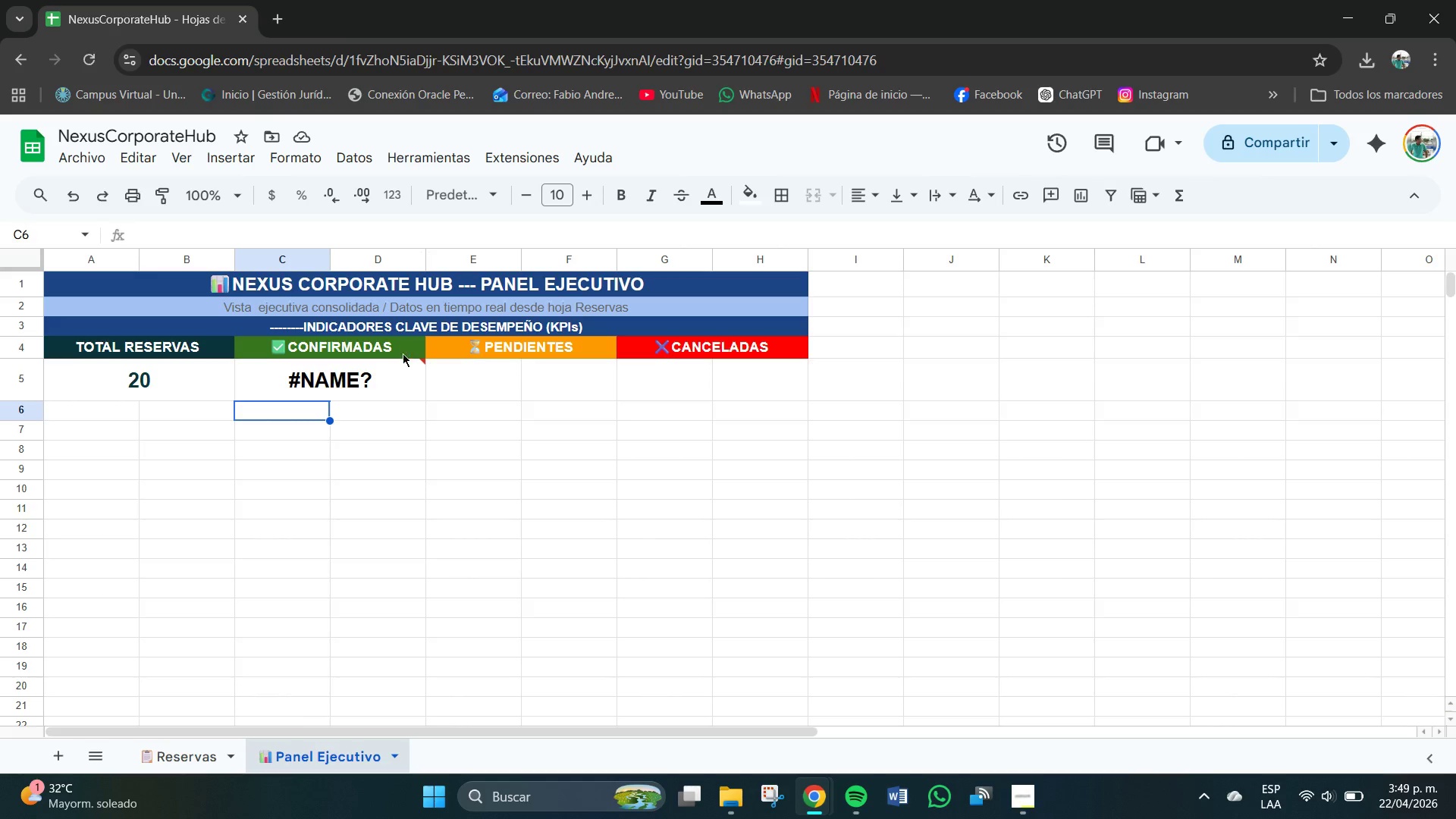 
left_click([393, 378])
 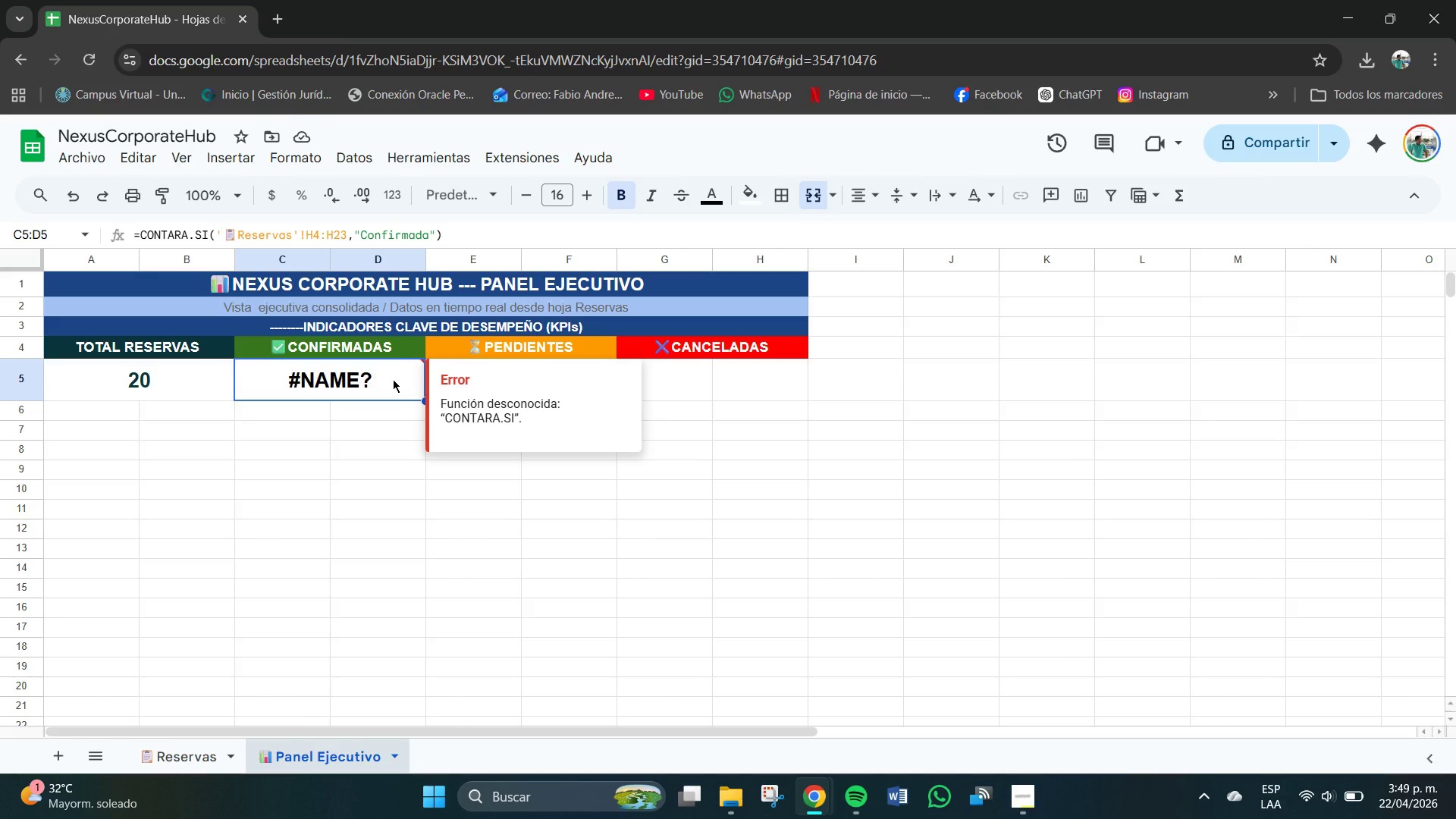 
key(Backspace)
 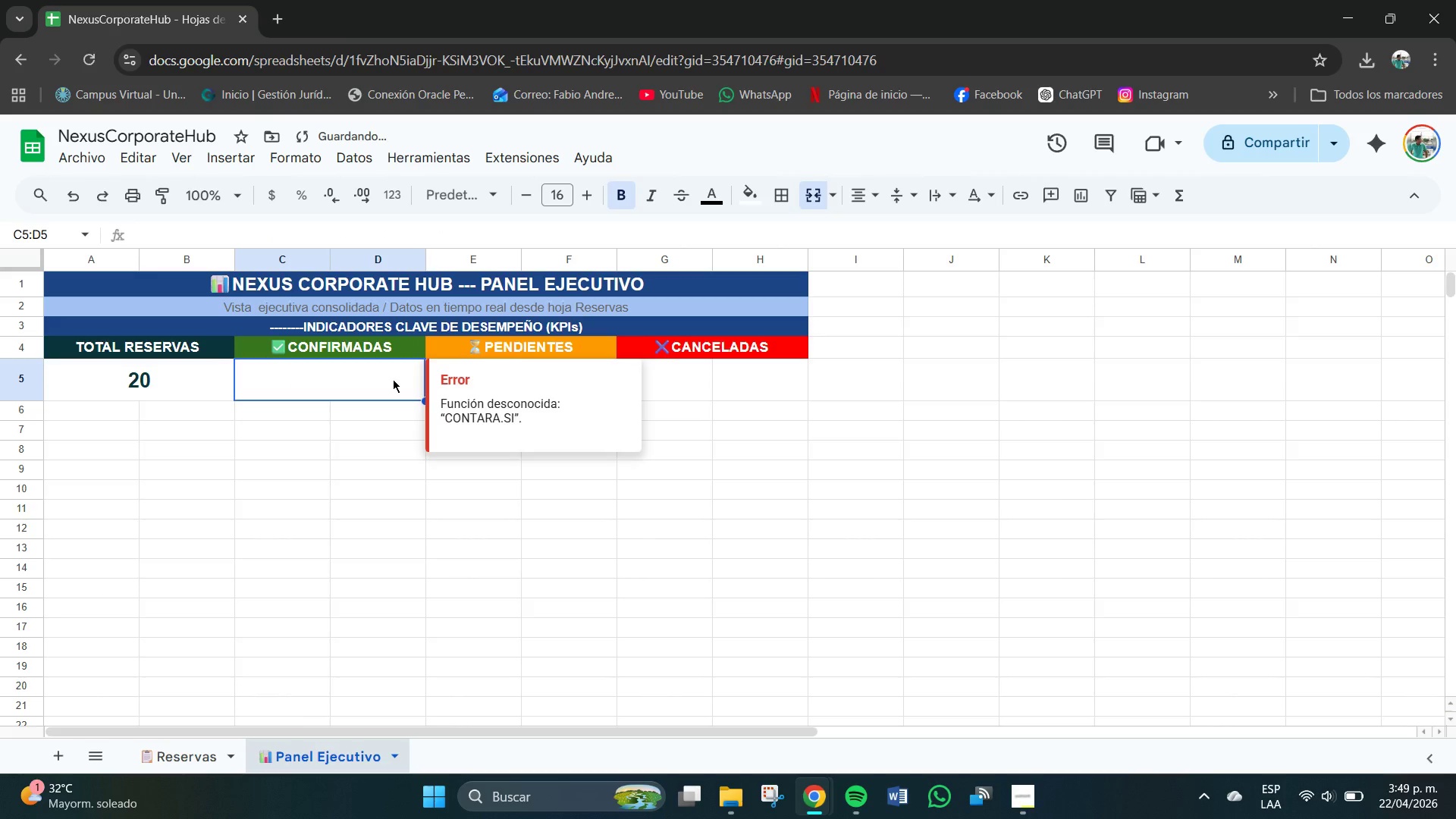 
key(Numpad1)
 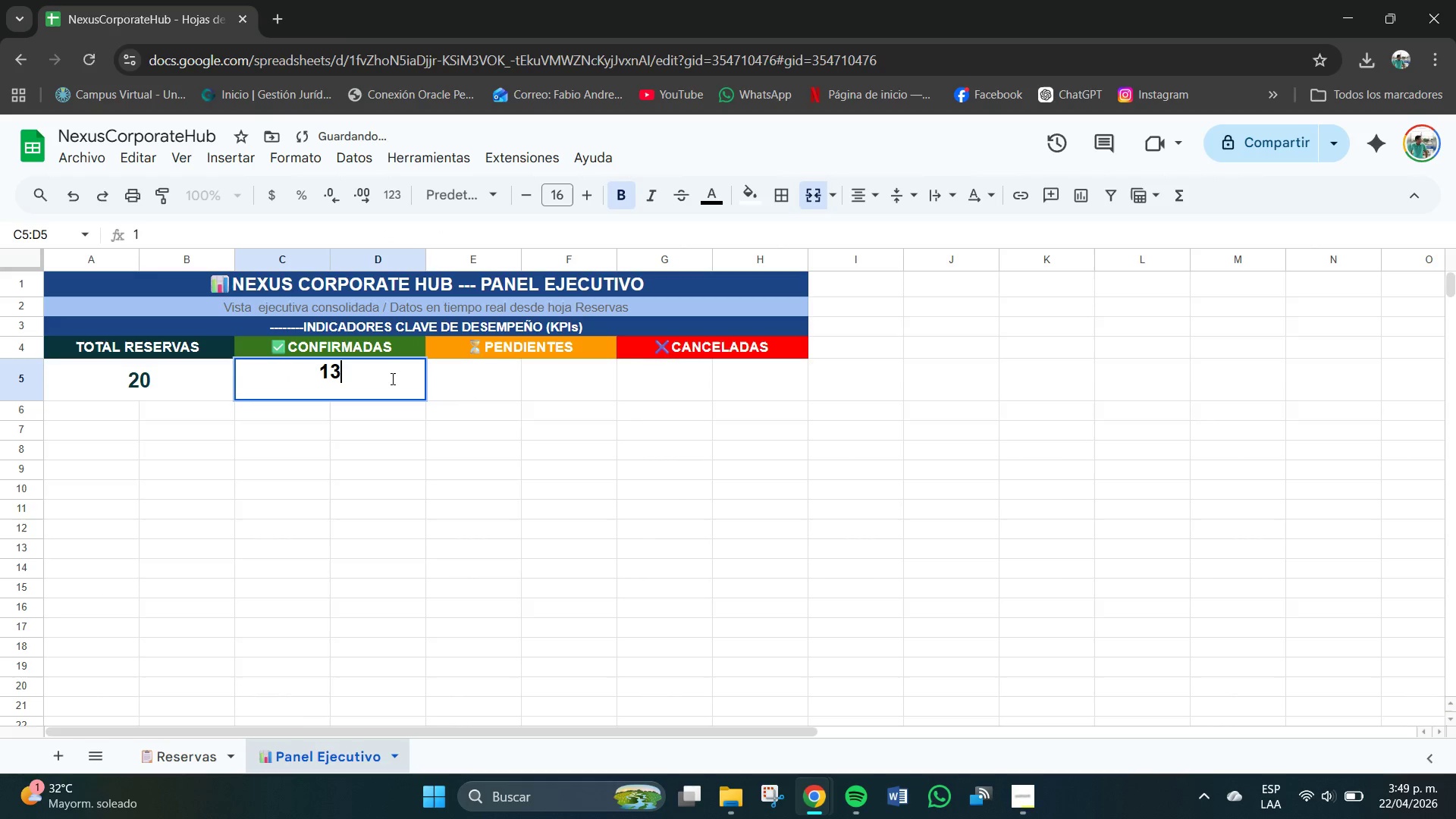 
key(Numpad3)
 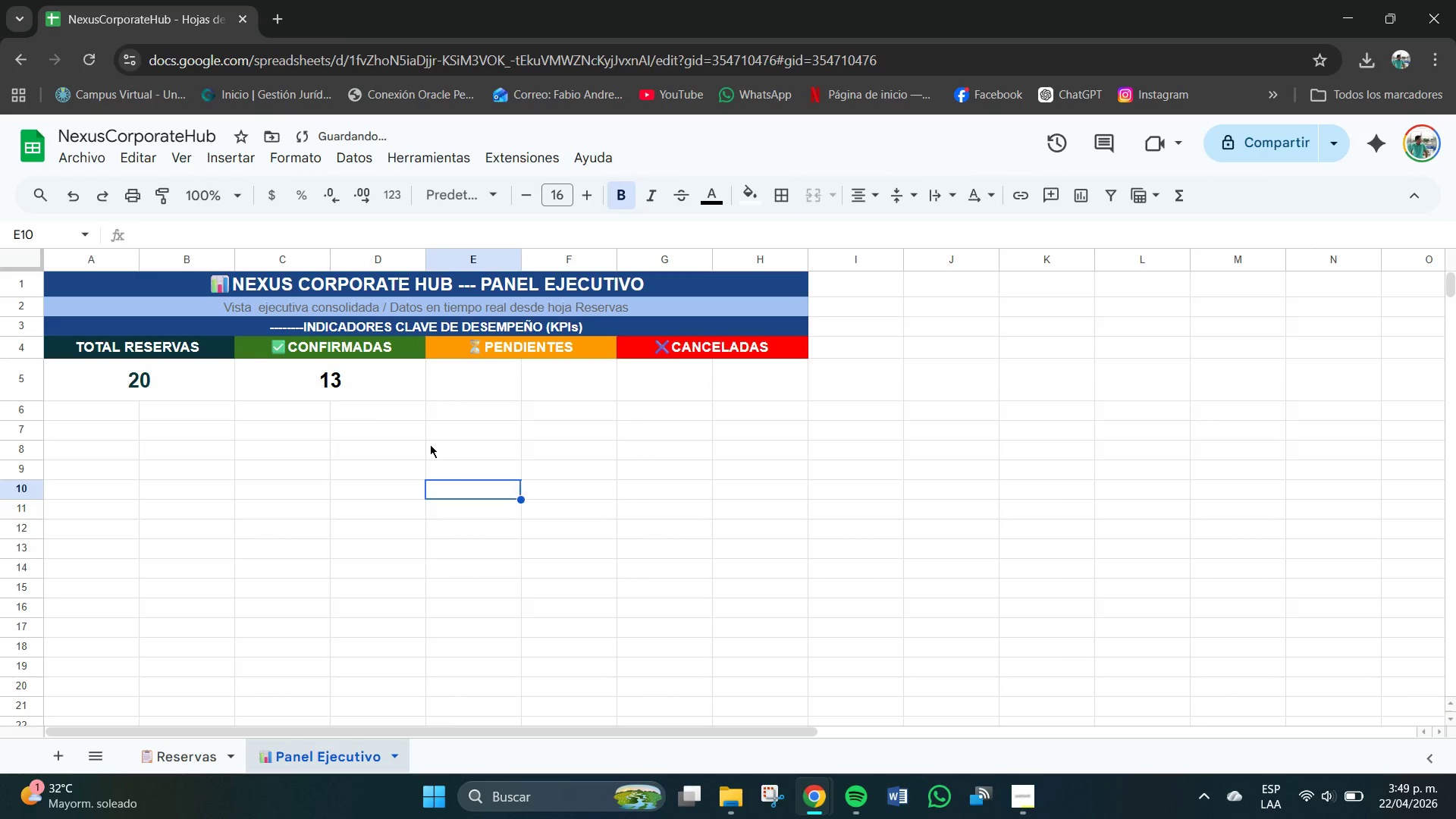 
double_click([343, 384])
 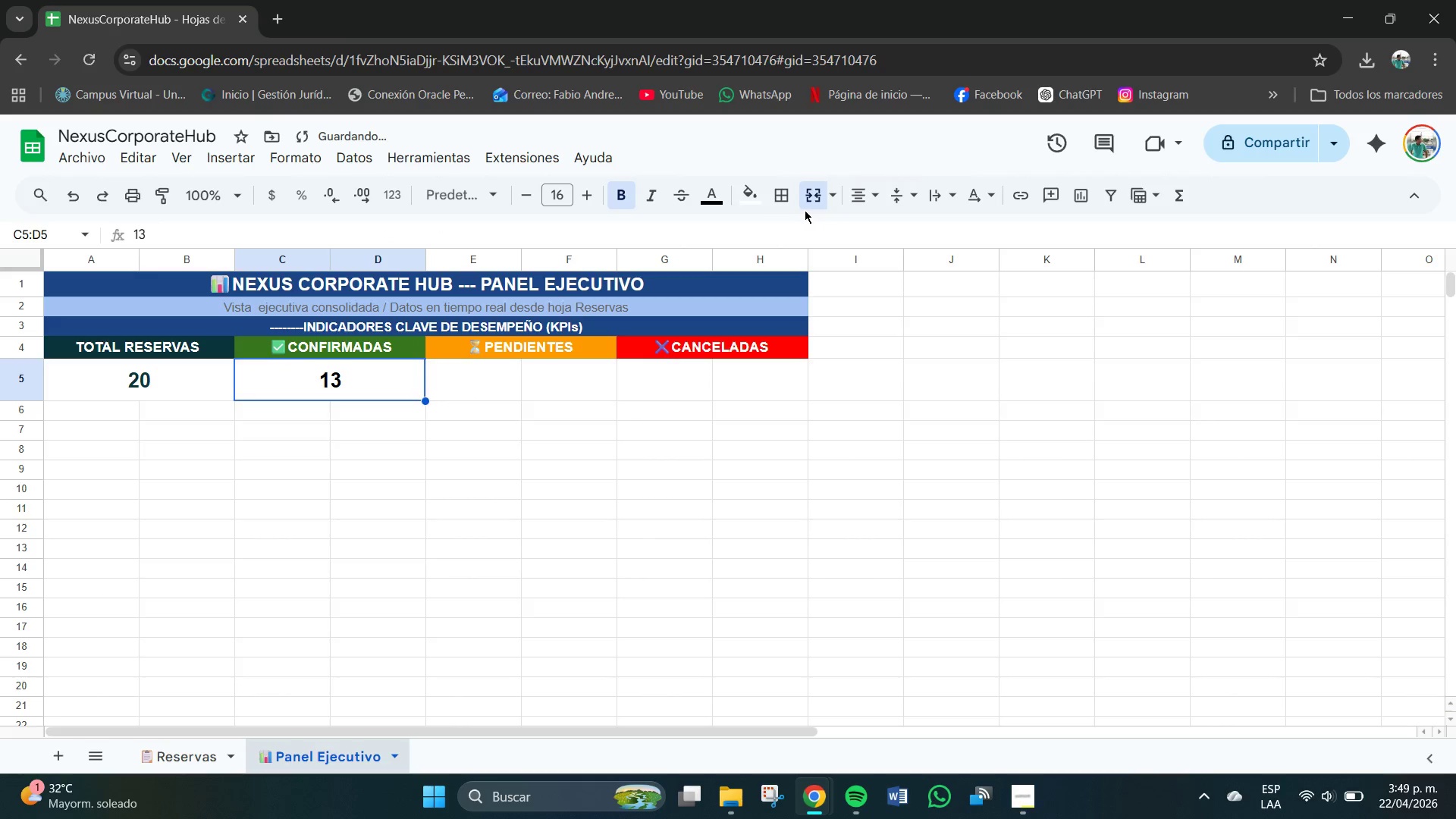 
left_click([763, 190])
 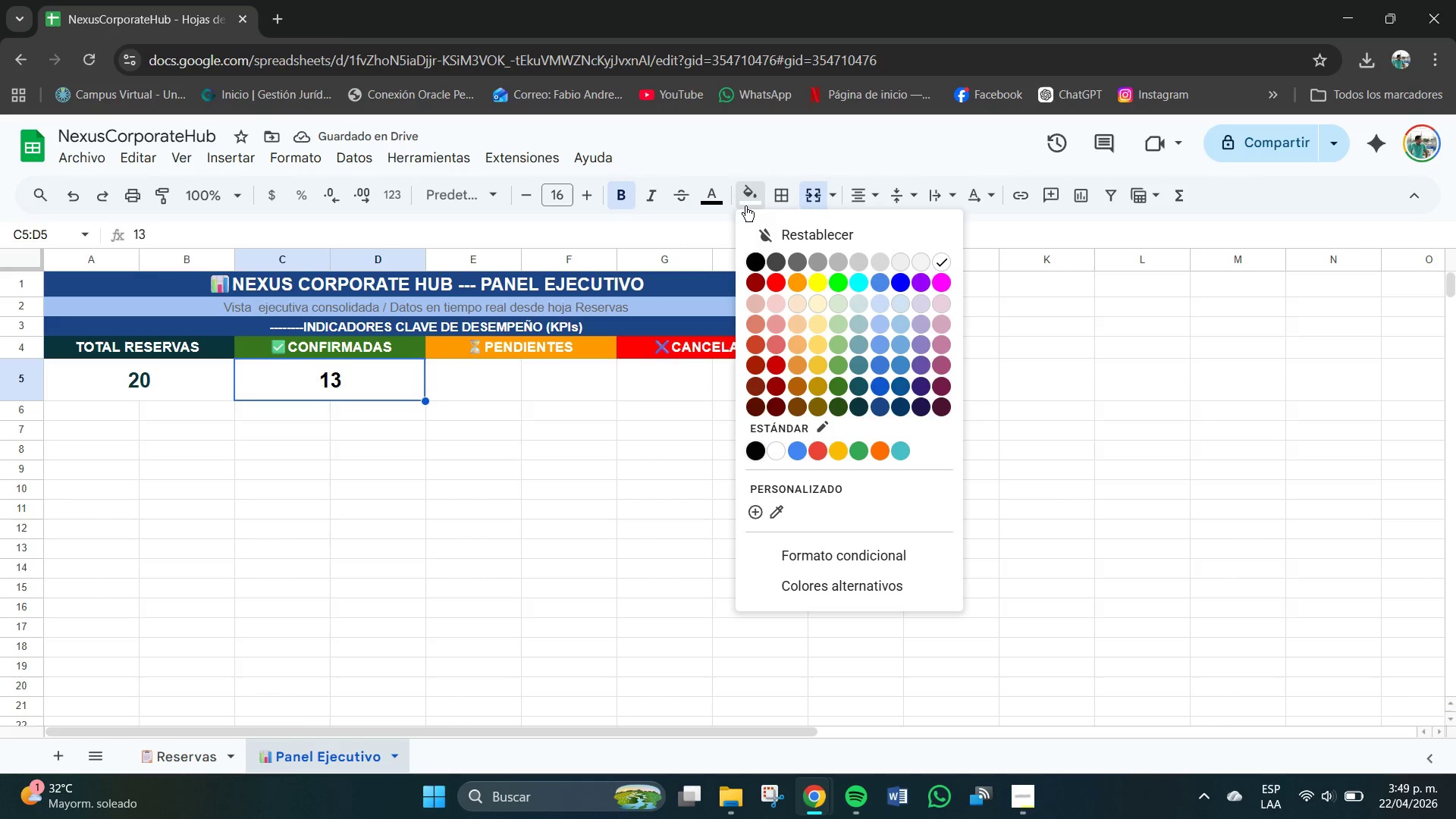 
left_click([725, 196])
 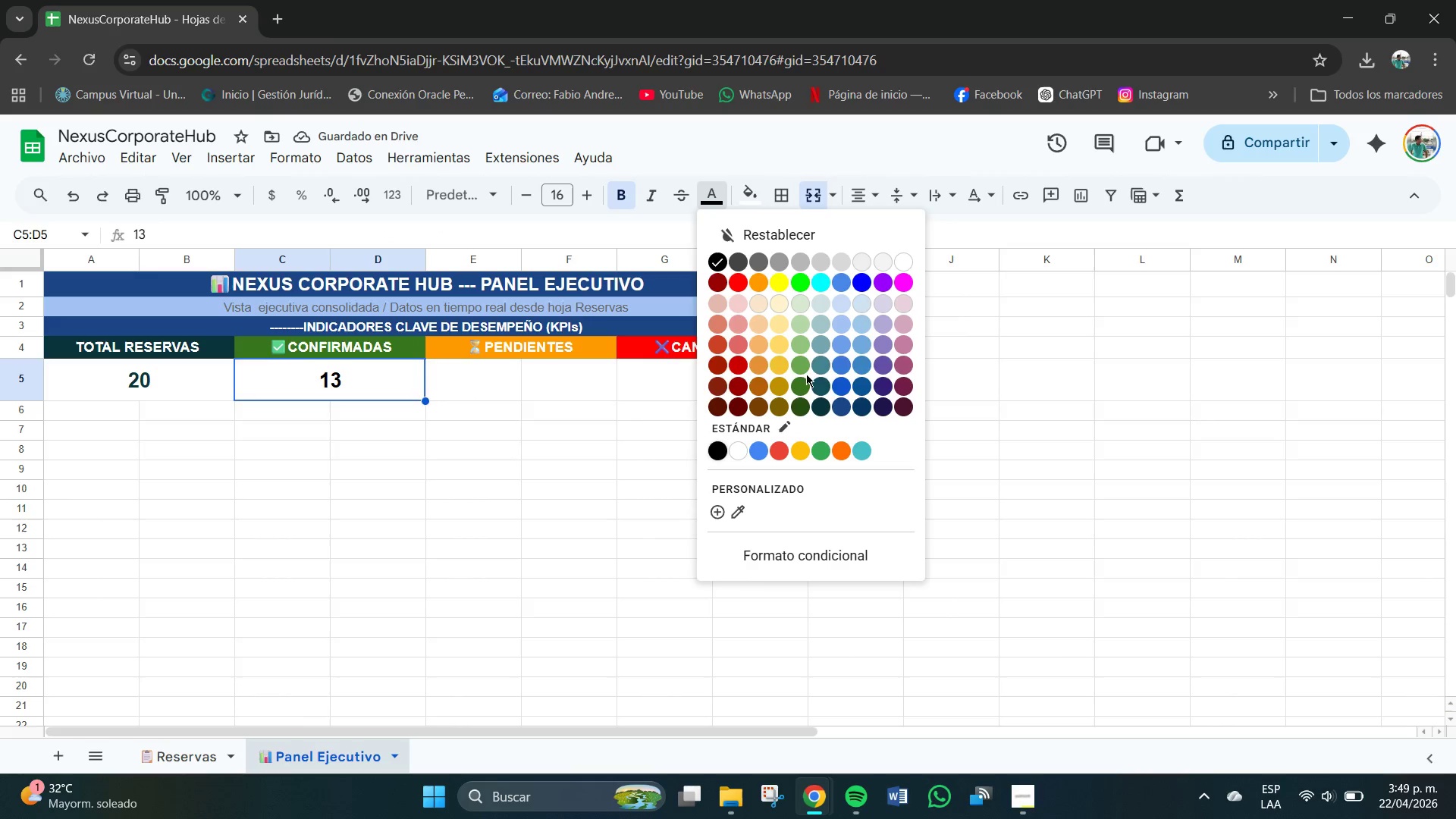 
left_click([795, 360])
 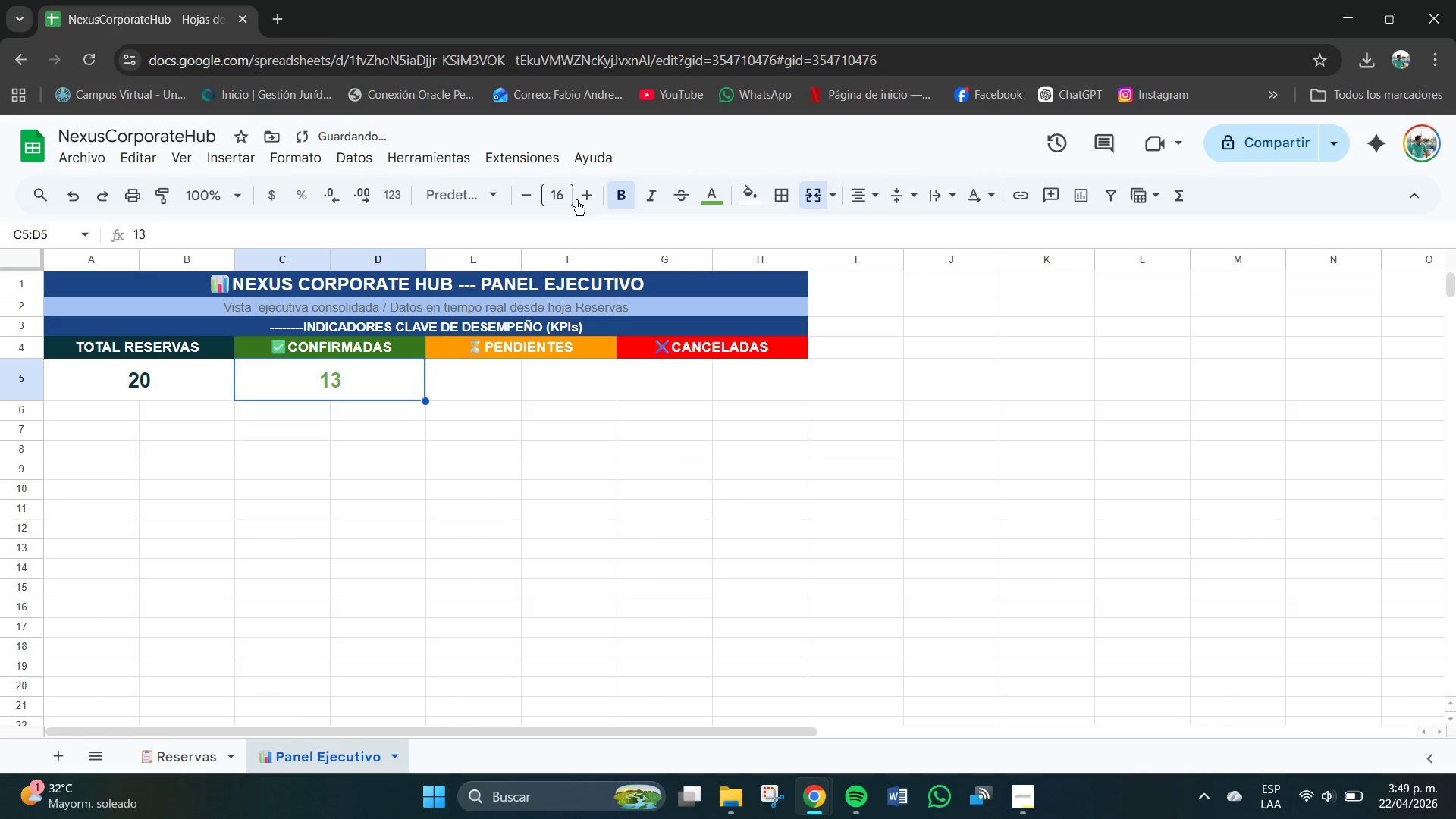 
double_click([615, 200])
 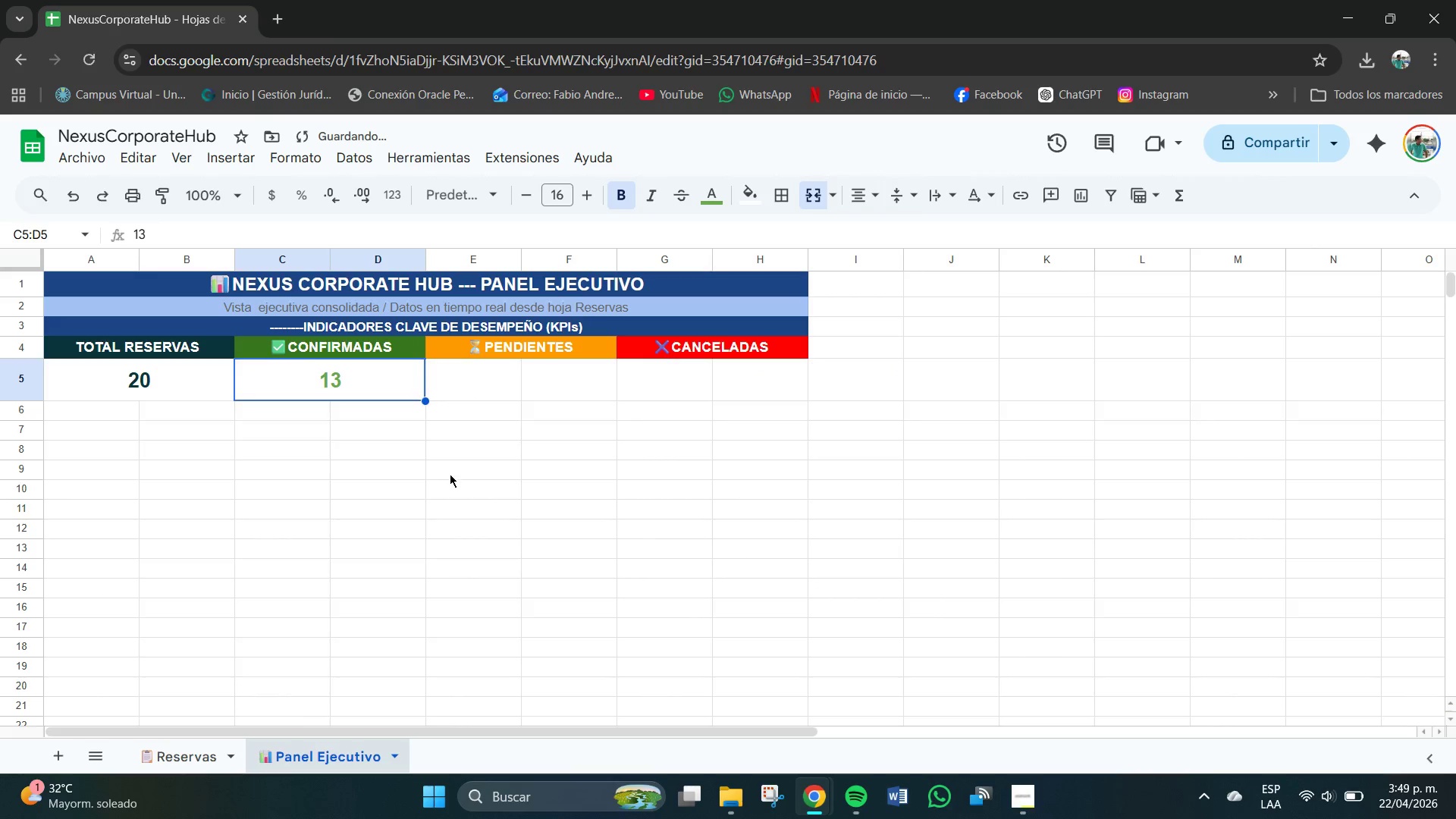 
left_click([451, 474])
 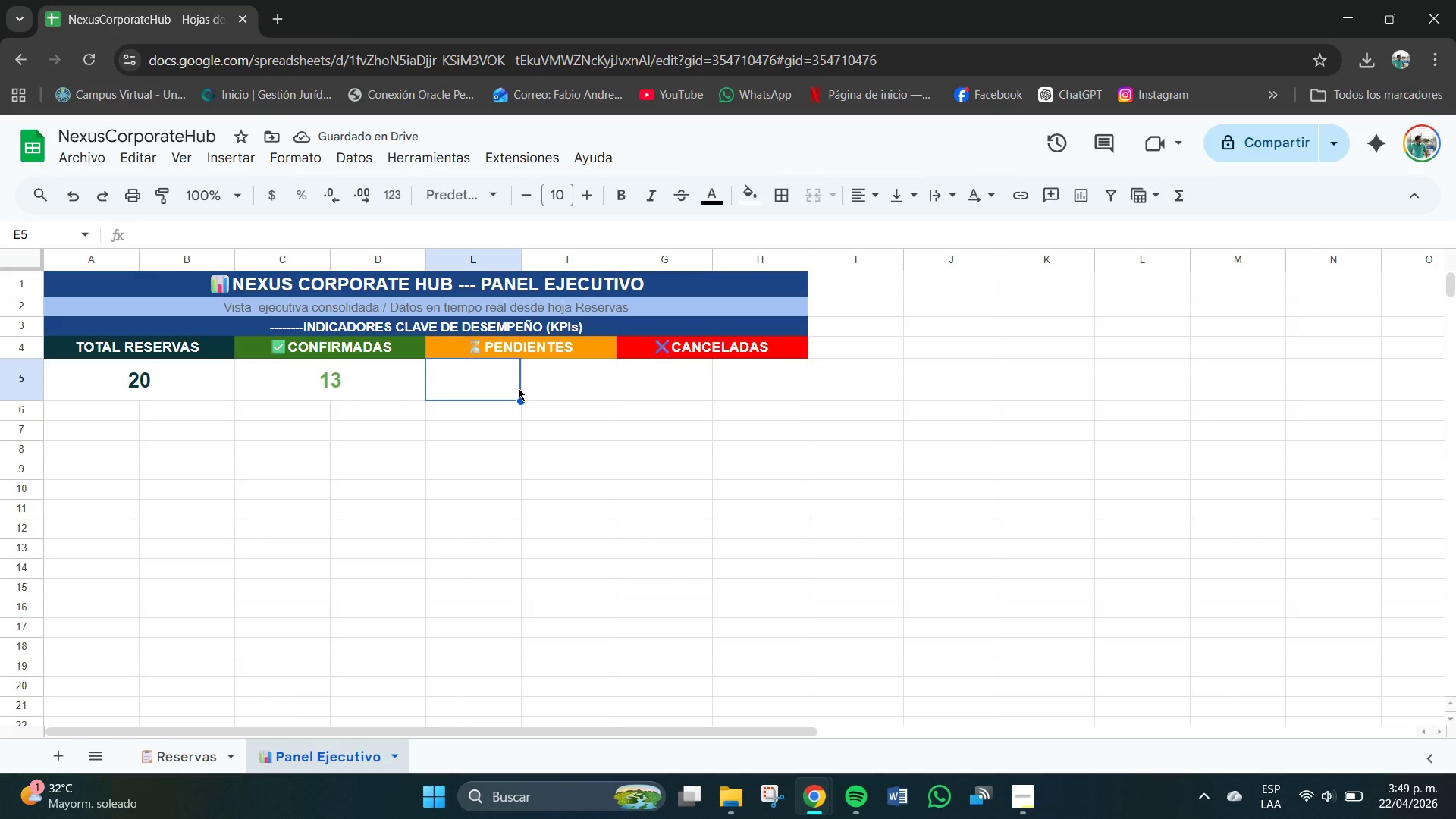 
left_click([522, 389])
 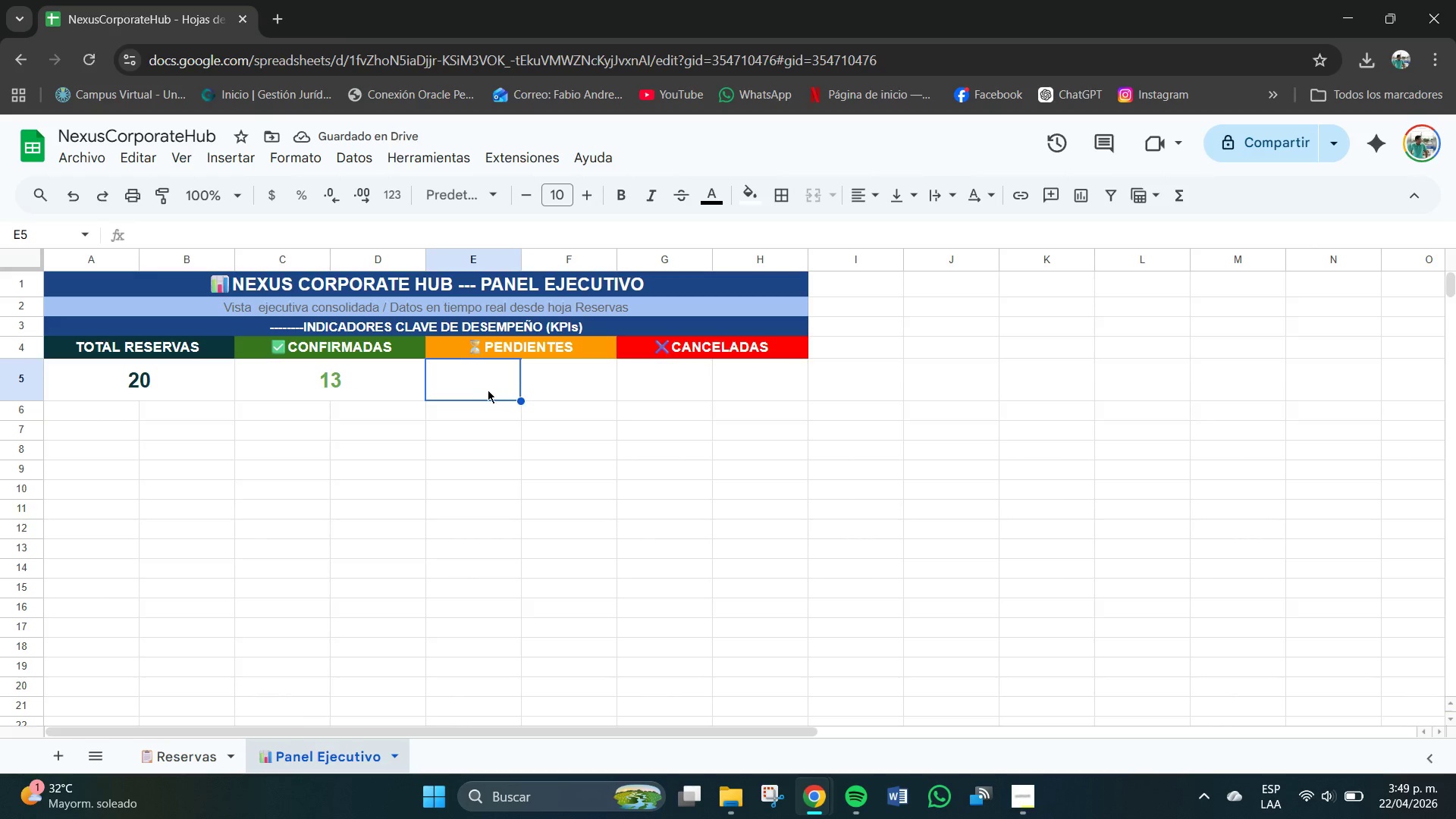 
left_click_drag(start_coordinate=[488, 390], to_coordinate=[538, 393])
 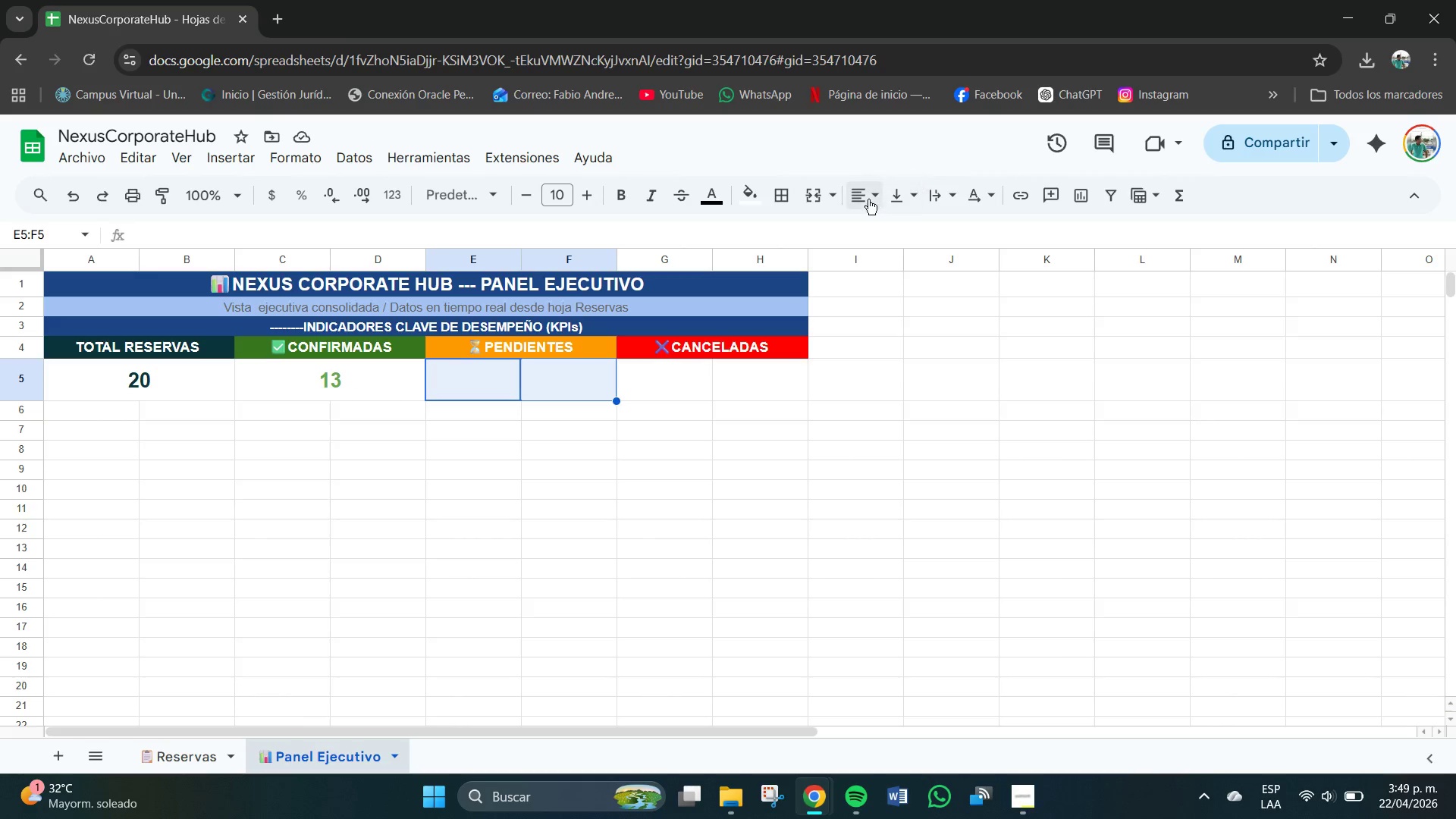 
left_click([864, 200])
 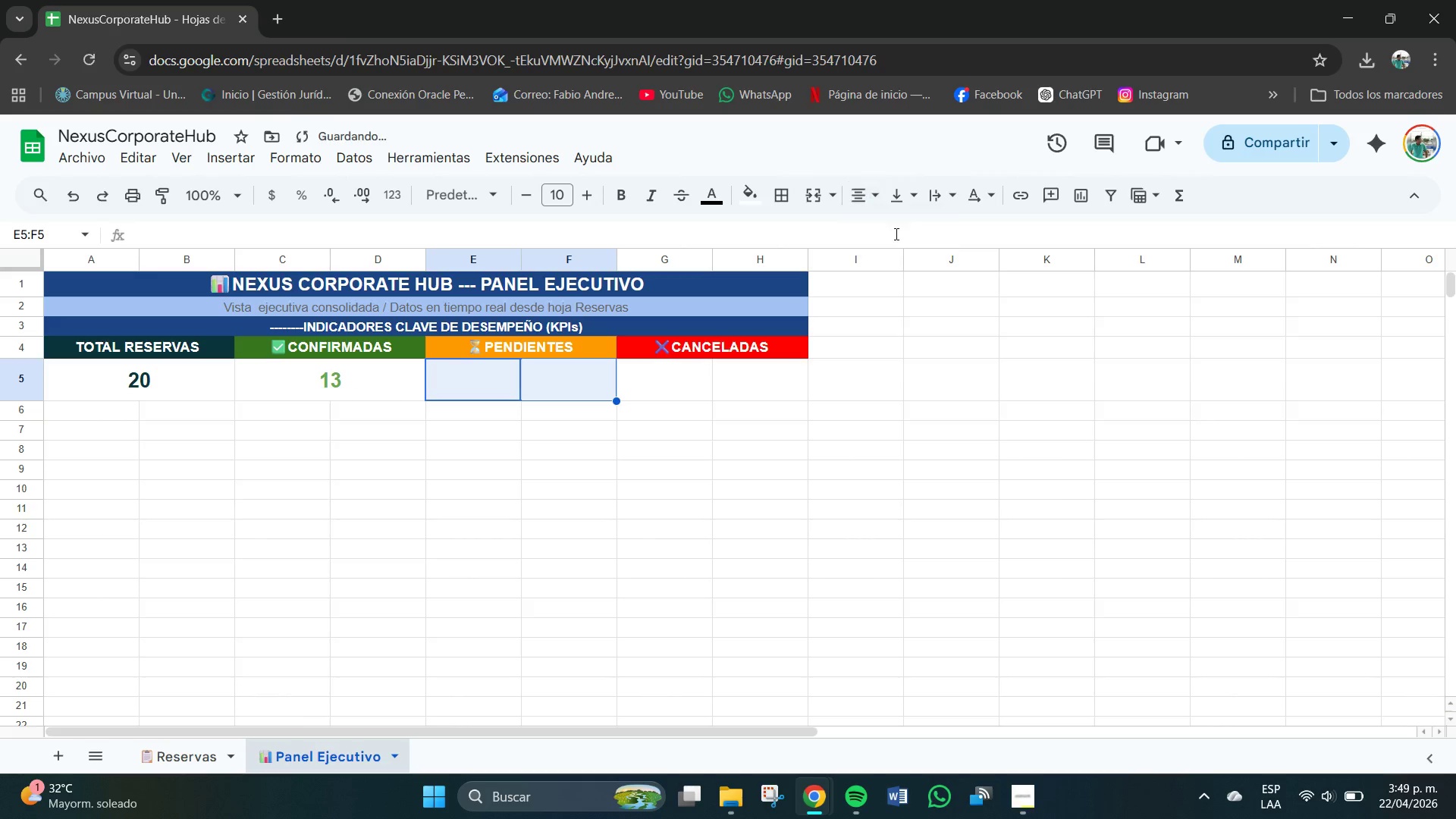 
double_click([899, 192])
 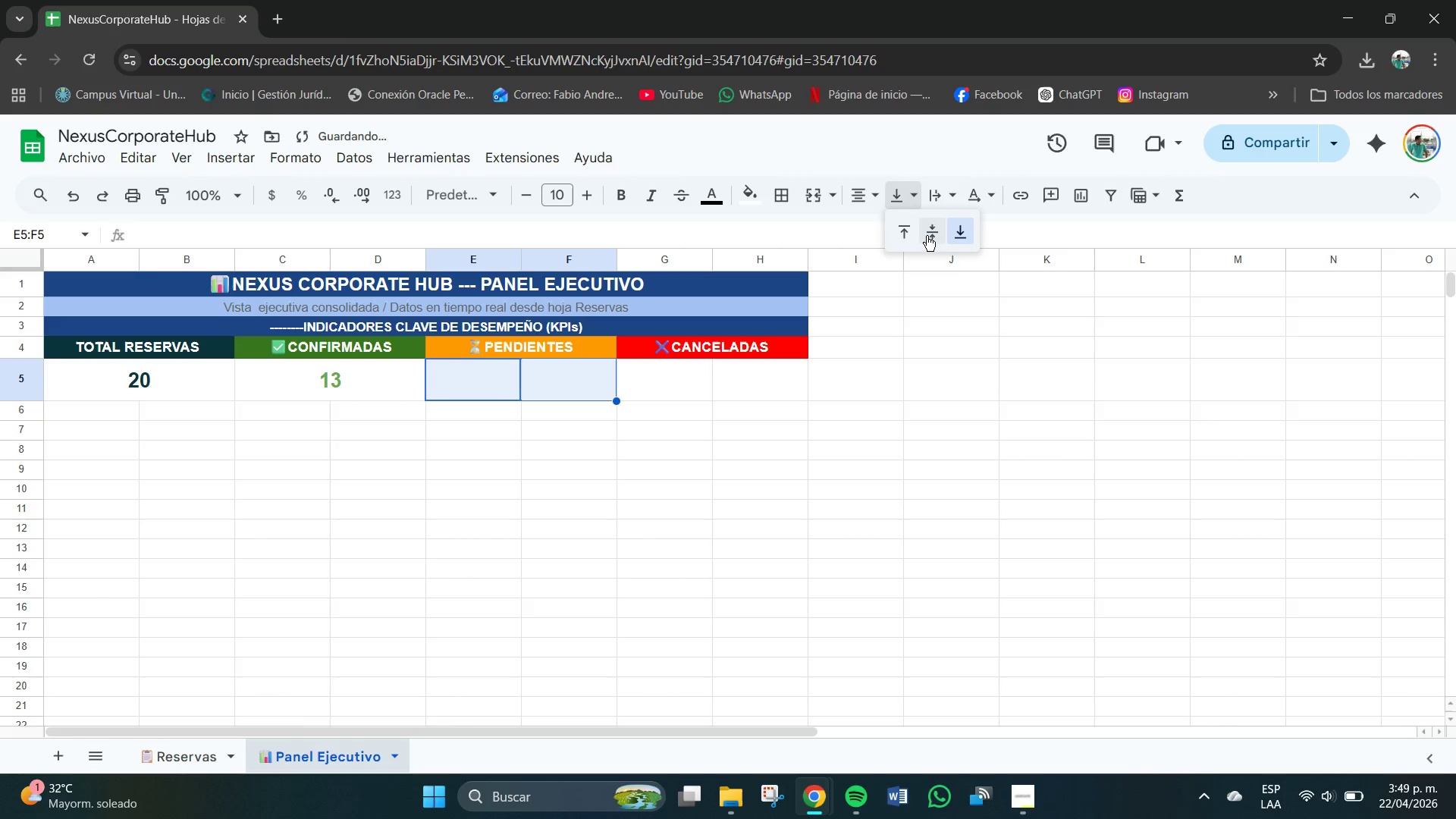 
left_click([927, 236])
 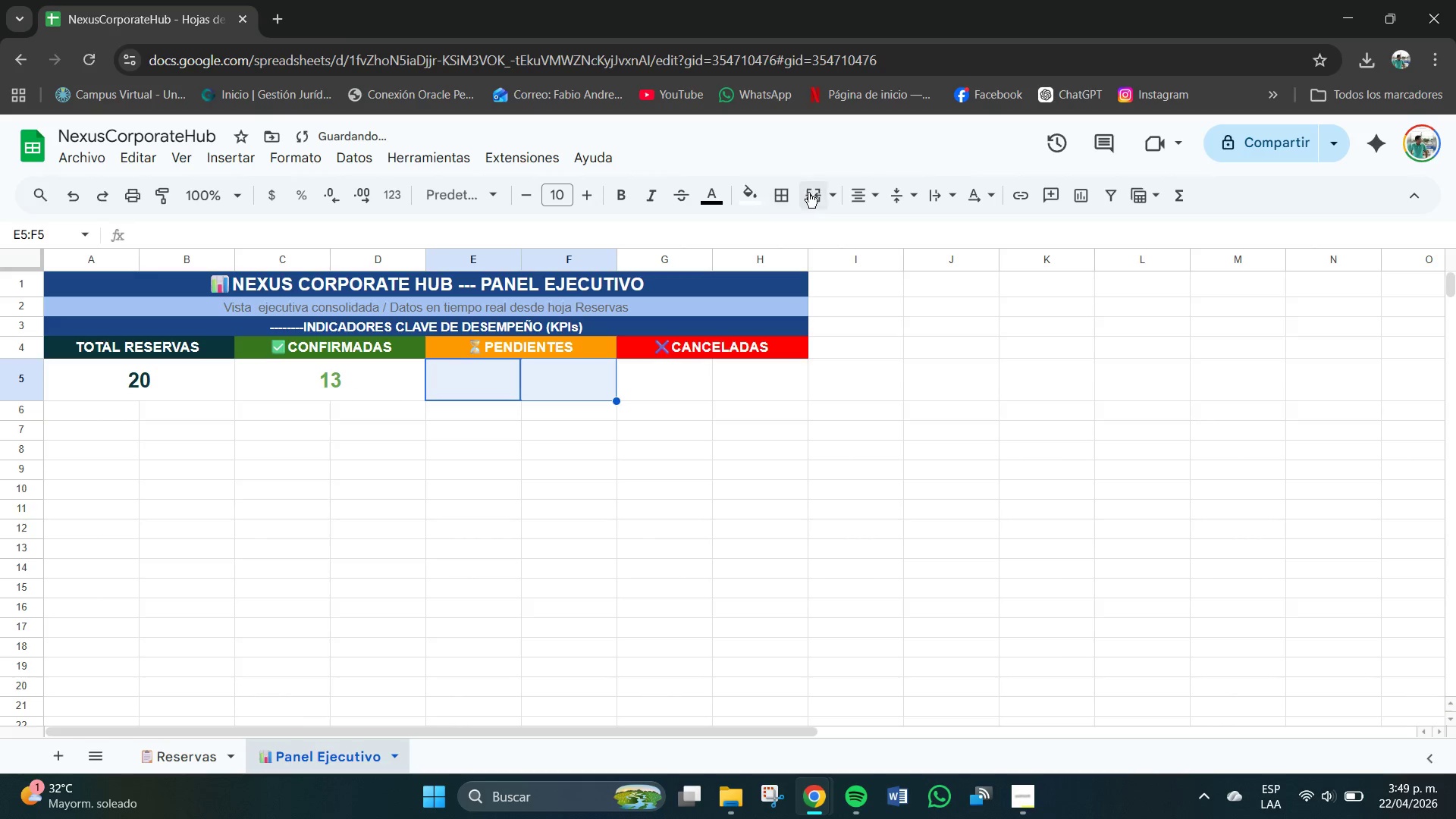 
left_click([818, 193])
 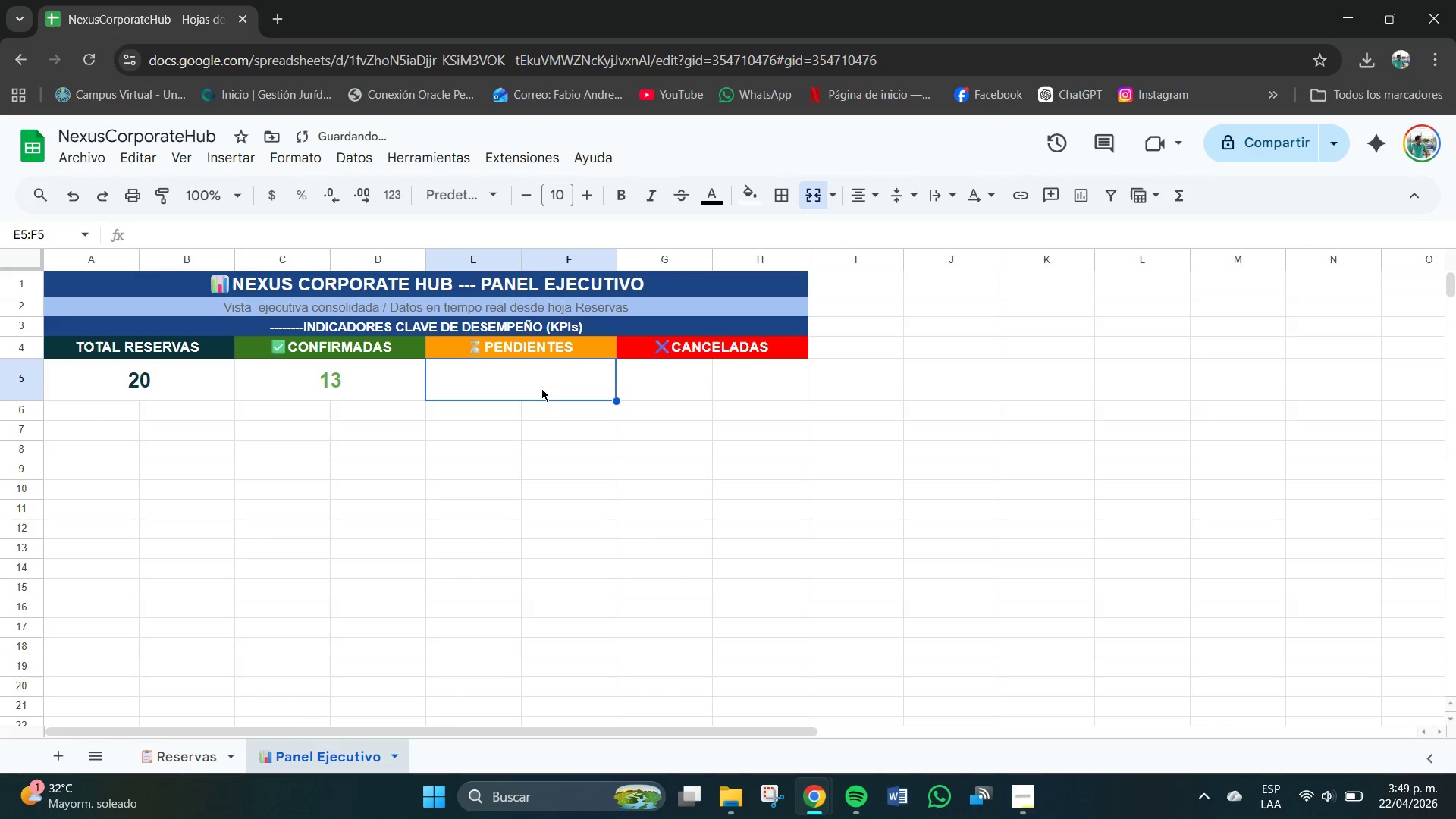 
double_click([541, 388])
 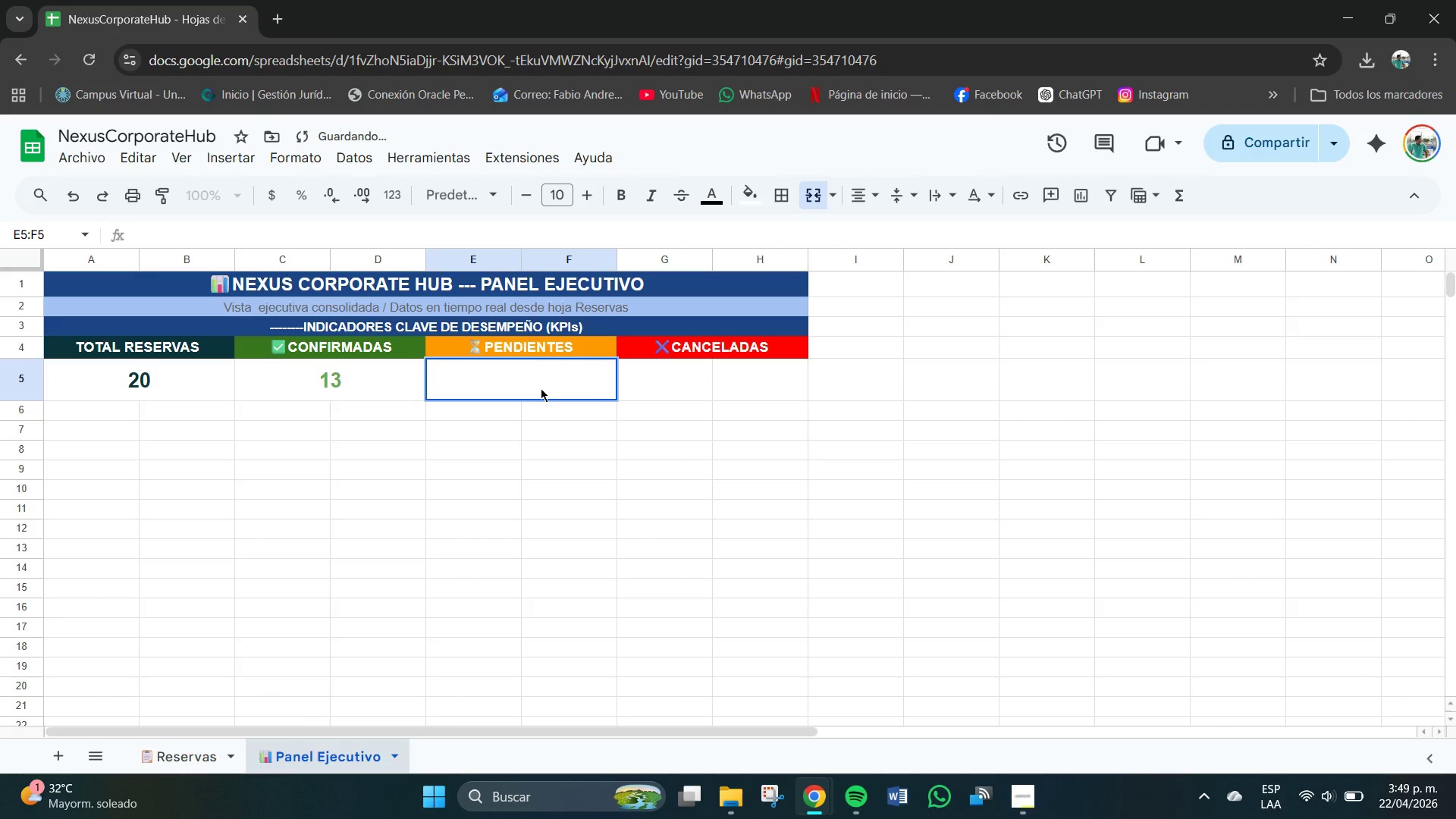 
type()CONTARA.SI()
key(Backspace)
type(*[)
 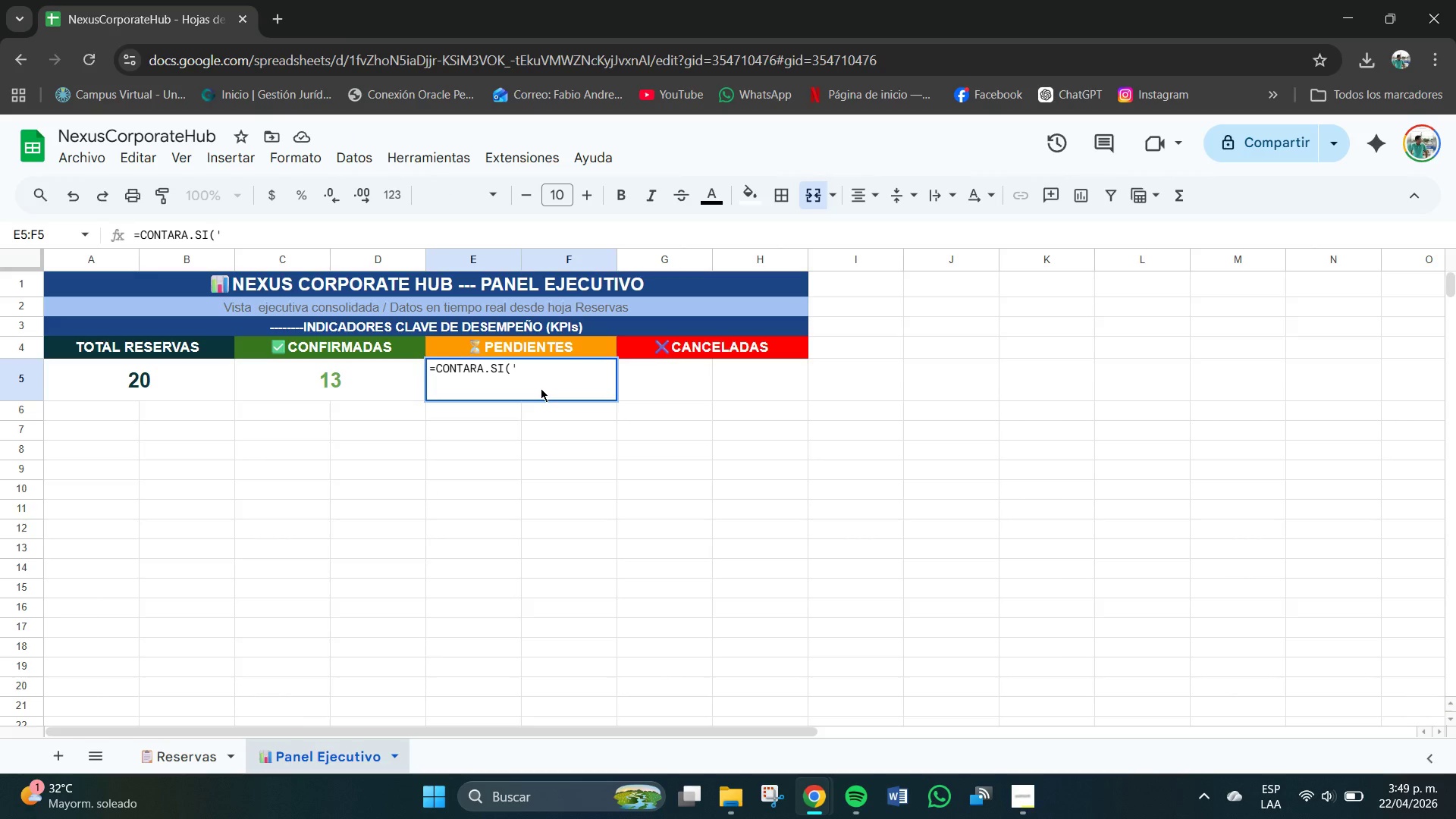 
key(Meta+V)
 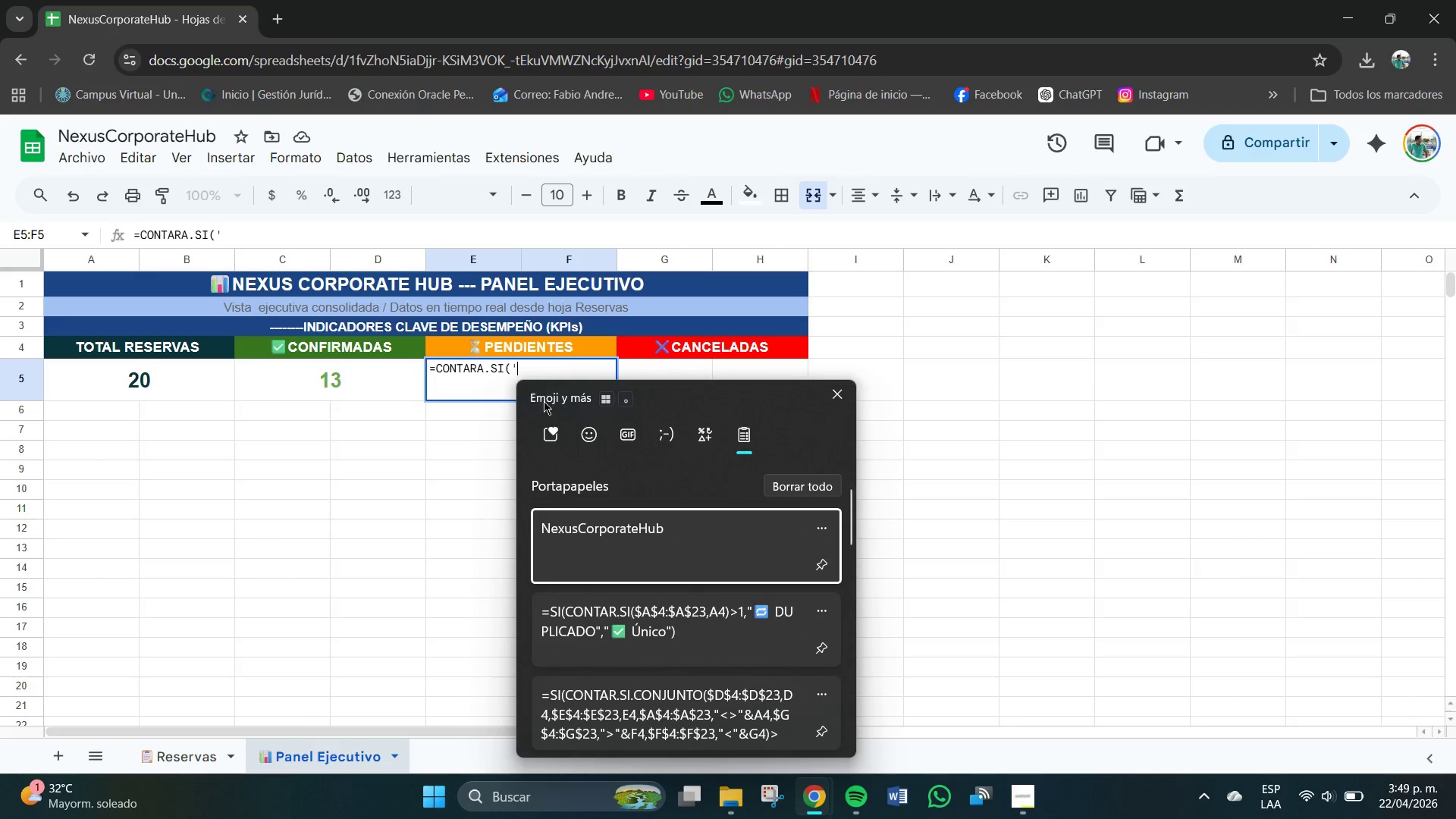 
left_click([579, 433])
 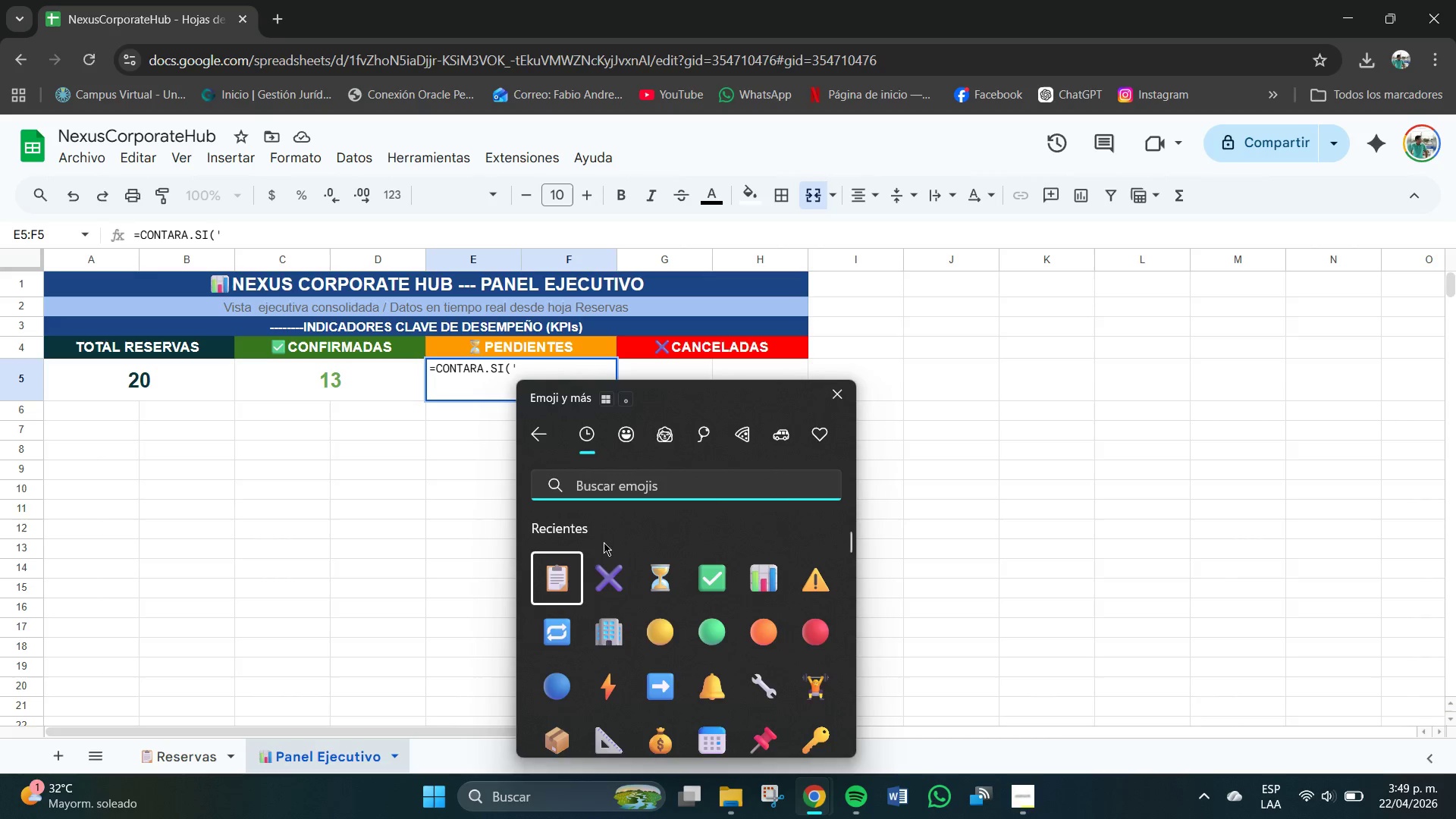 
left_click([564, 578])
 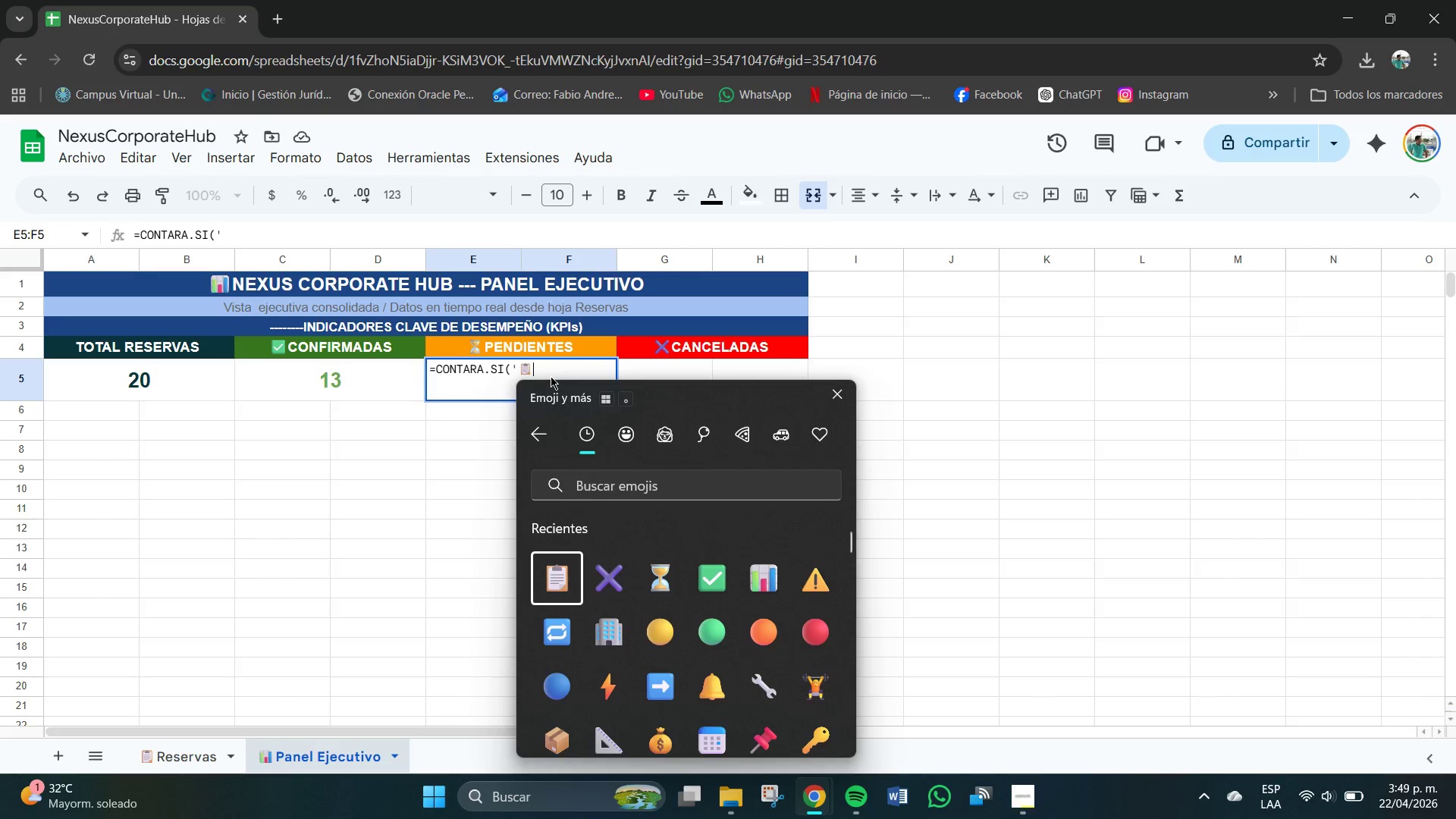 
left_click([547, 375])
 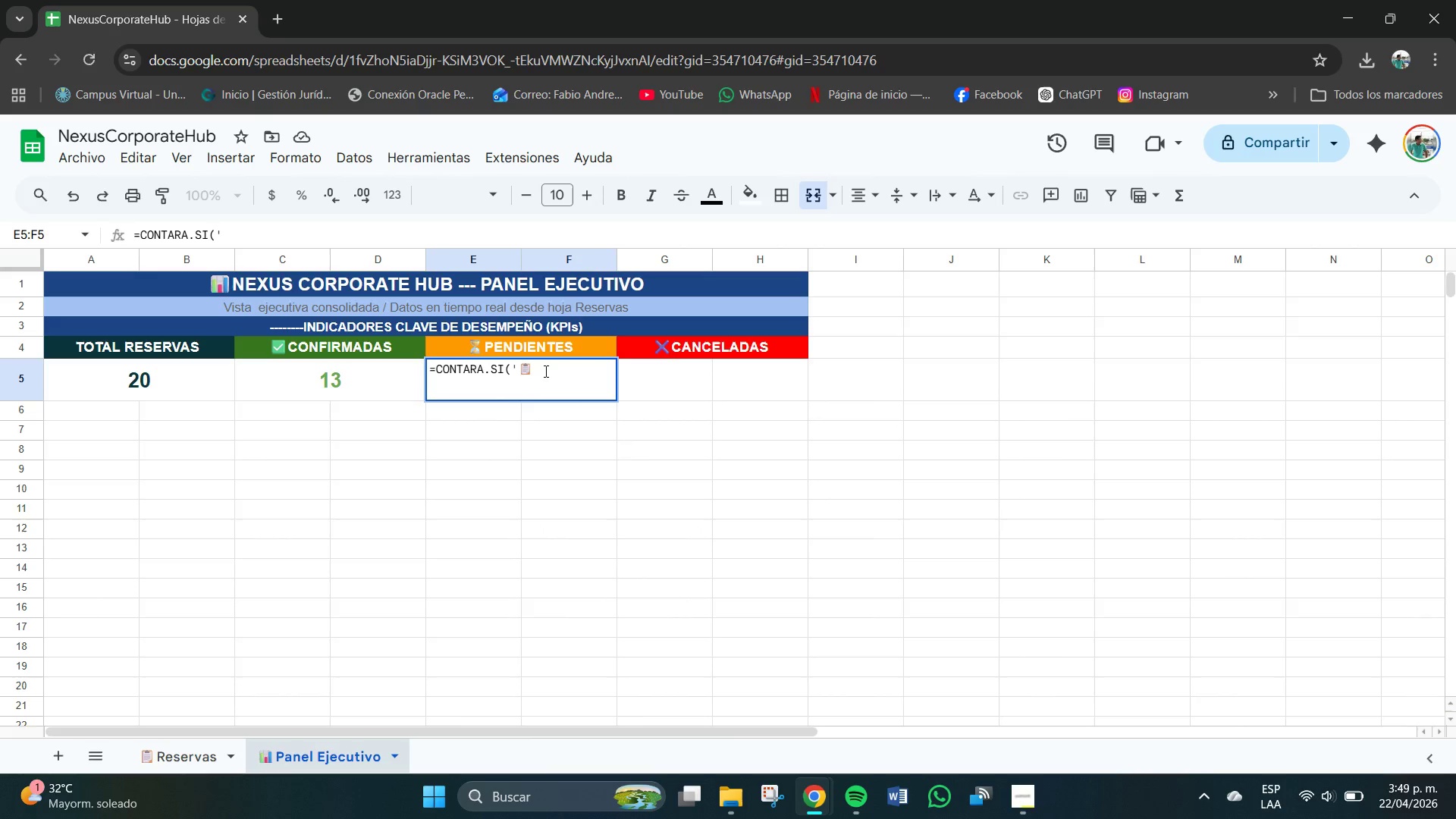 
type(Reservas!H4>)
 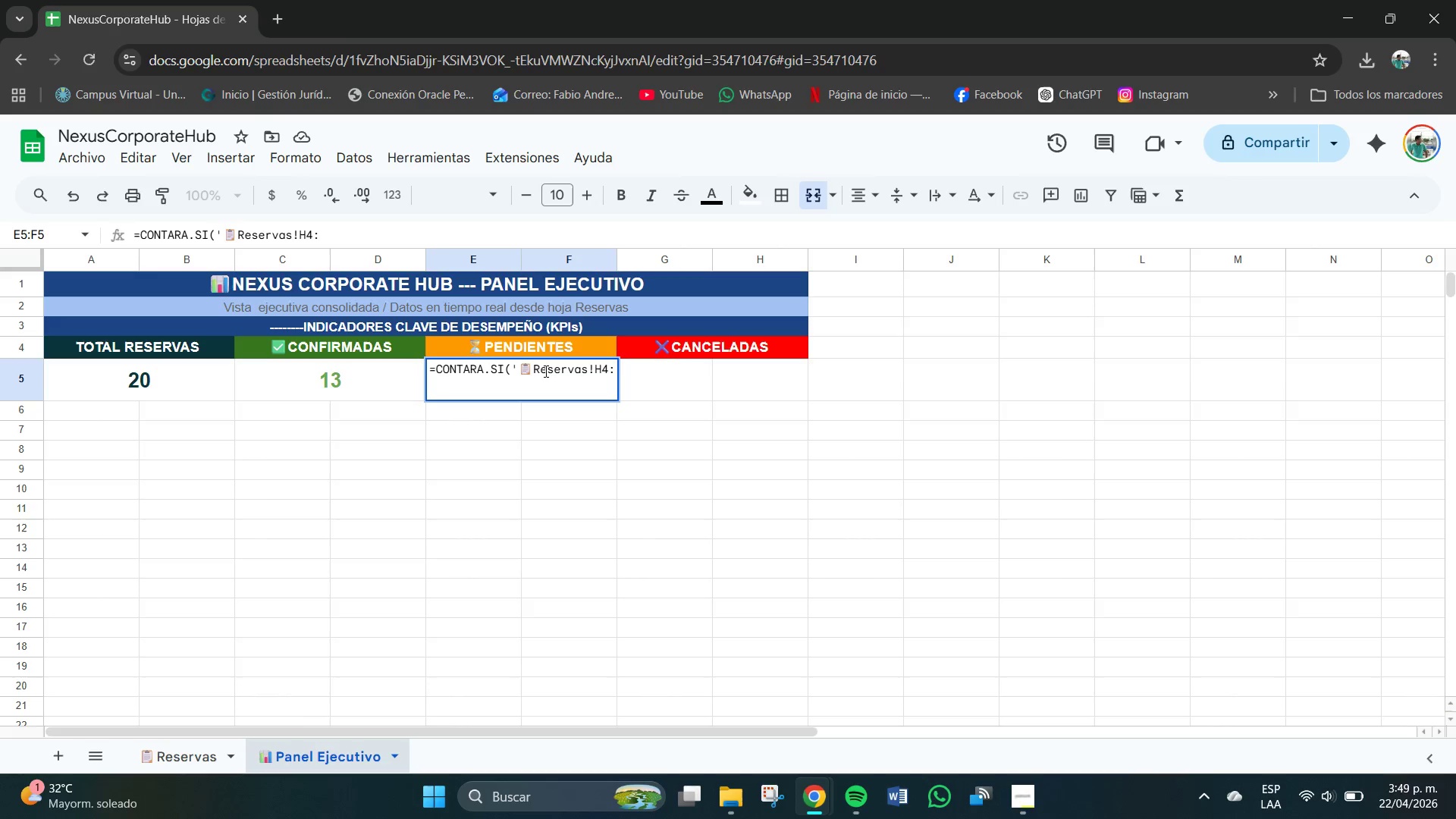 
left_click([592, 368])
 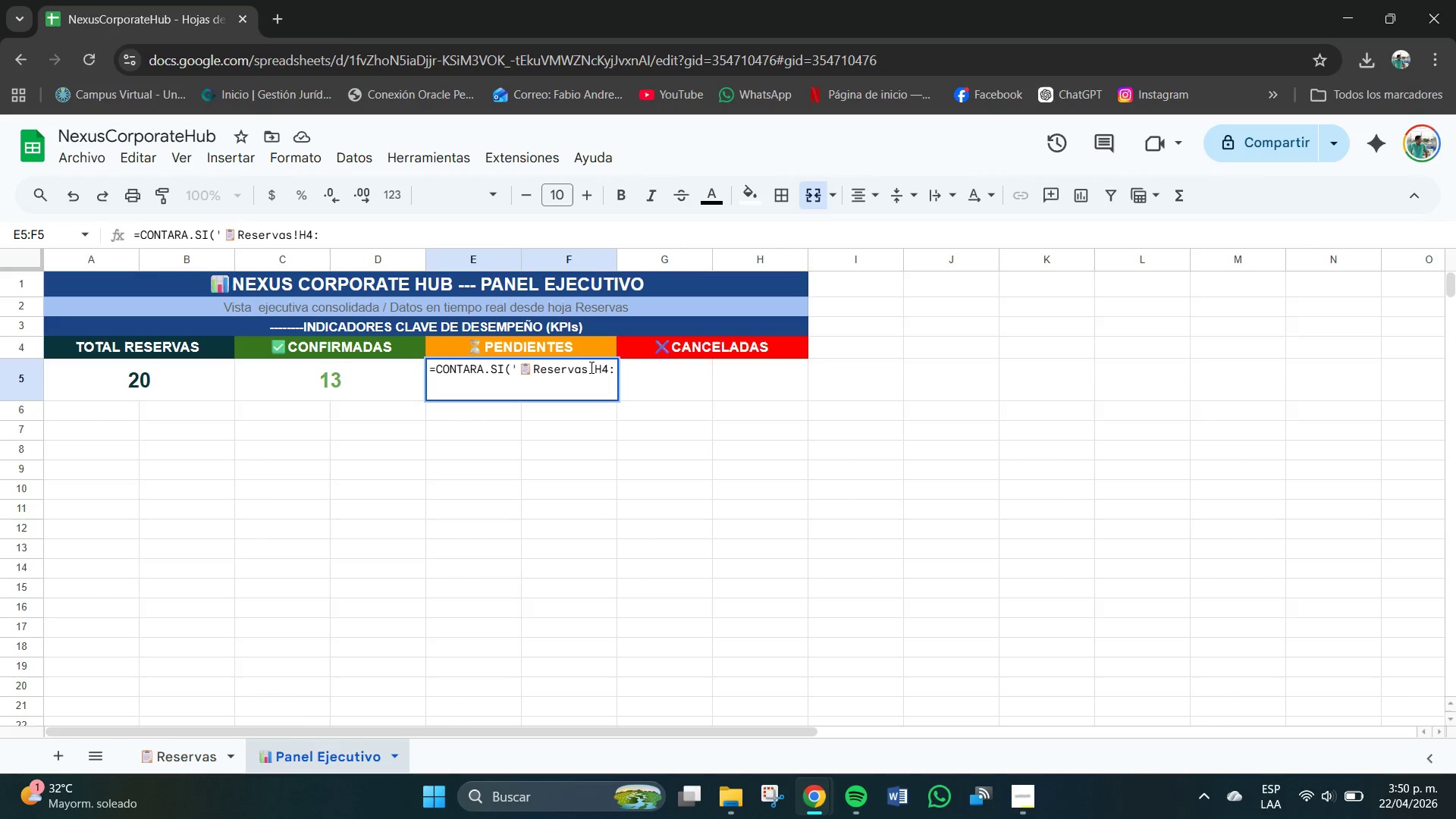 
key(BracketLeft)
 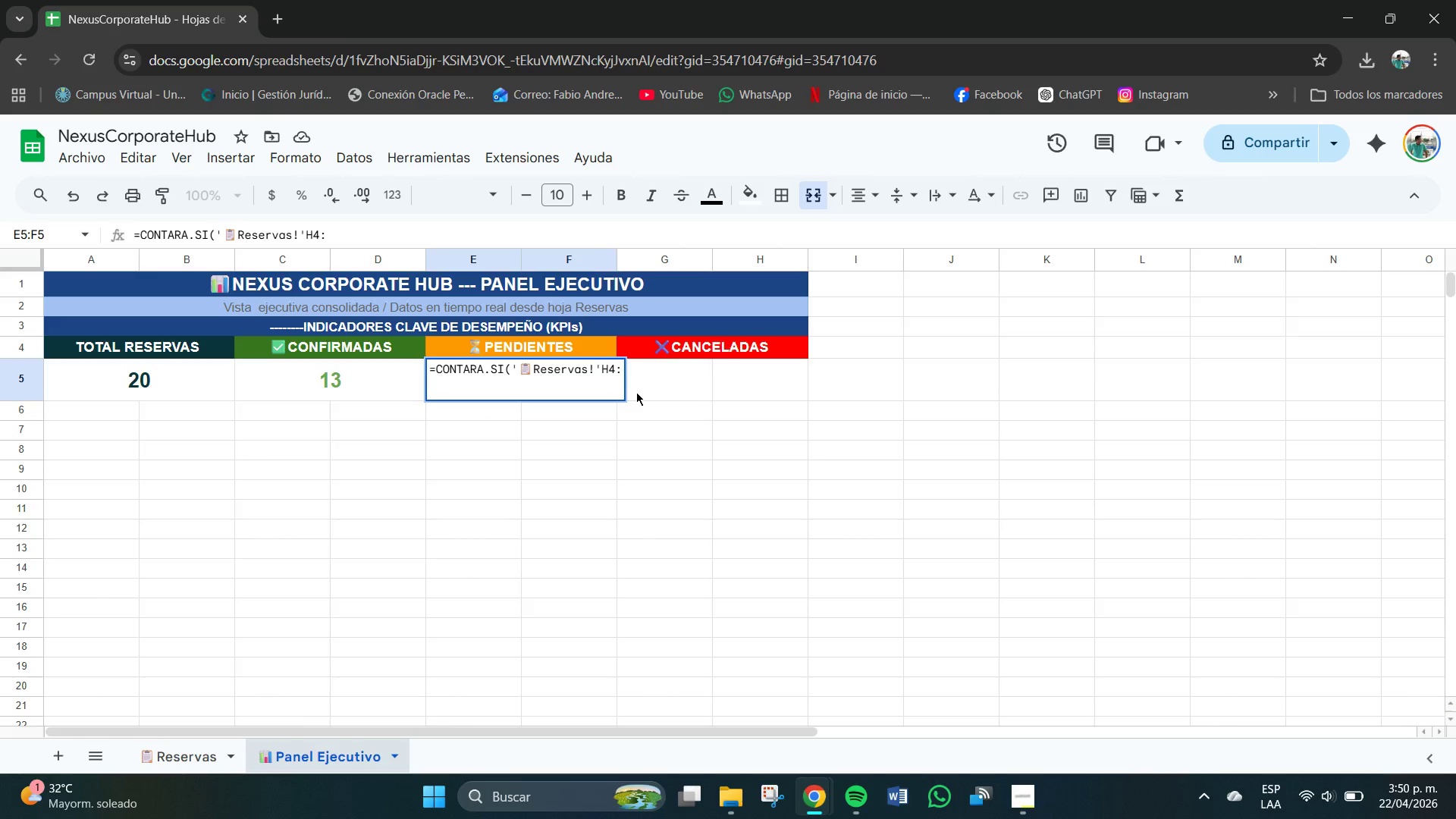 
key(Backspace)
 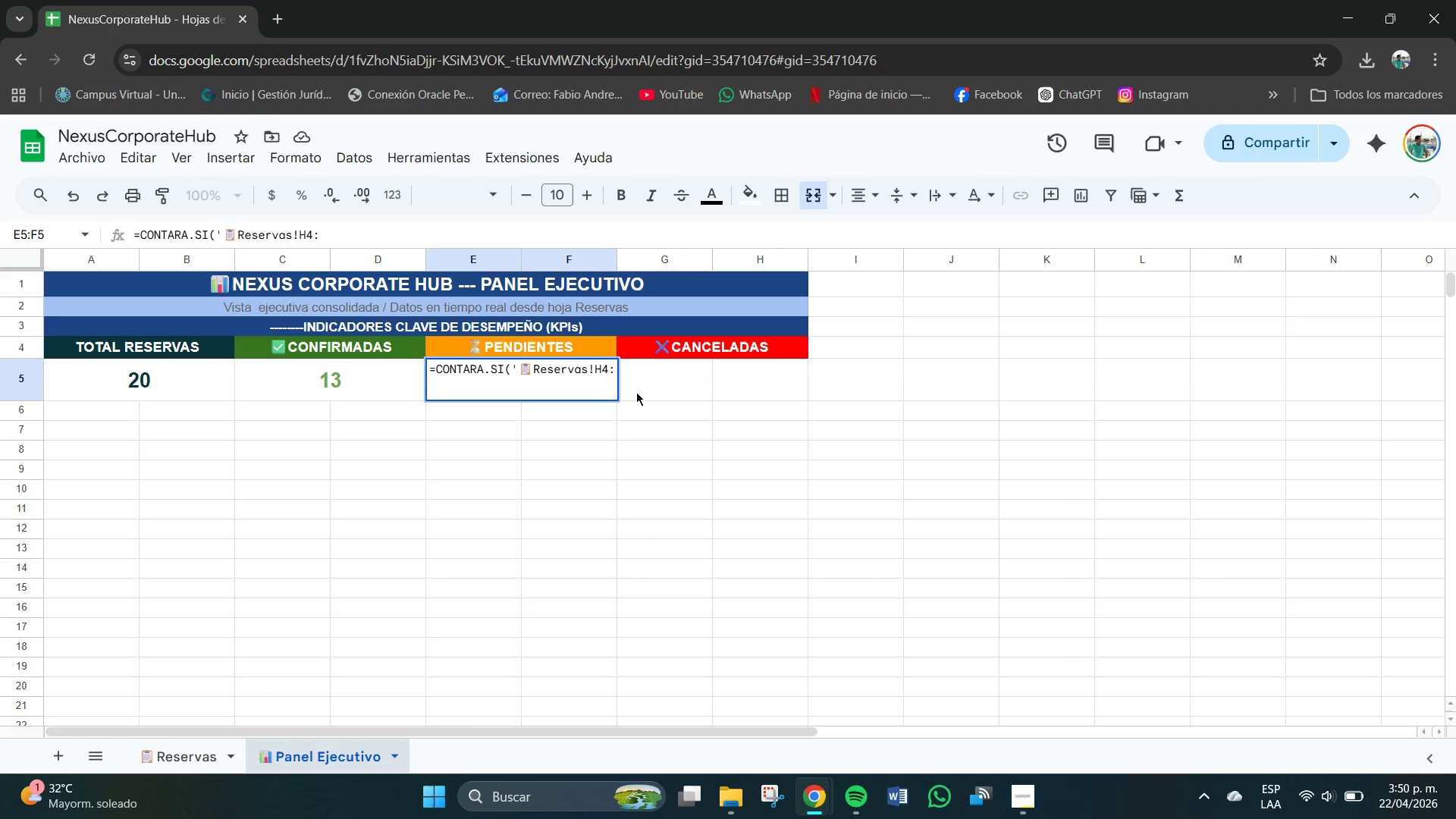 
key(ArrowLeft)
 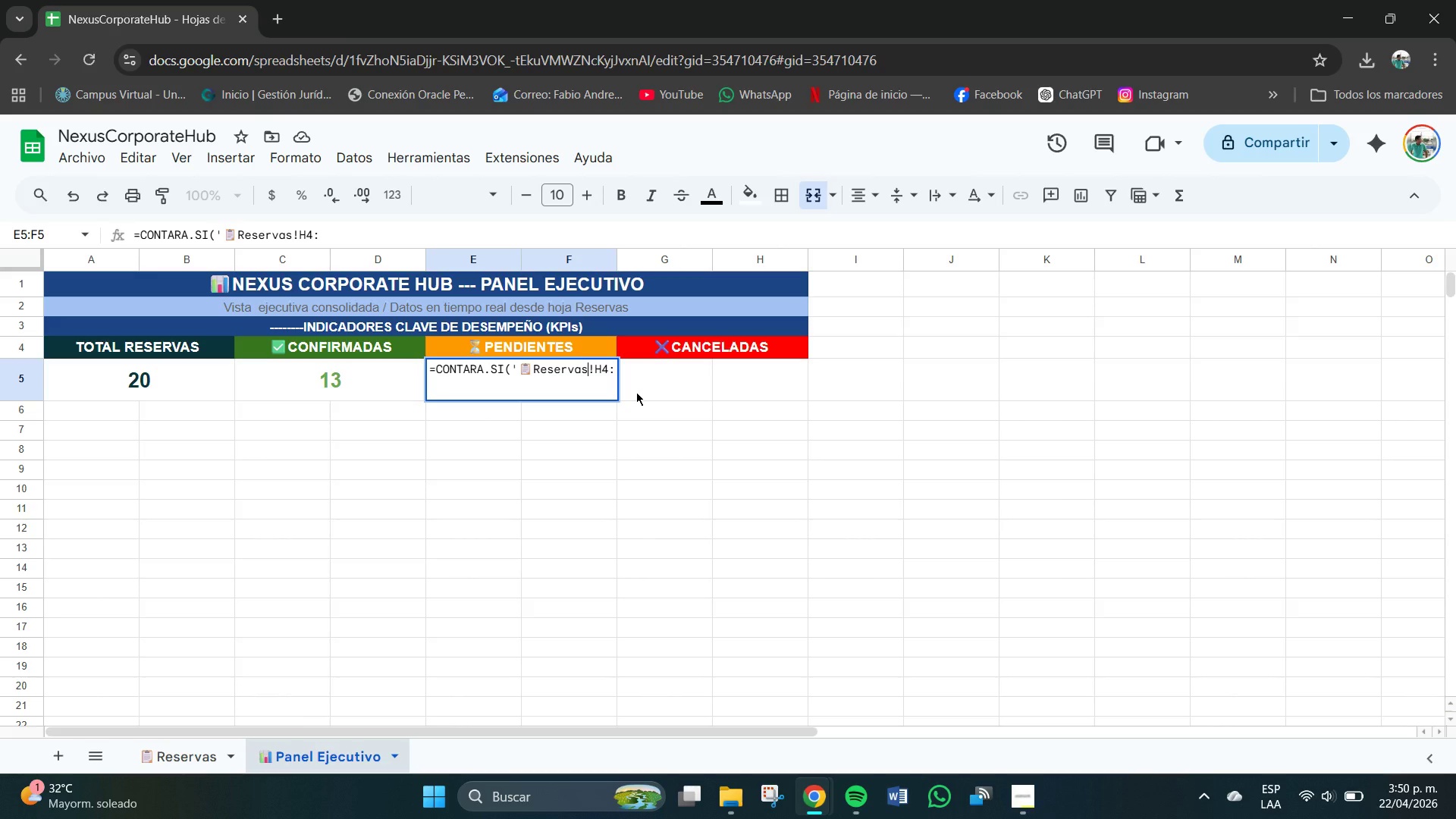 
key(BracketLeft)
 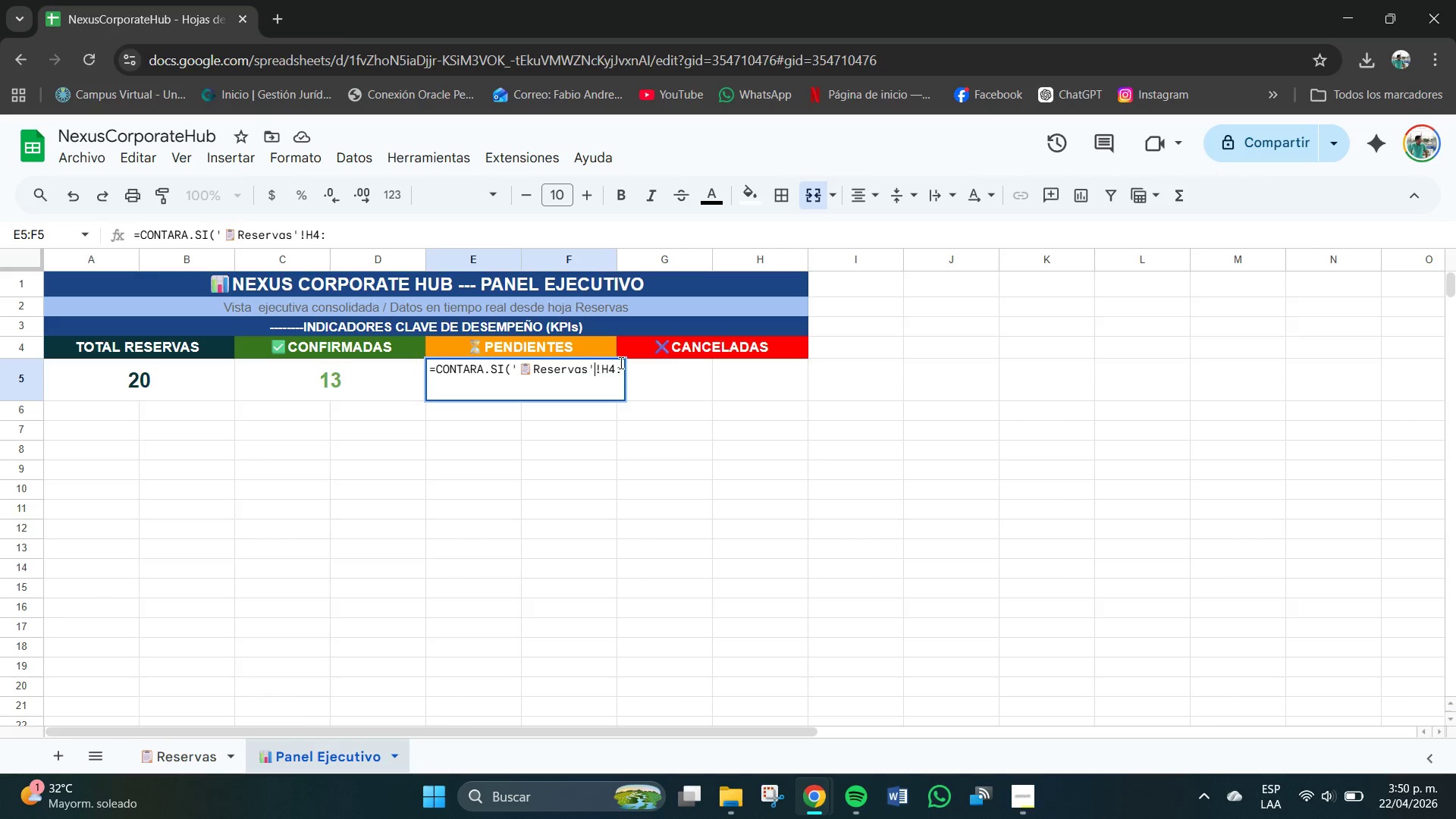 
left_click([619, 367])
 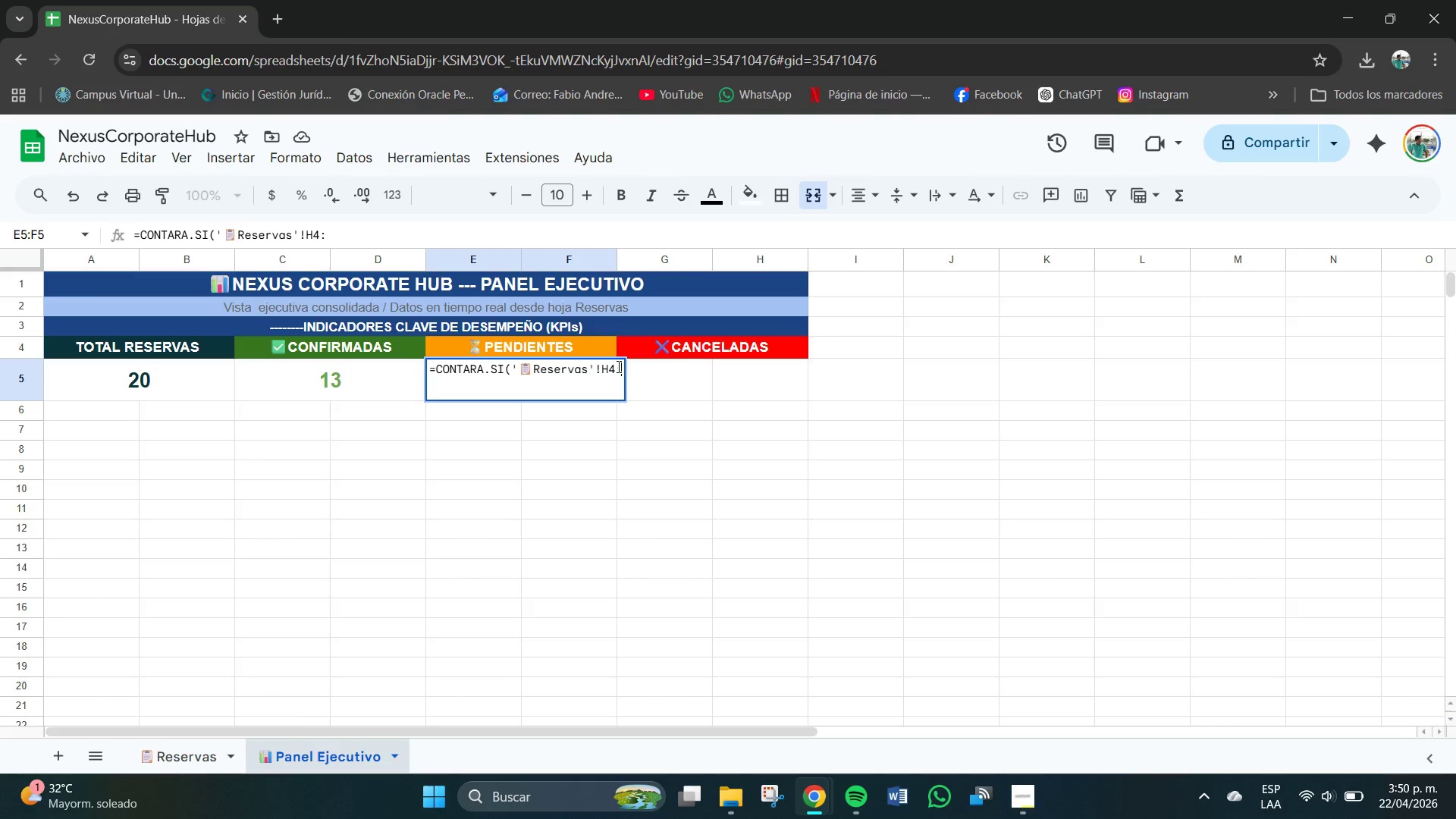 
key(Backspace)
type(>H23,@)
 